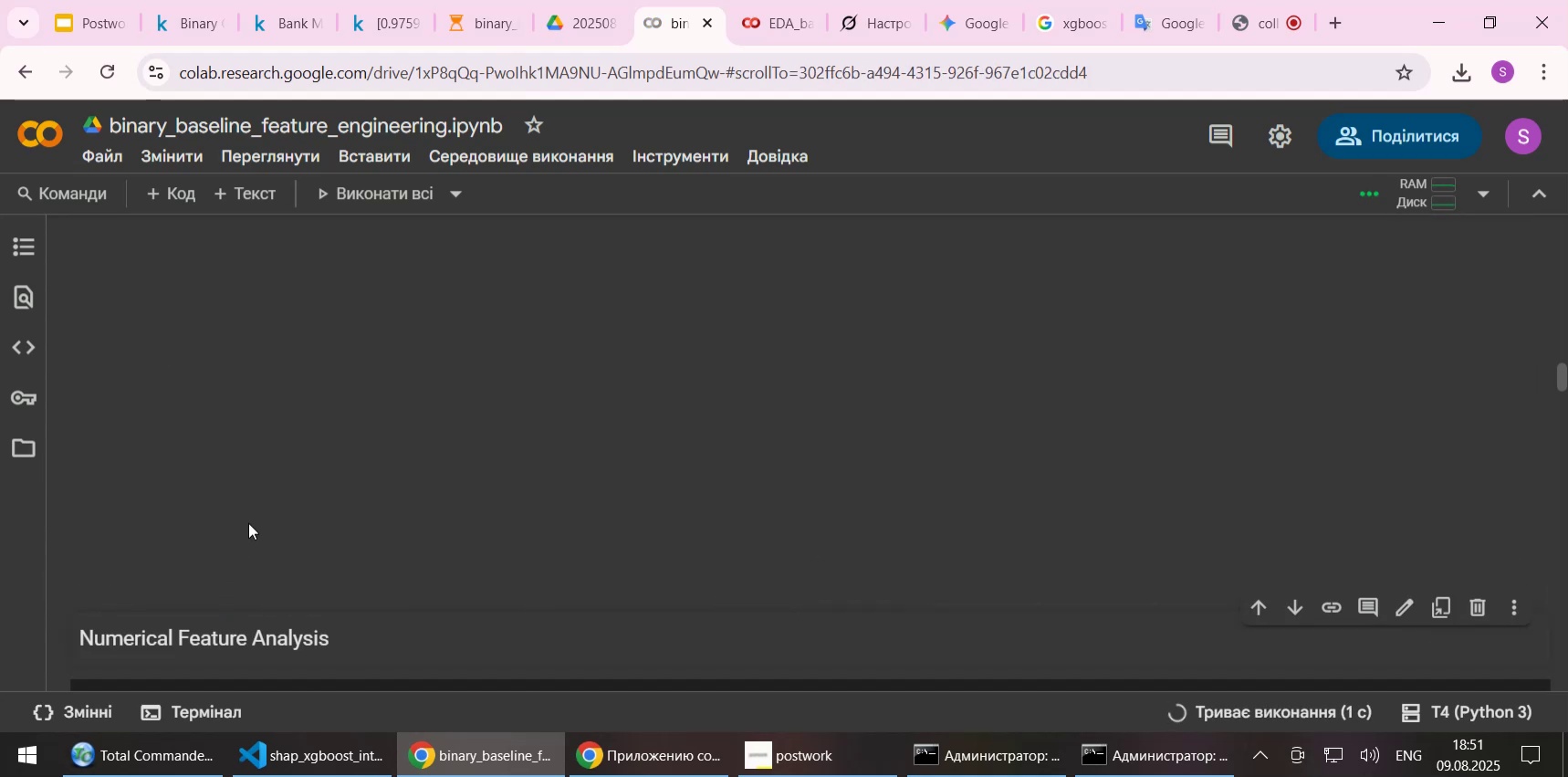 
scroll: coordinate [98, 534], scroll_direction: down, amount: 24.0
 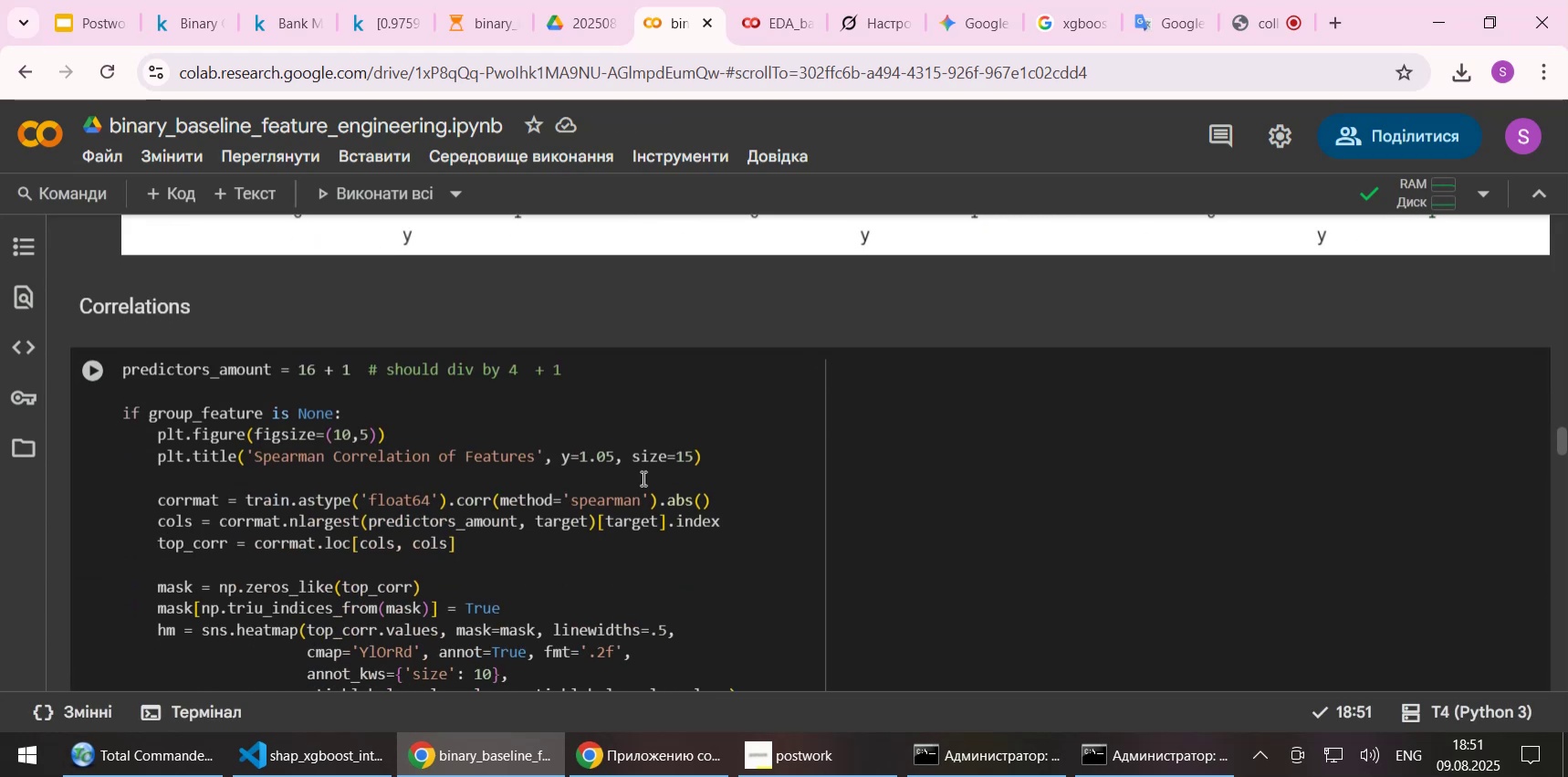 
left_click([653, 478])
 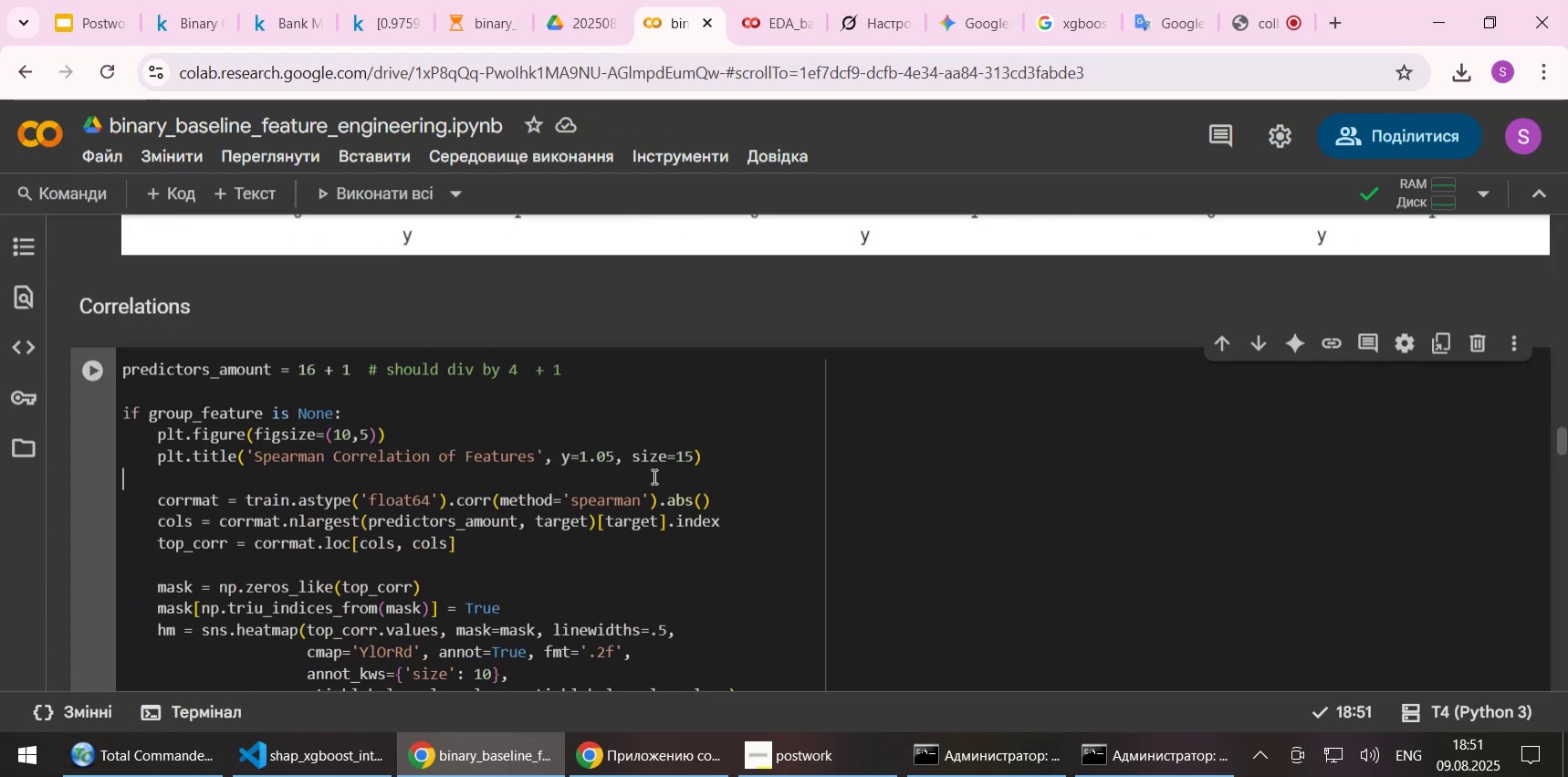 
key(Shift+Enter)
 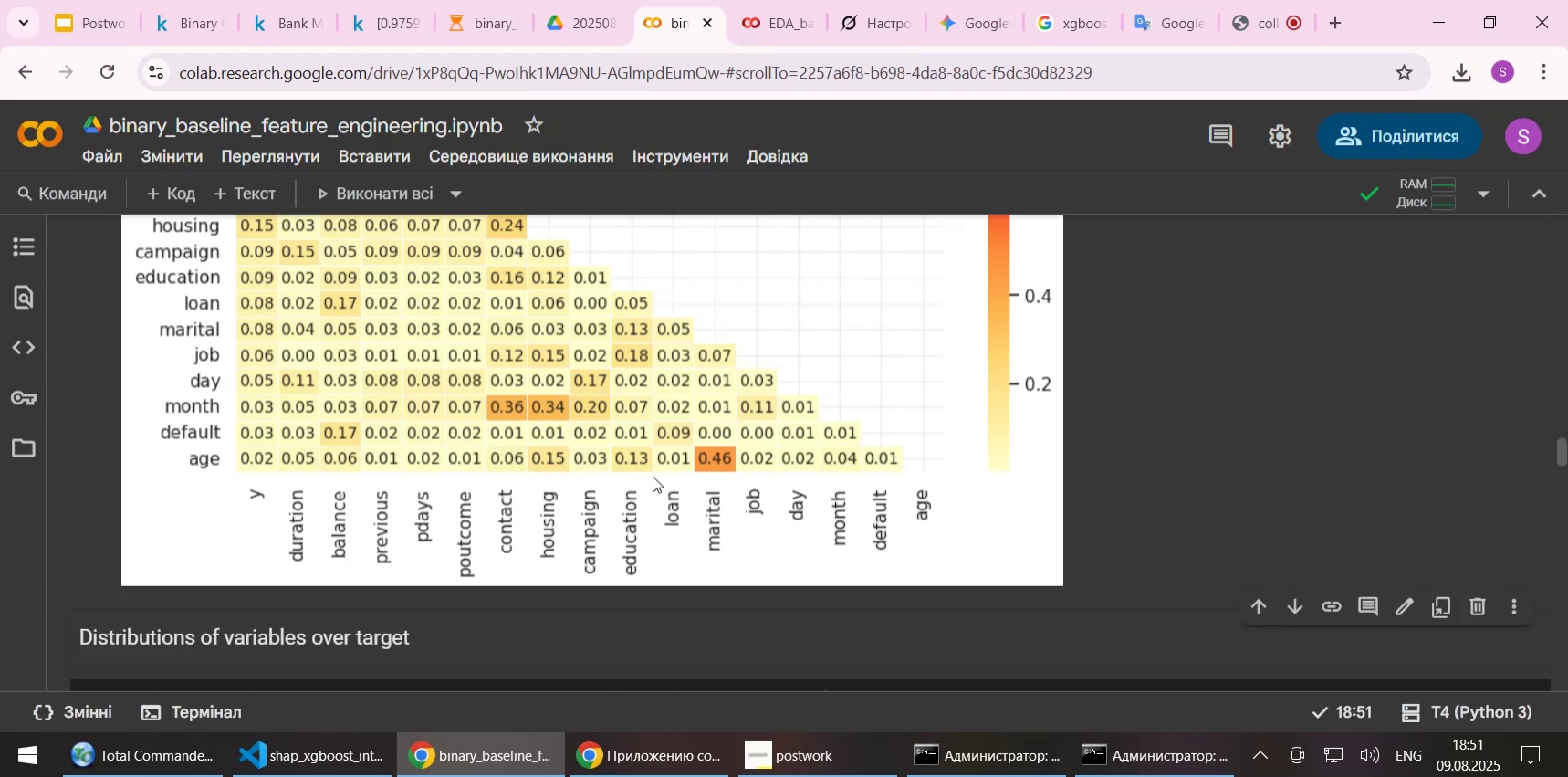 
scroll: coordinate [609, 484], scroll_direction: up, amount: 1.0
 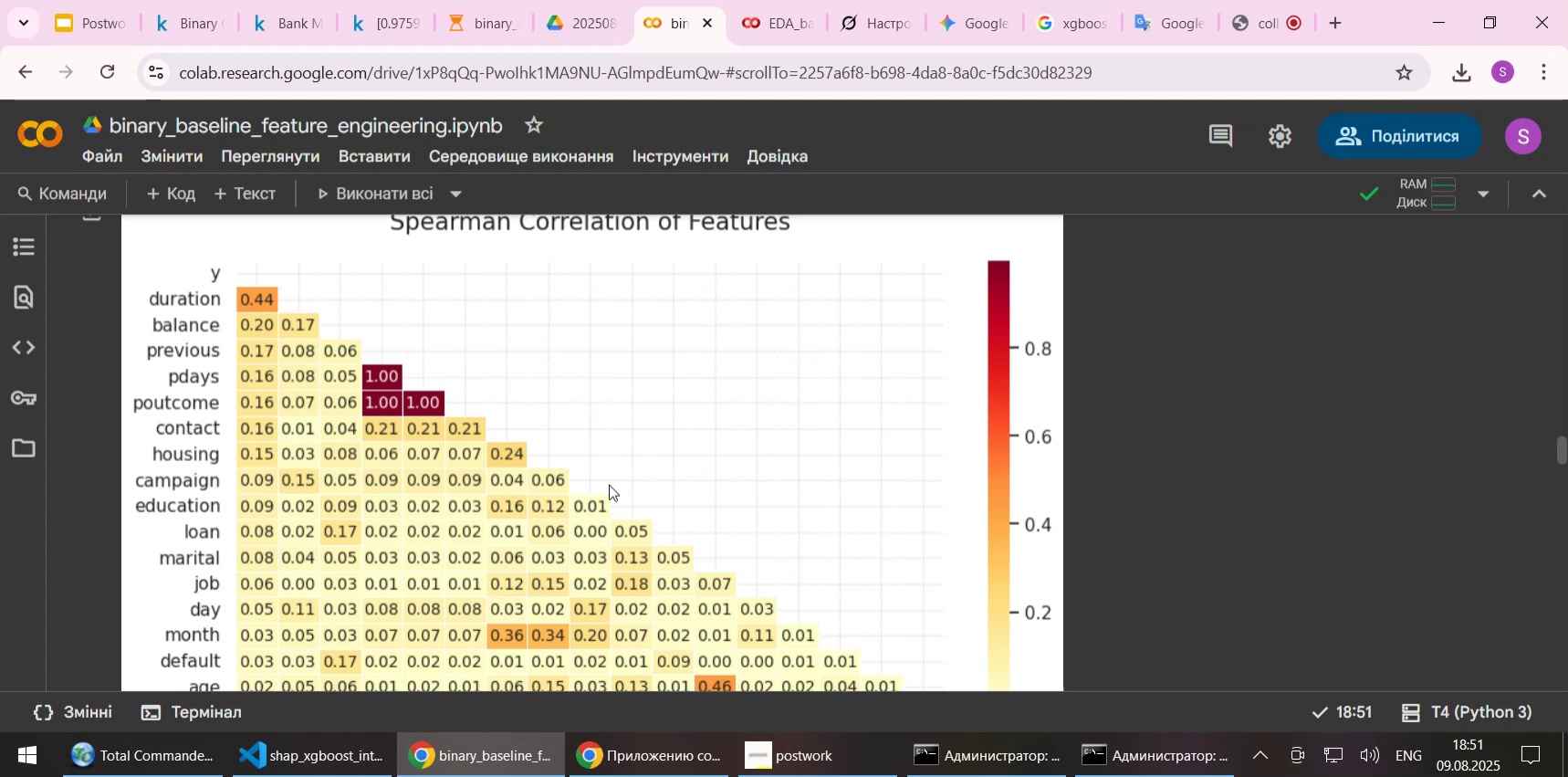 
scroll: coordinate [609, 484], scroll_direction: down, amount: 1.0
 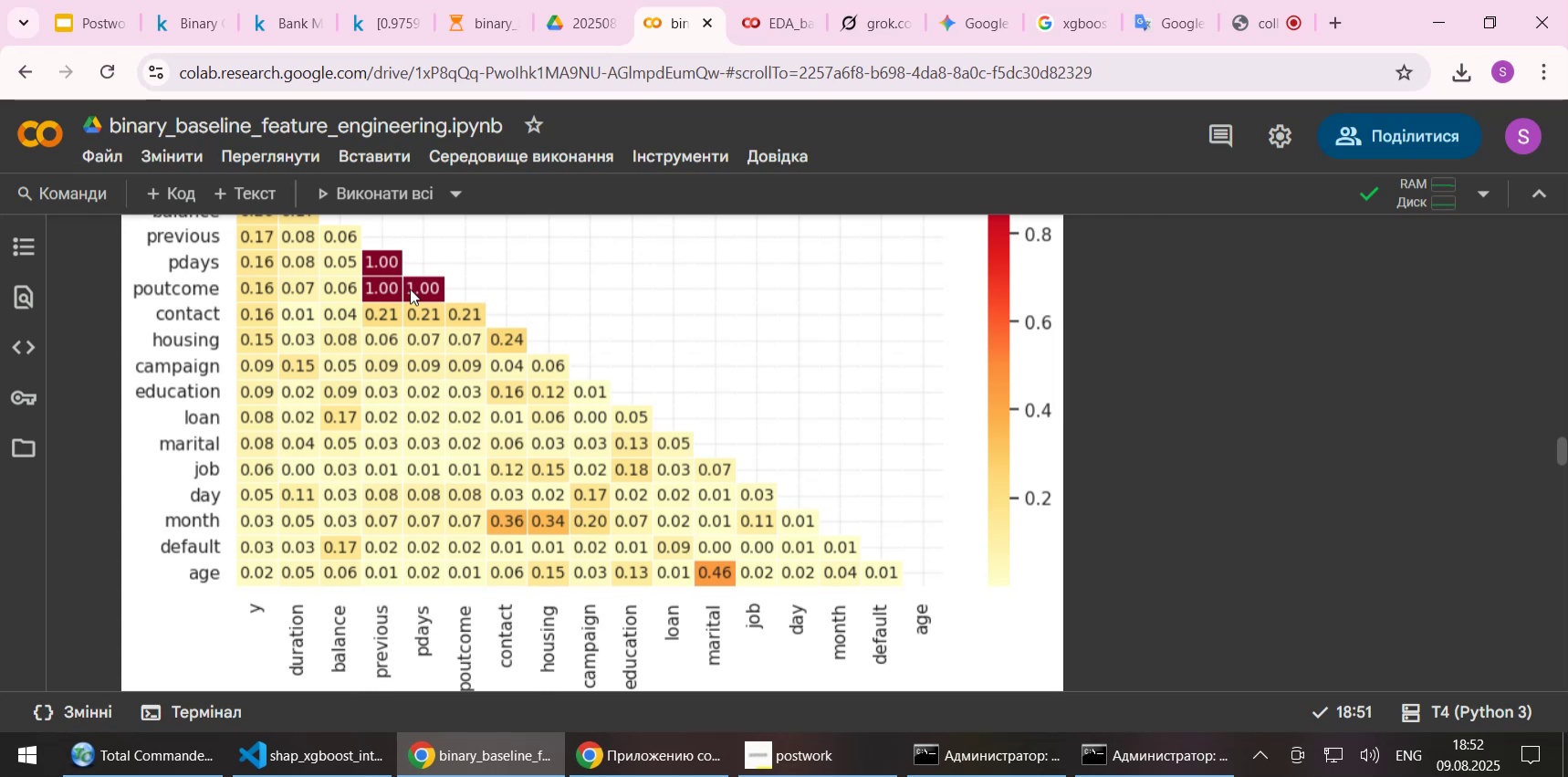 
wait(24.66)
 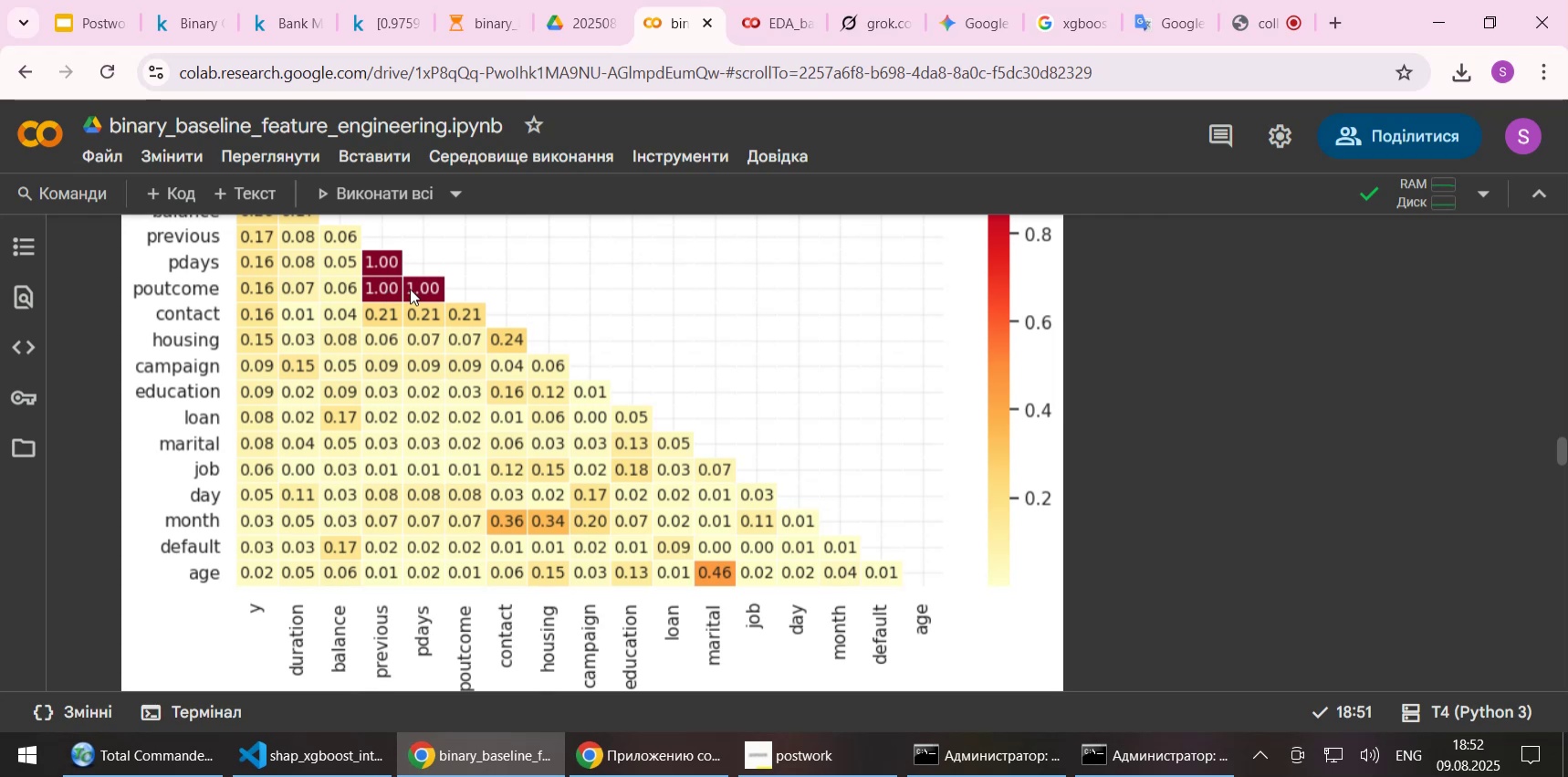 
scroll: coordinate [395, 289], scroll_direction: down, amount: 4.0
 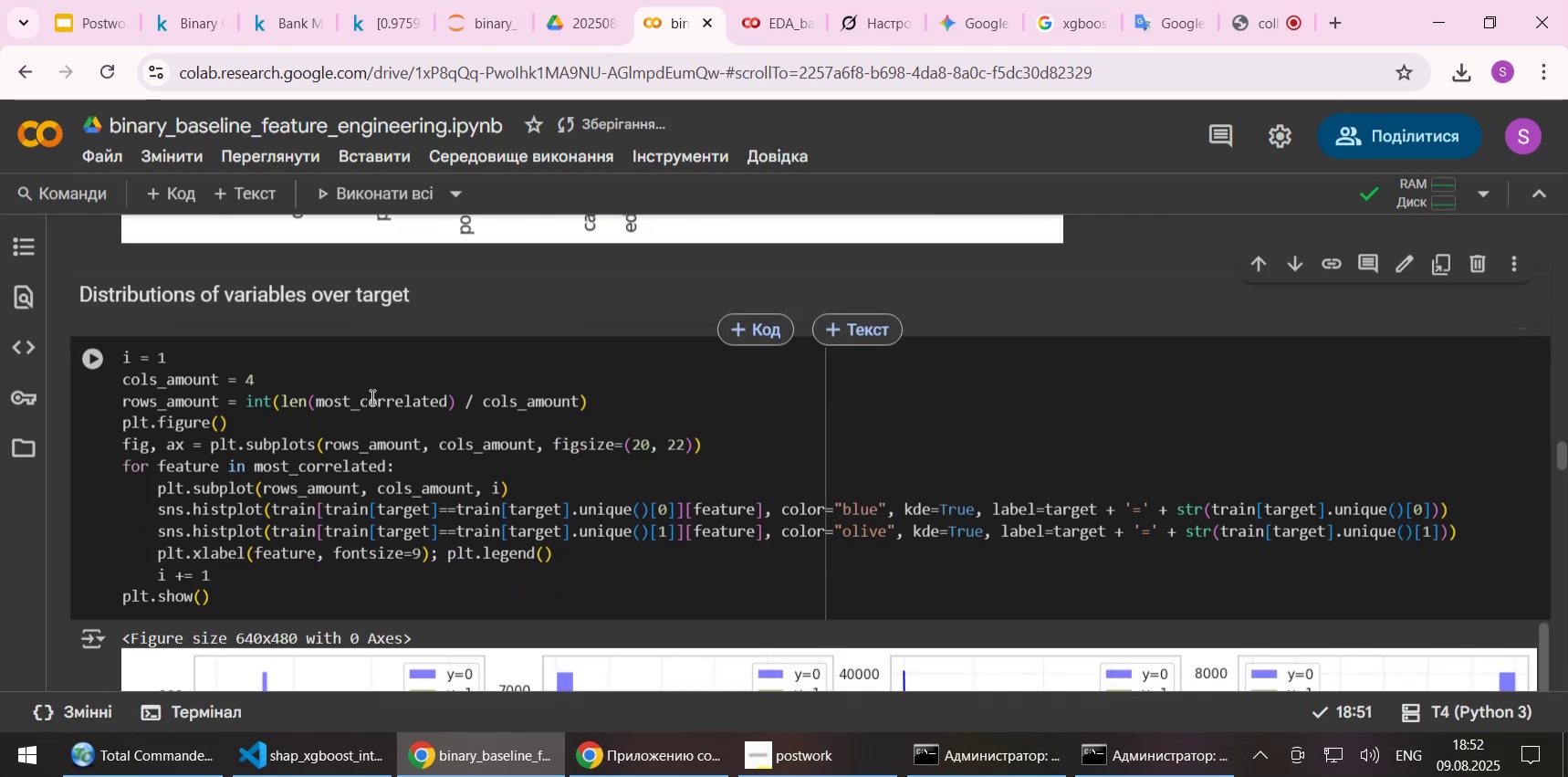 
left_click([371, 385])
 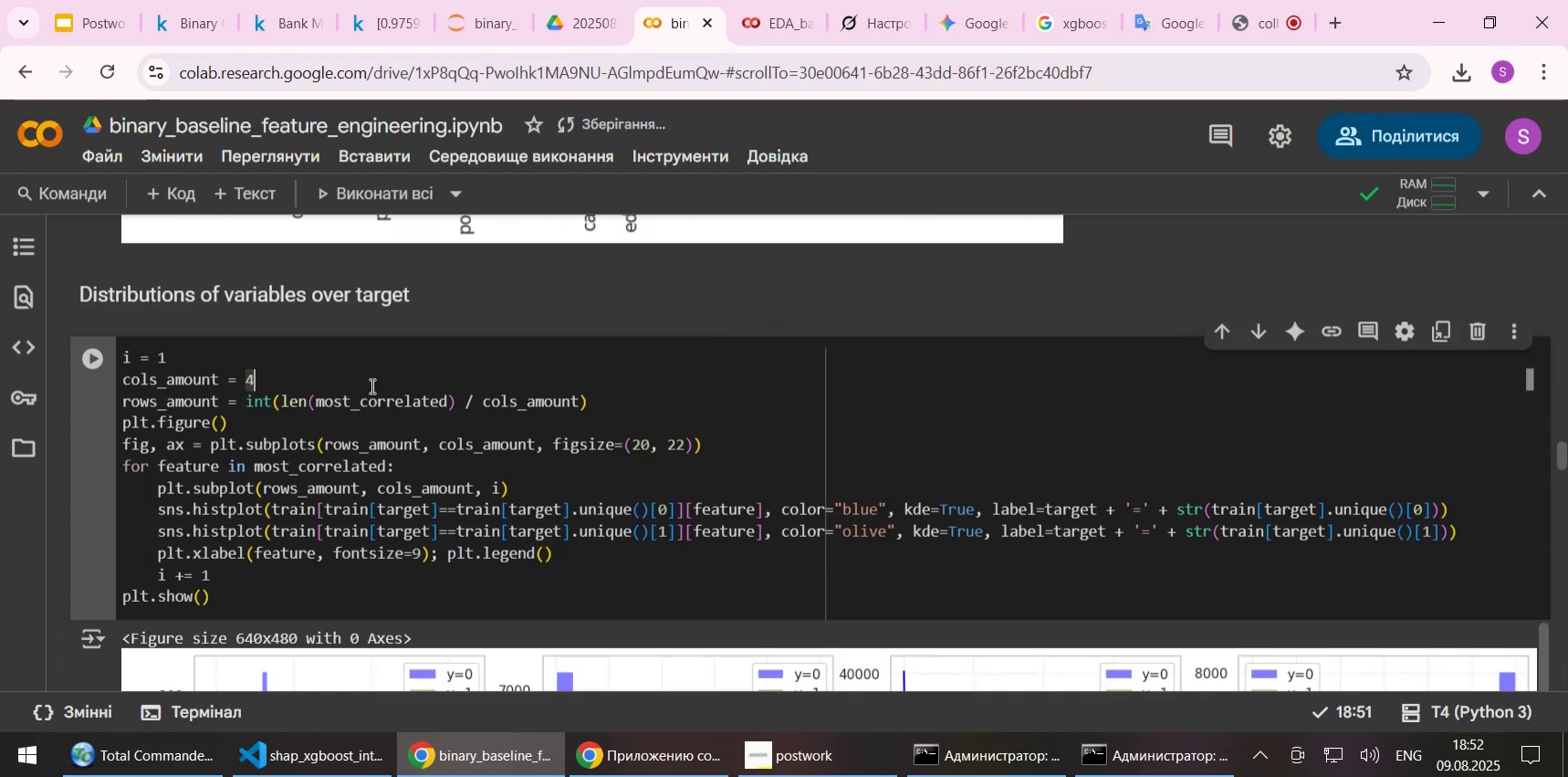 
key(Shift+Enter)
 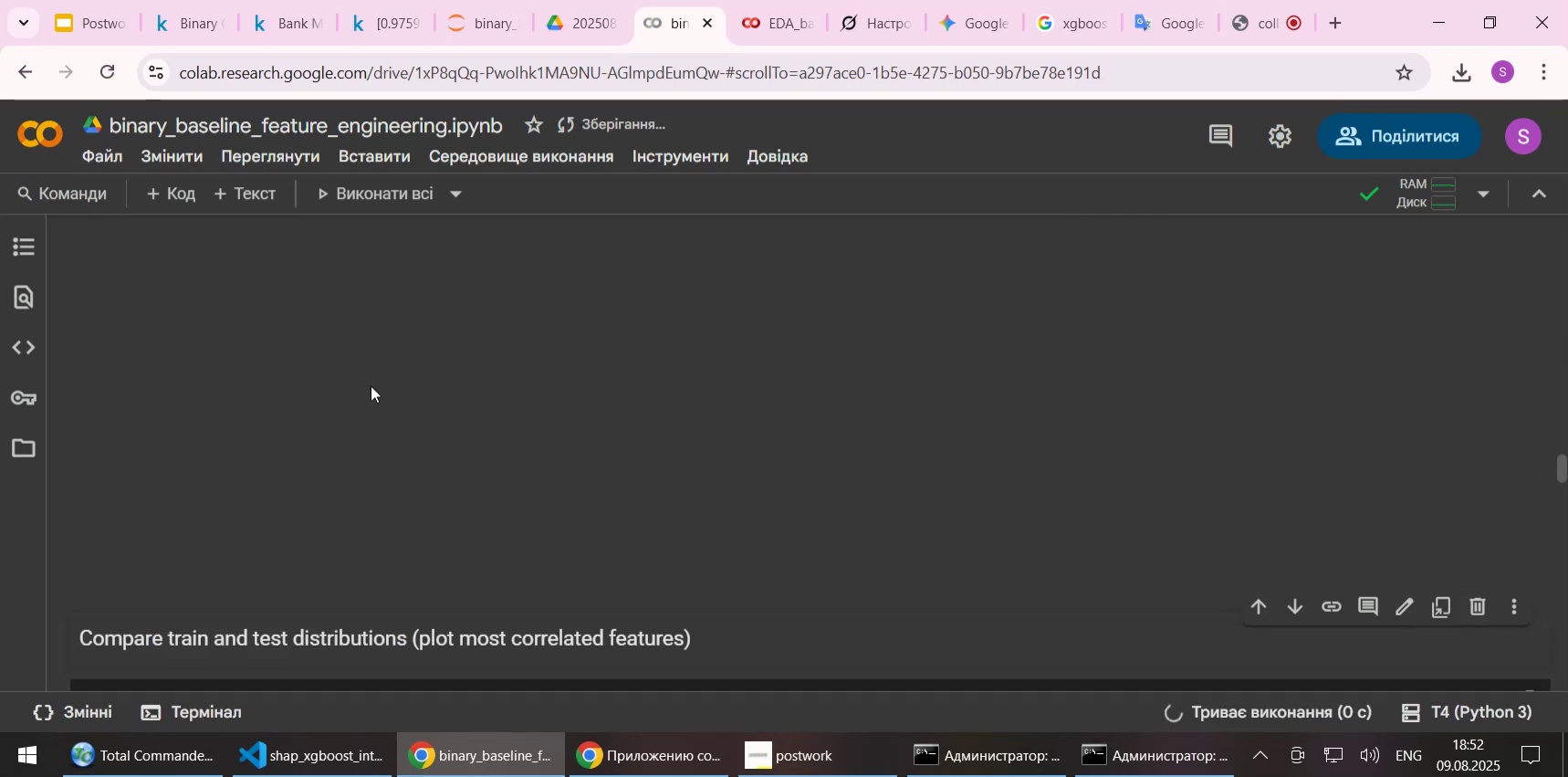 
scroll: coordinate [103, 520], scroll_direction: down, amount: 16.0
 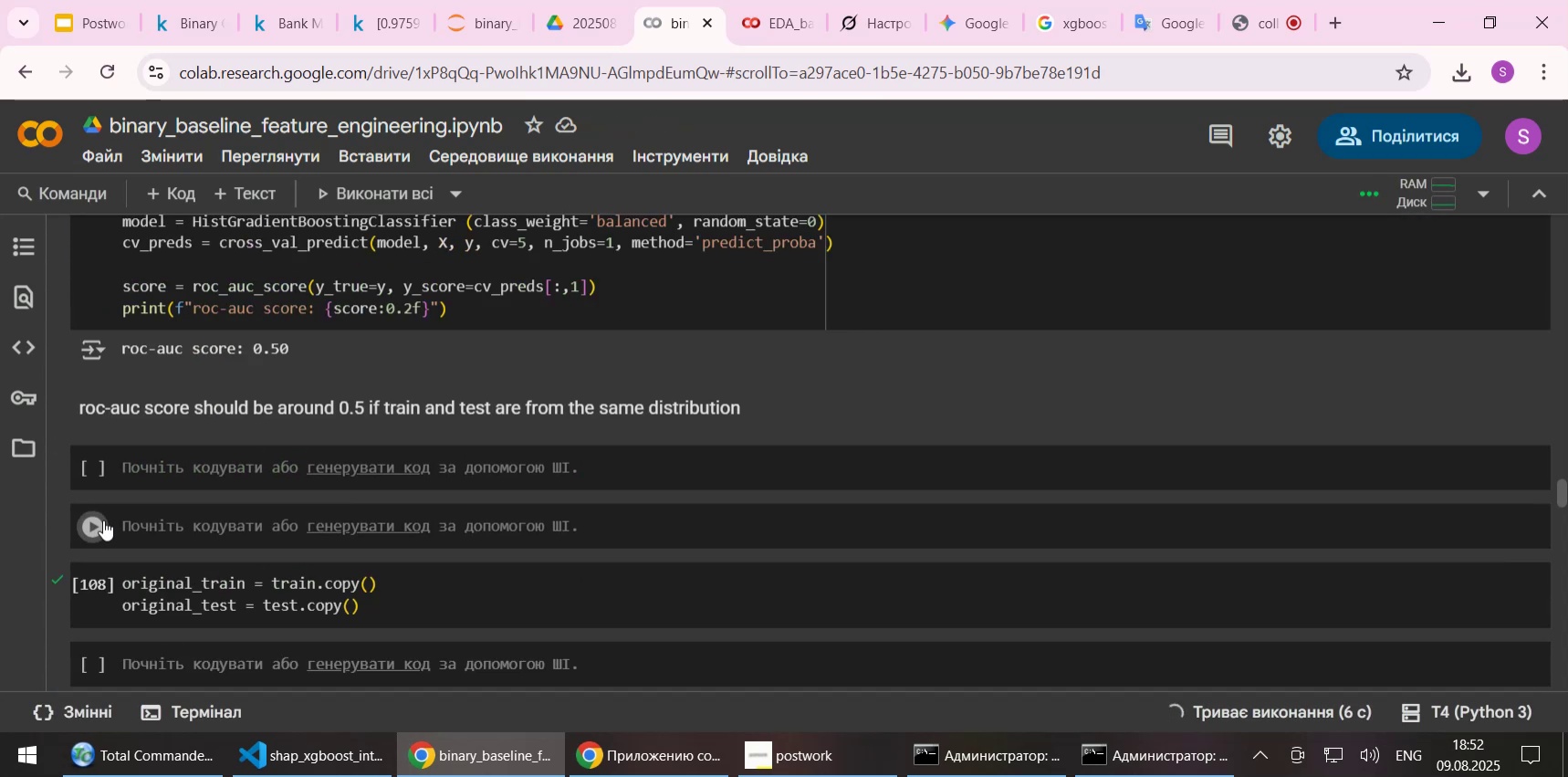 
scroll: coordinate [145, 489], scroll_direction: up, amount: 3.0
 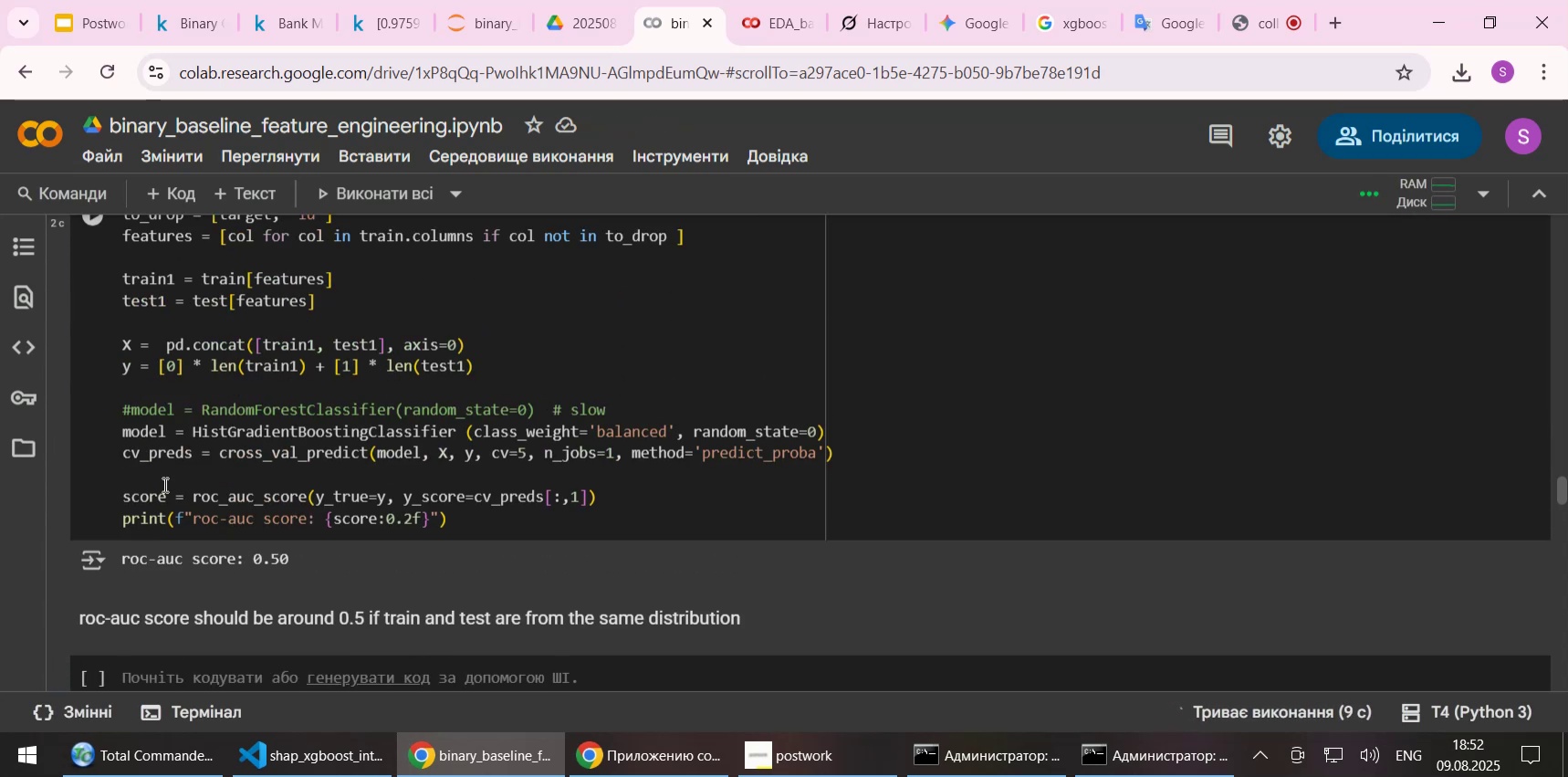 
scroll: coordinate [176, 480], scroll_direction: down, amount: 4.0
 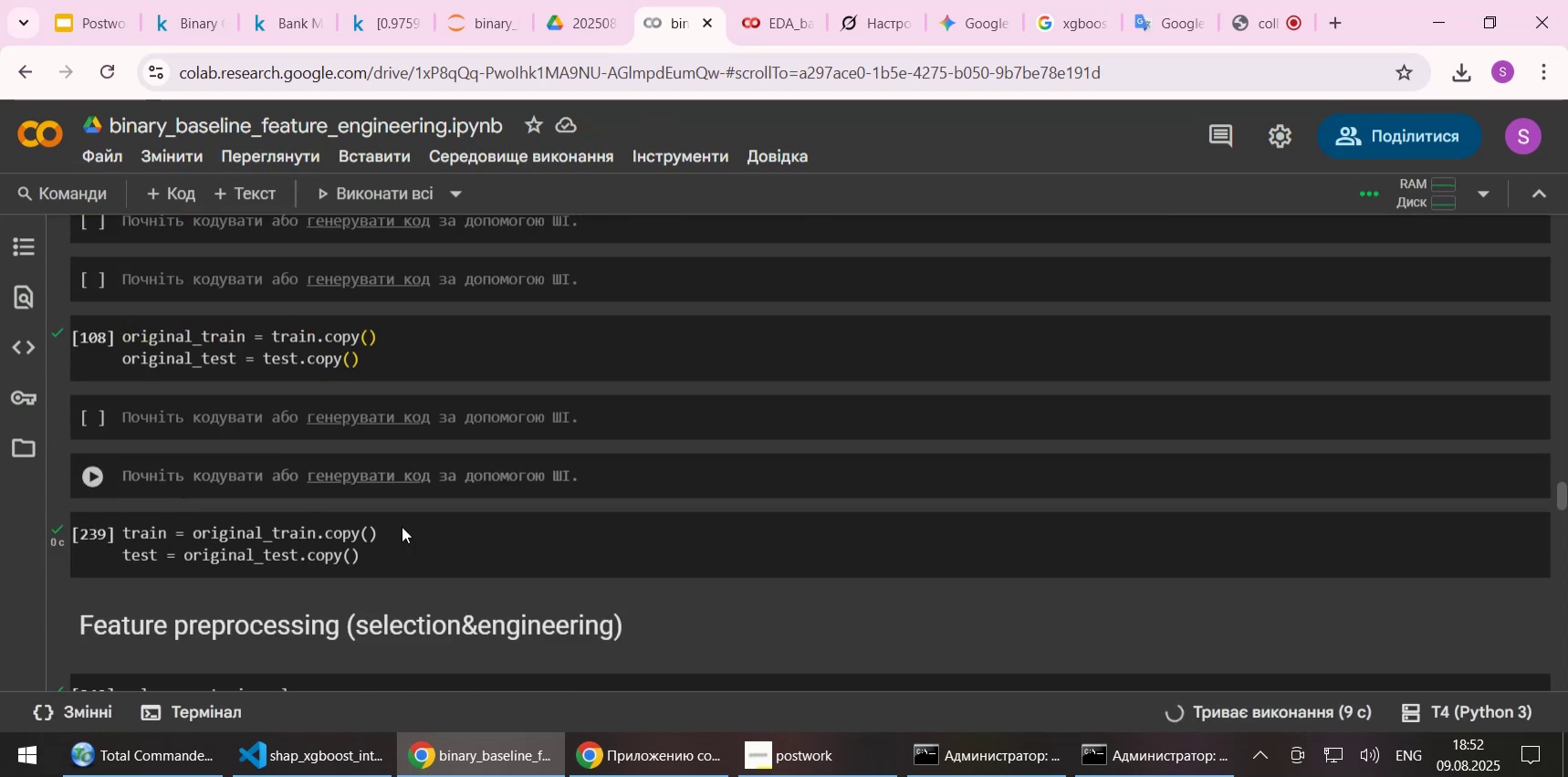 
left_click([402, 526])
 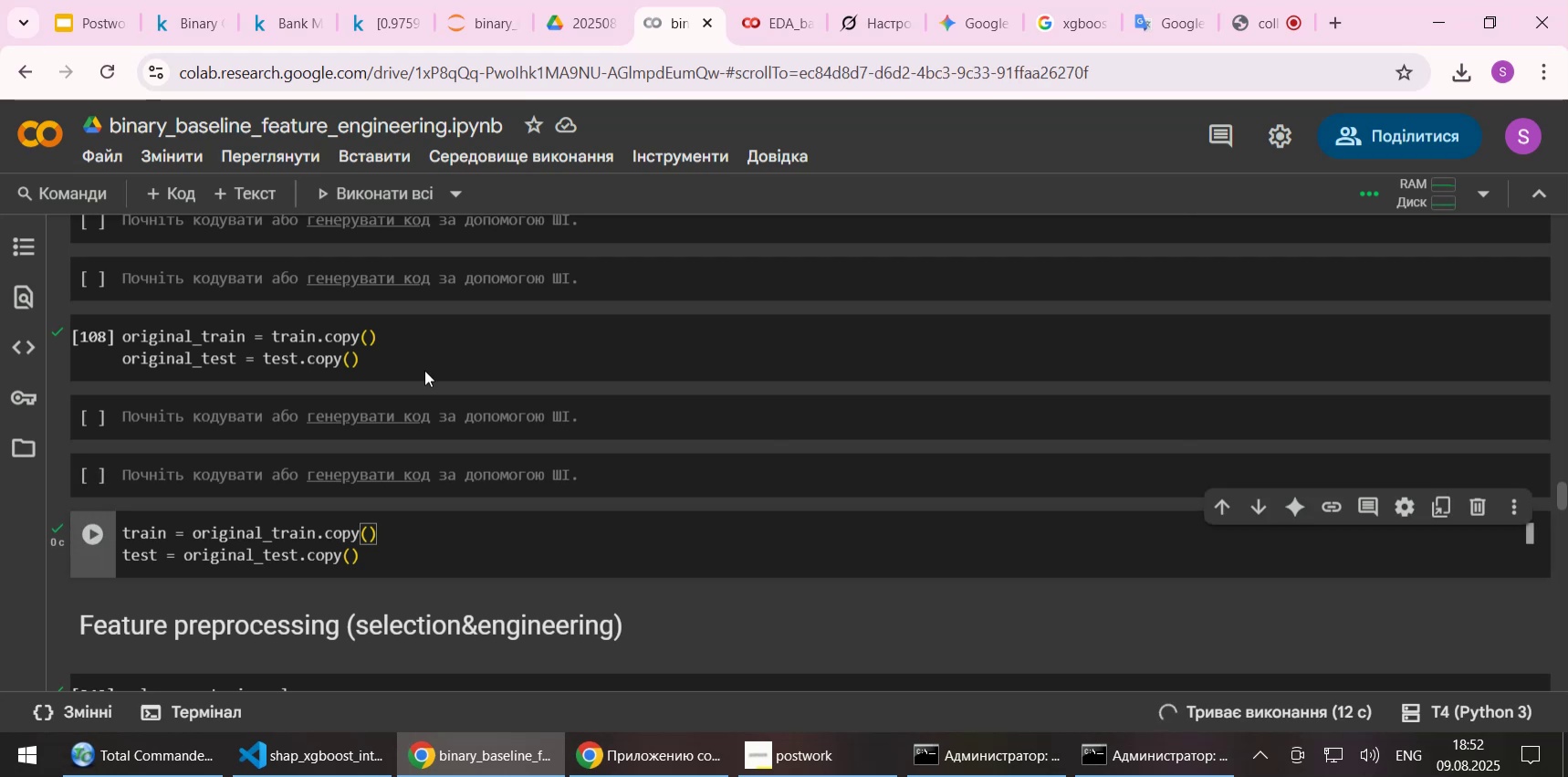 
left_click([425, 351])
 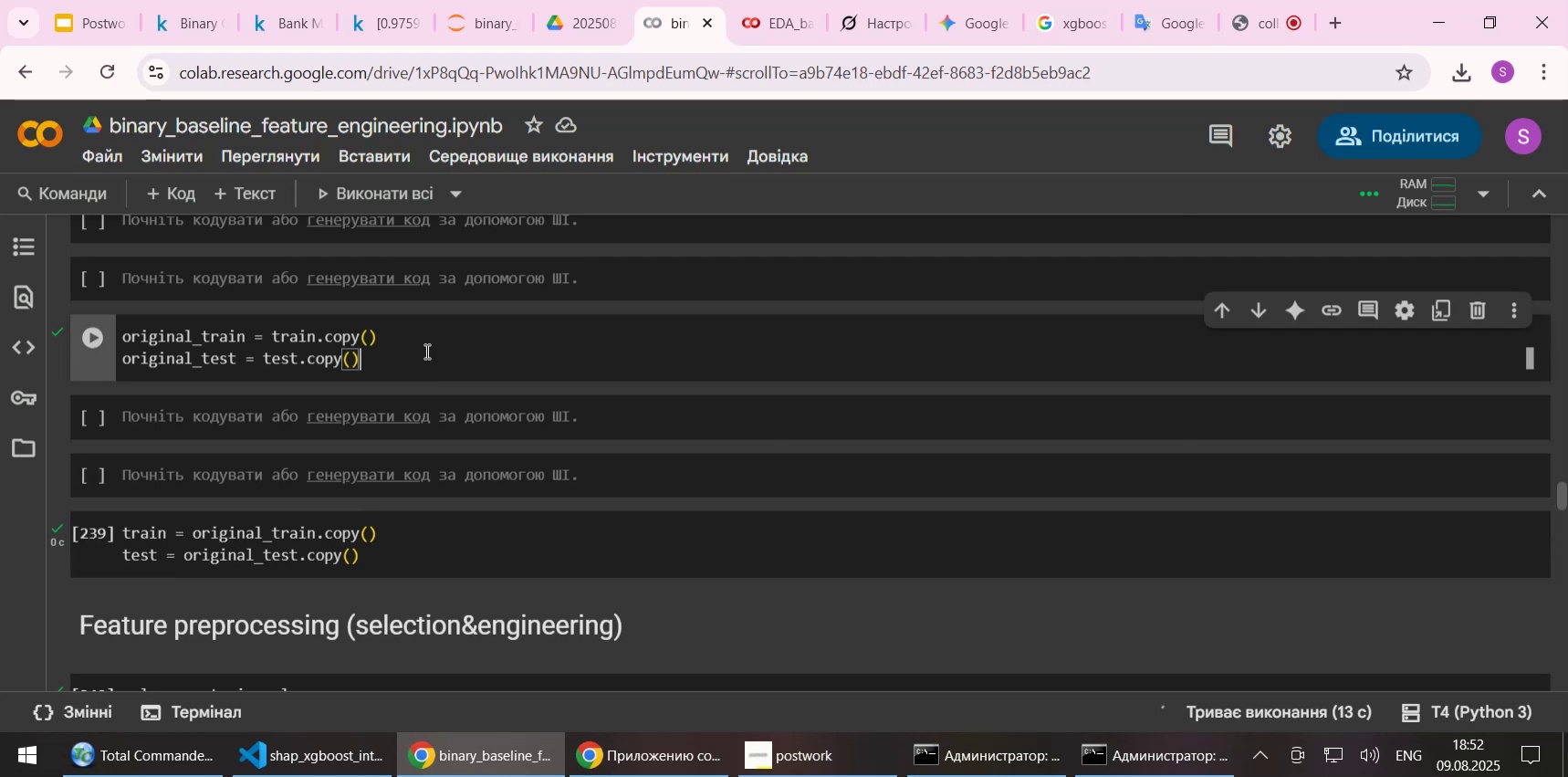 
key(Shift+Enter)
 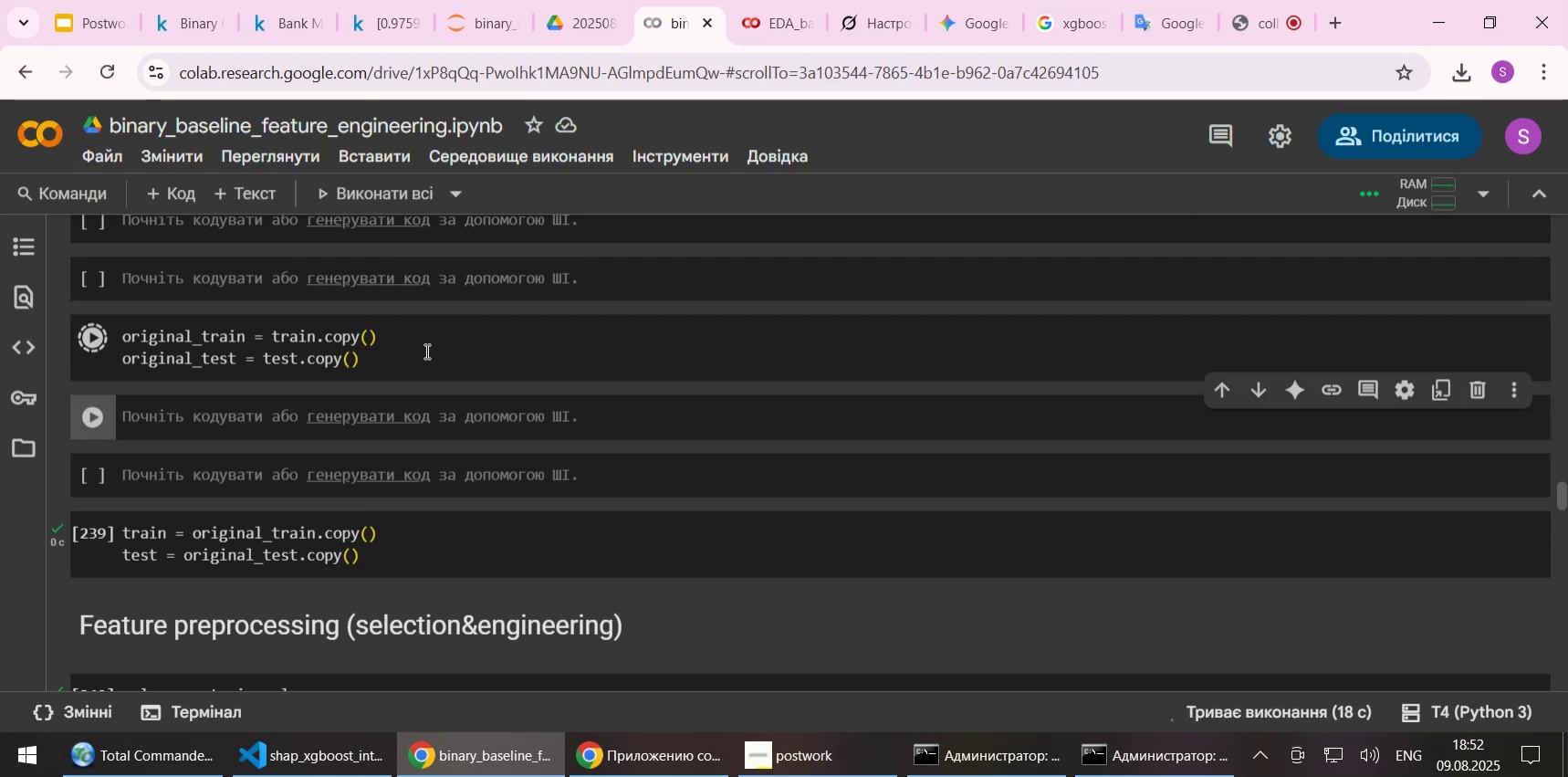 
wait(6.48)
 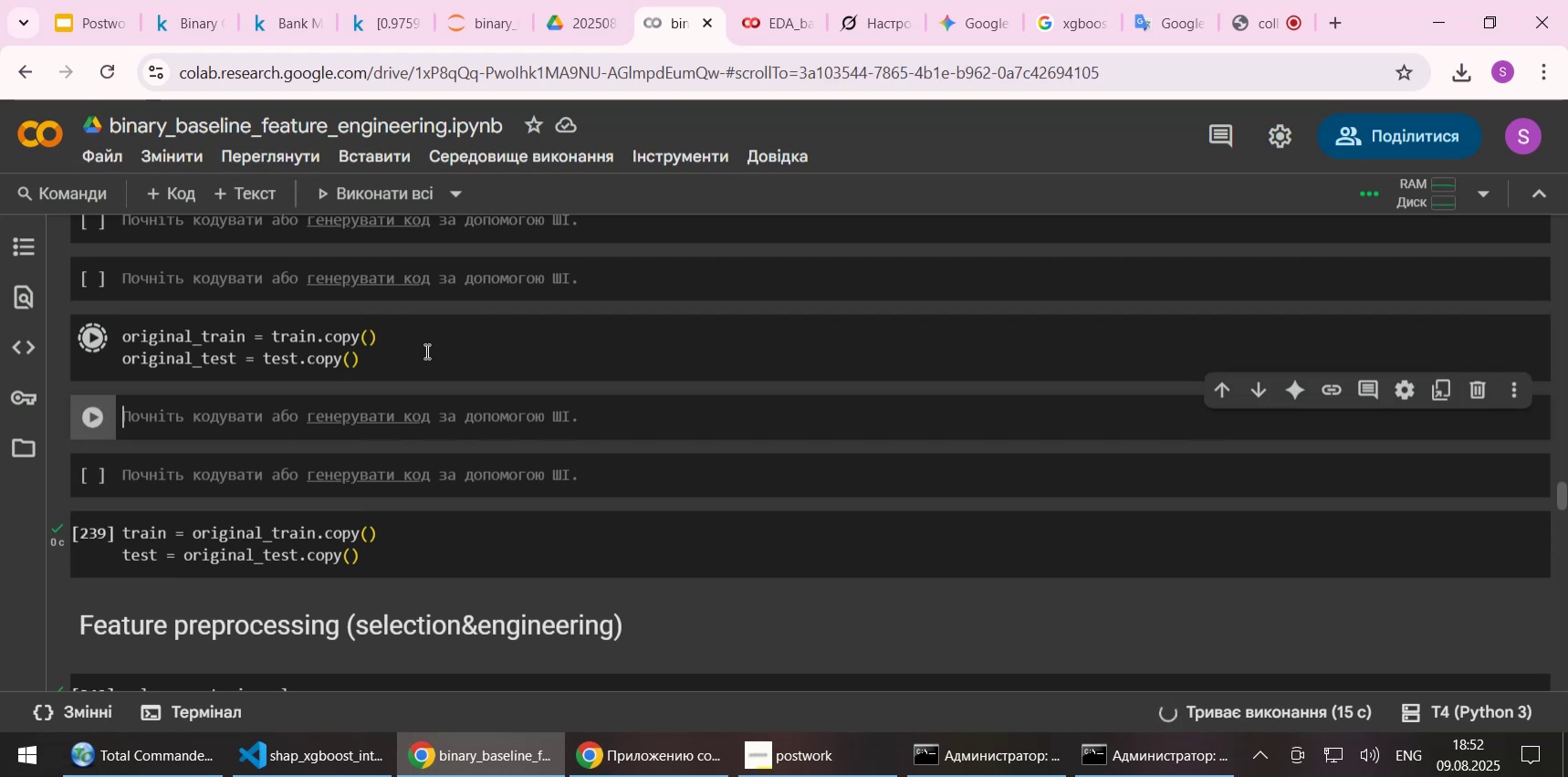 
left_click([407, 527])
 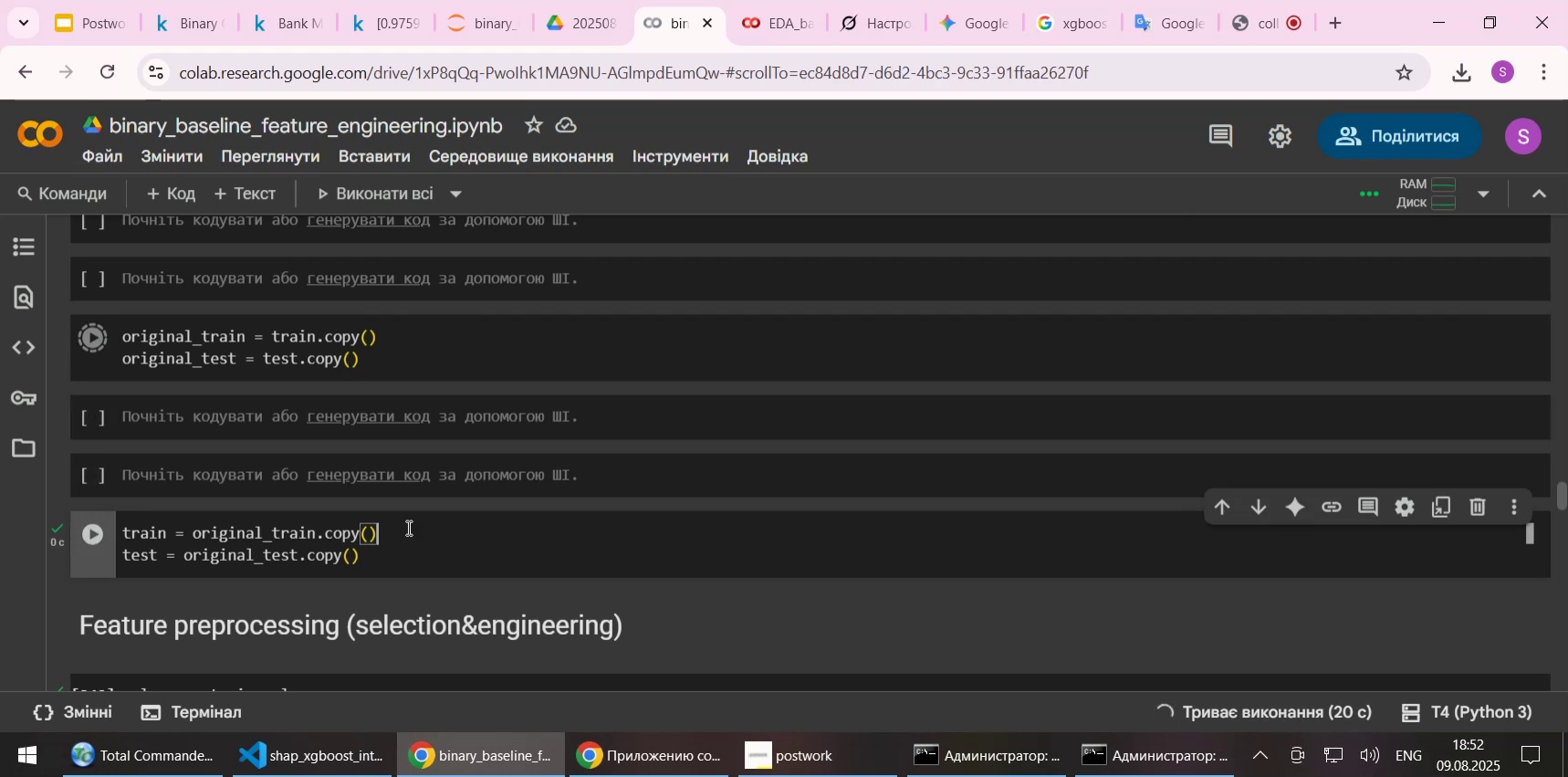 
key(Shift+Enter)
 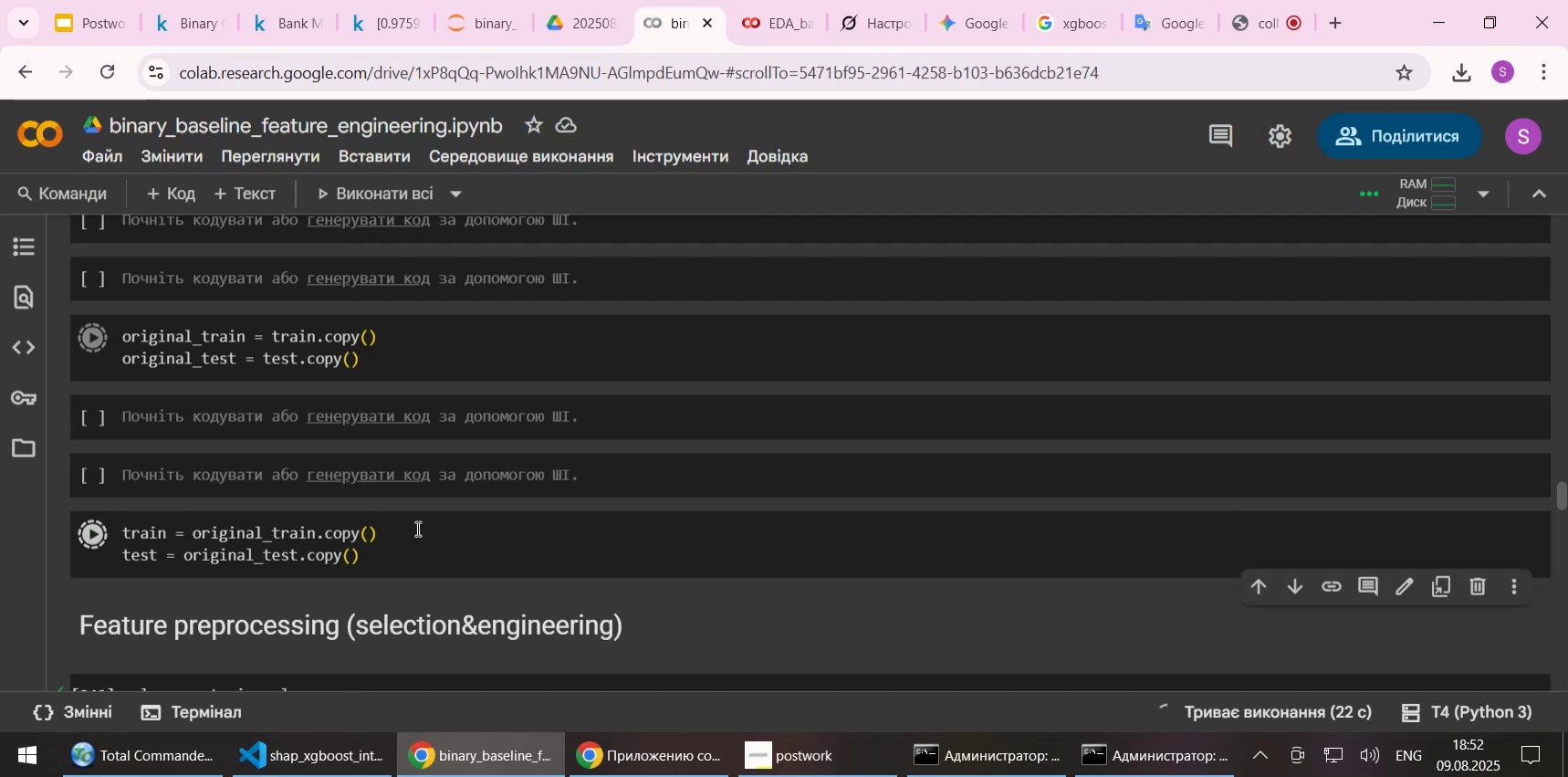 
scroll: coordinate [437, 545], scroll_direction: down, amount: 1.0
 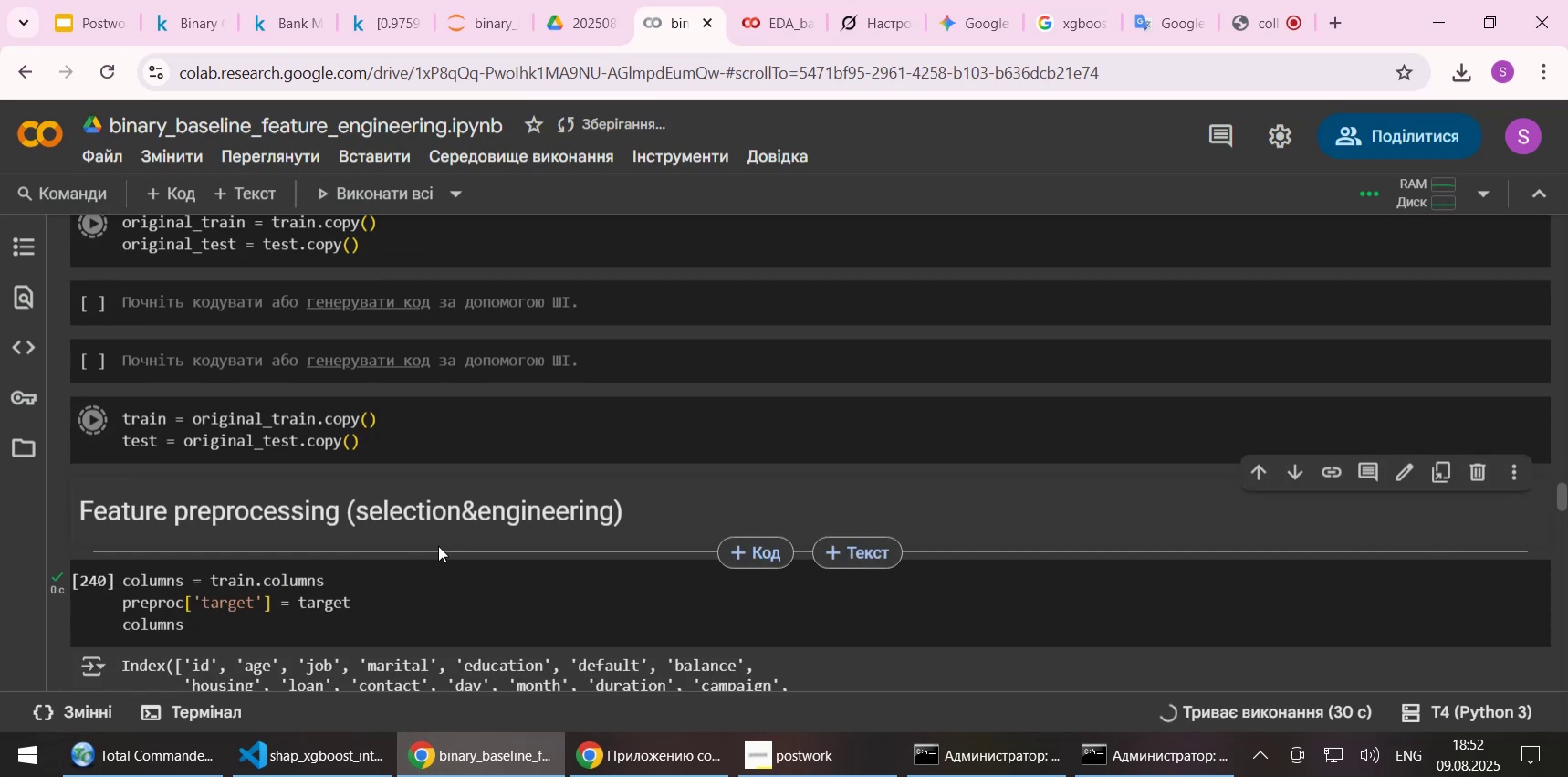 
wait(13.4)
 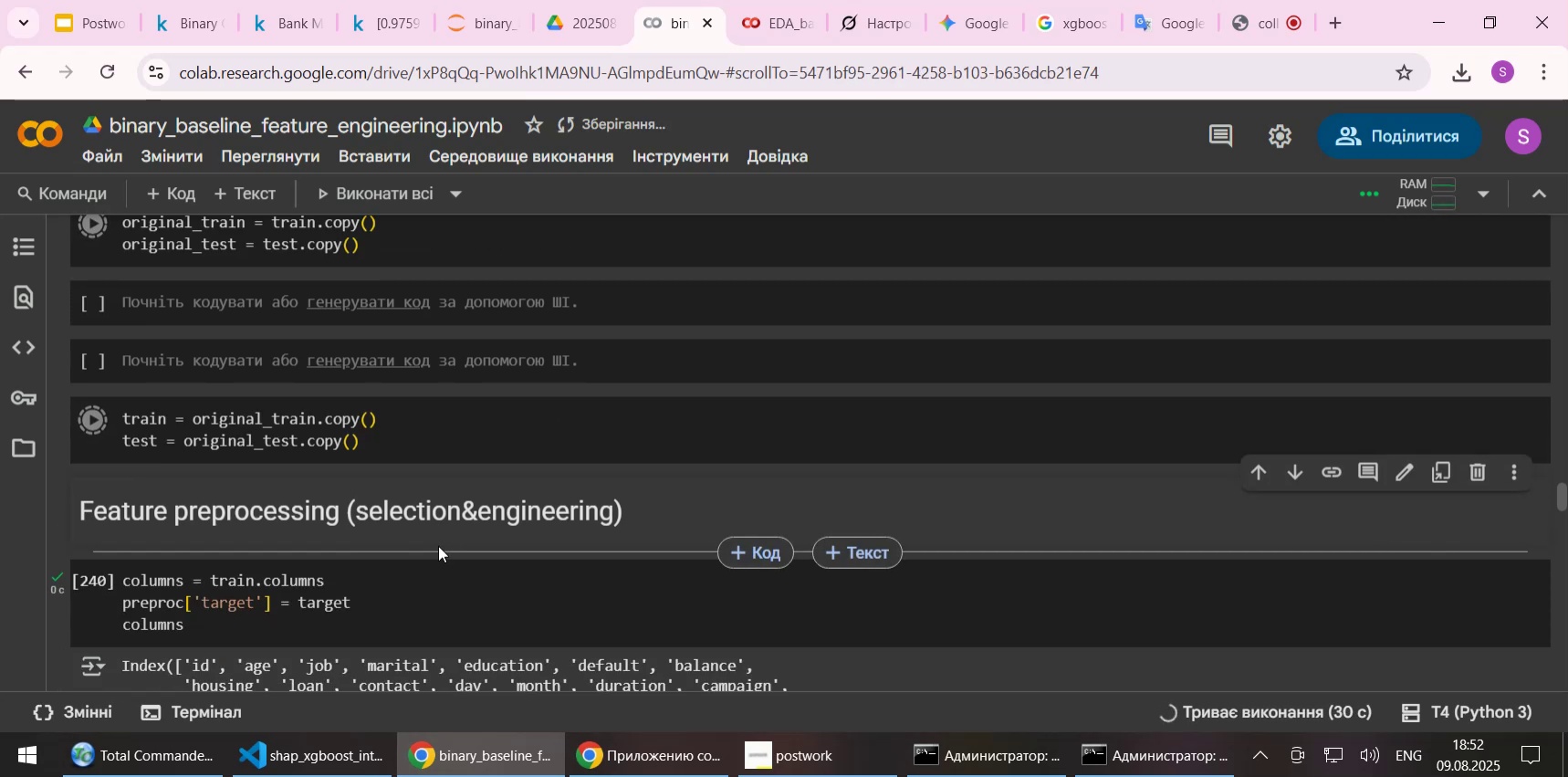 
scroll: coordinate [441, 466], scroll_direction: down, amount: 1.0
 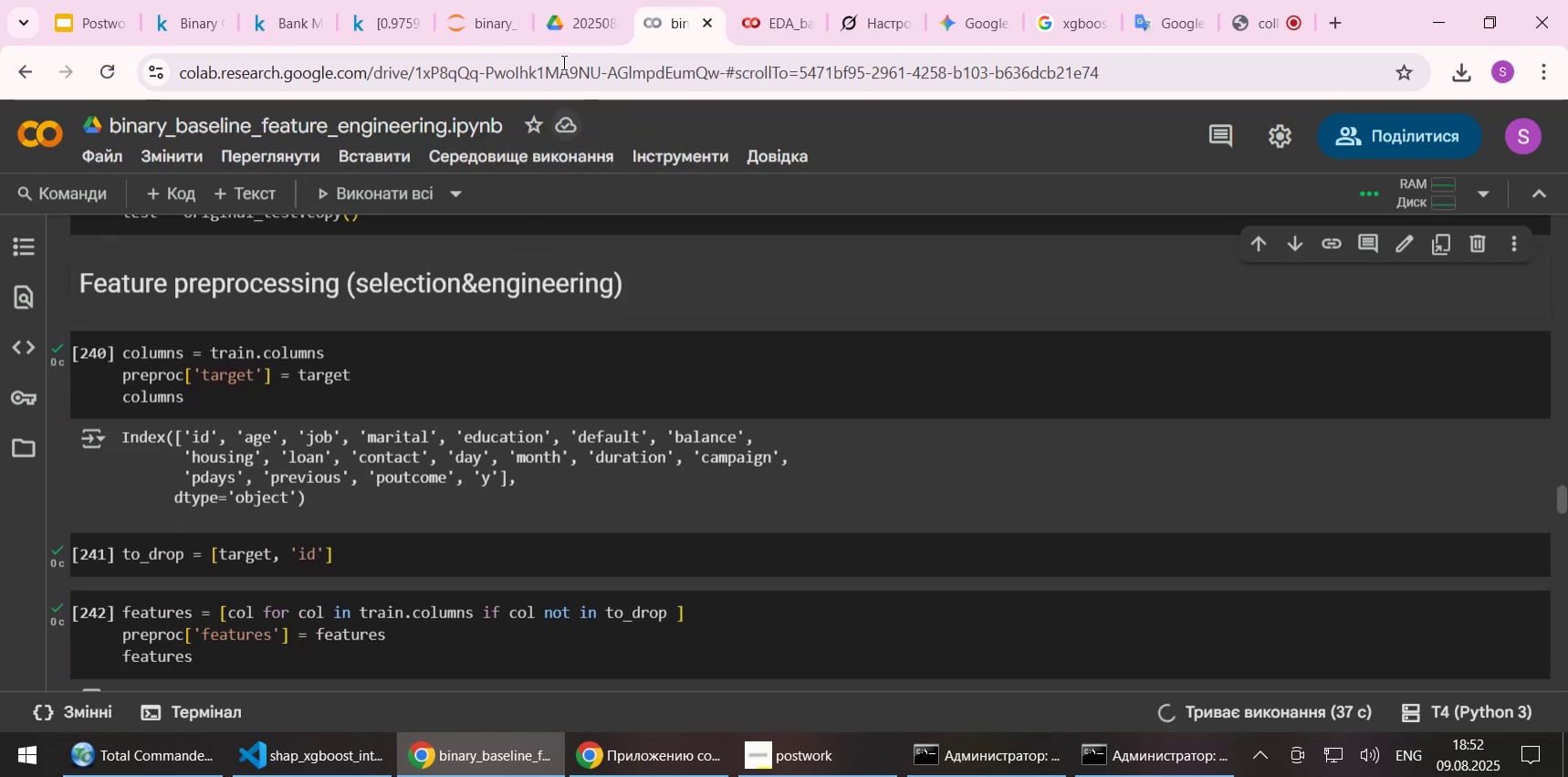 
left_click([487, 30])
 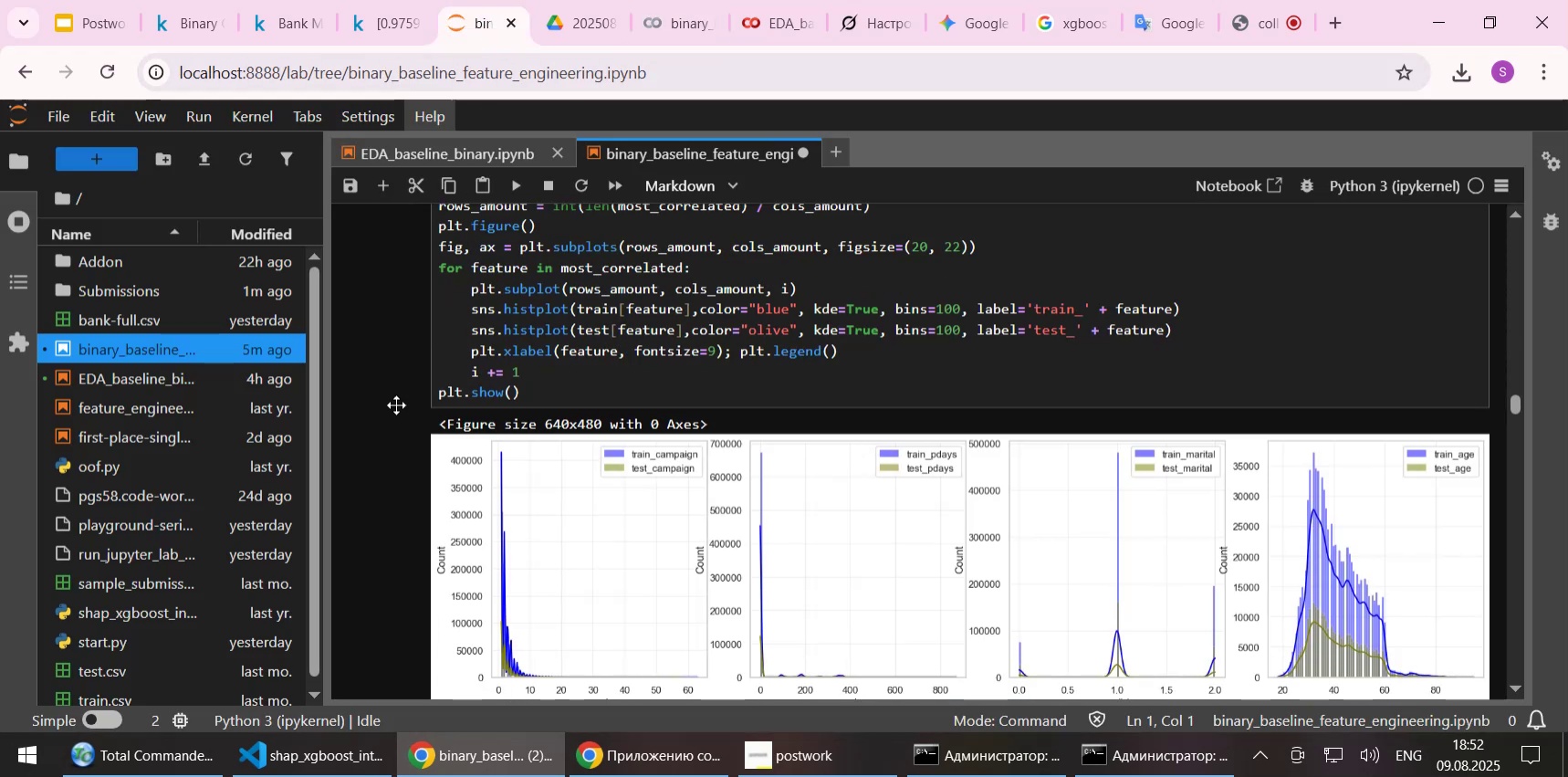 
scroll: coordinate [366, 426], scroll_direction: down, amount: 4.0
 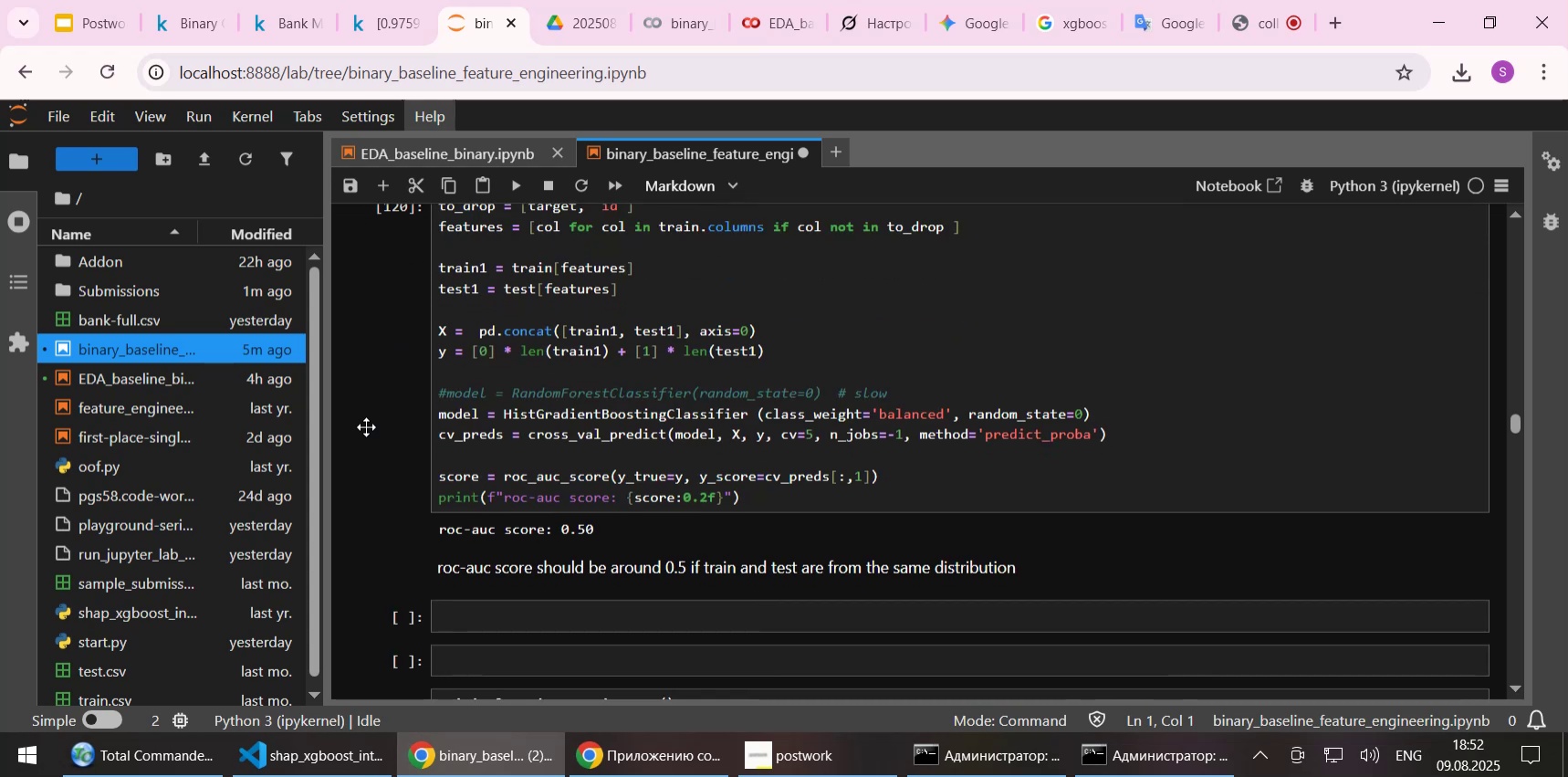 
scroll: coordinate [366, 426], scroll_direction: up, amount: 1.0
 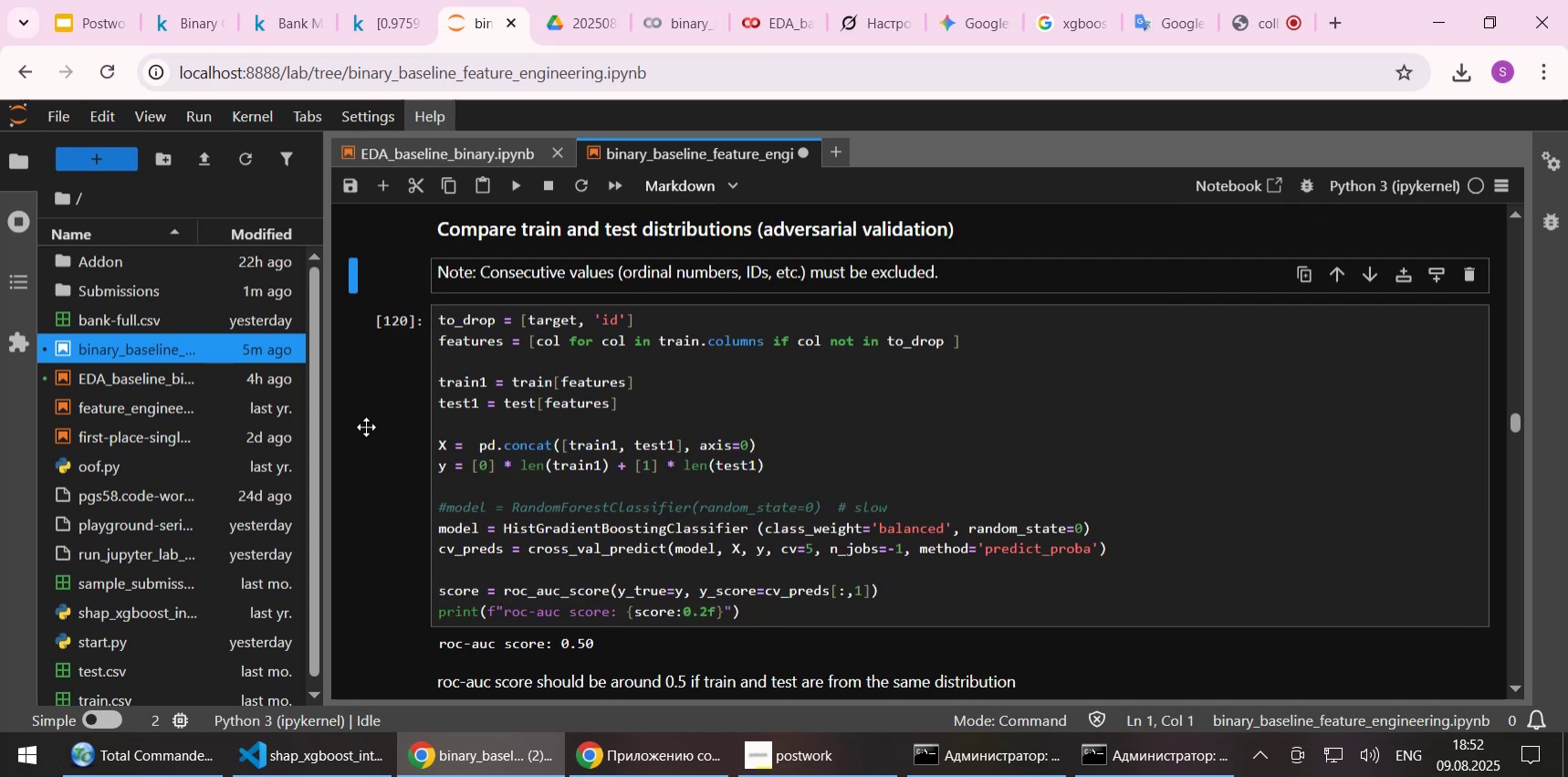 
scroll: coordinate [366, 426], scroll_direction: down, amount: 4.0
 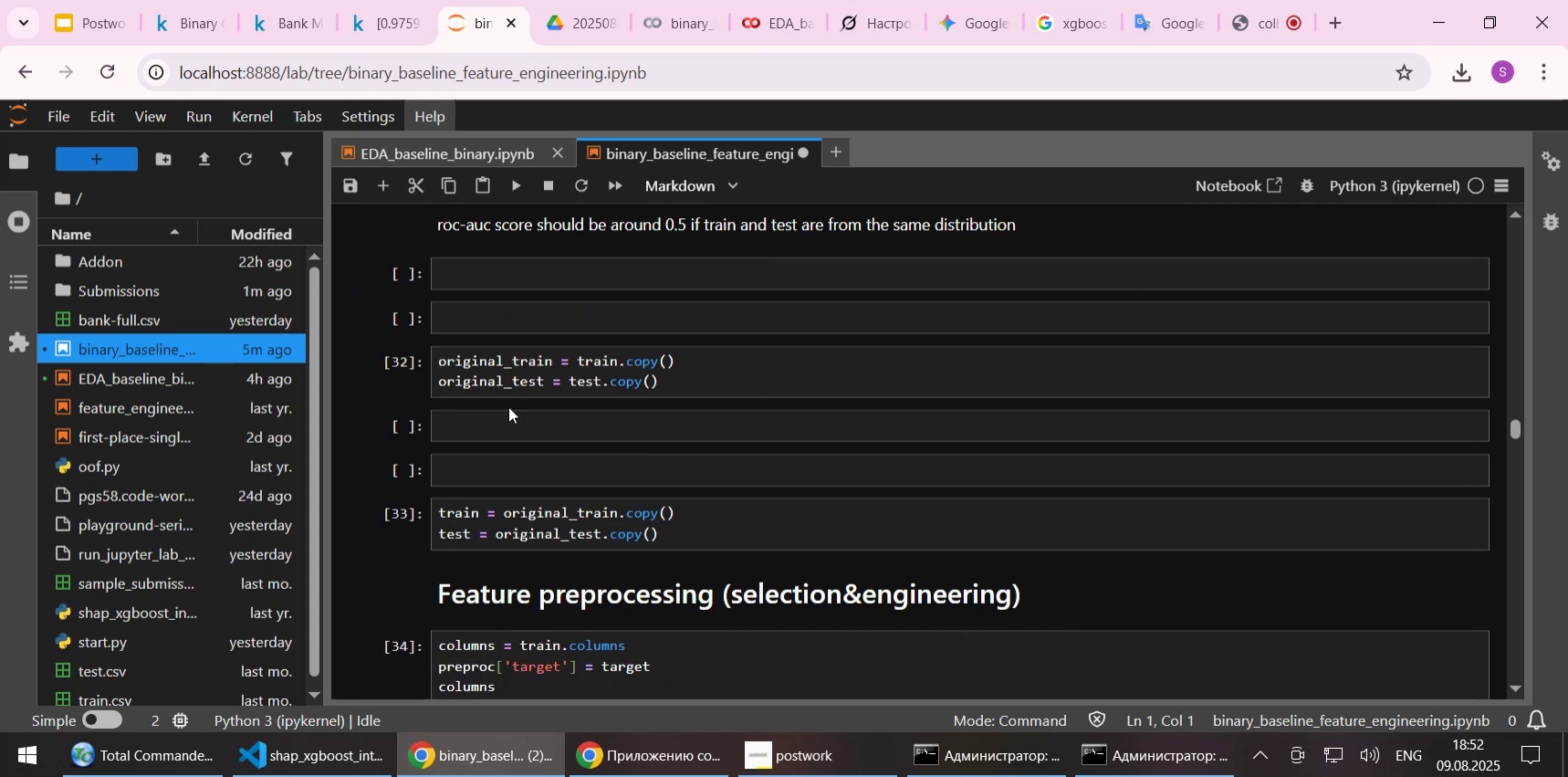 
left_click([543, 383])
 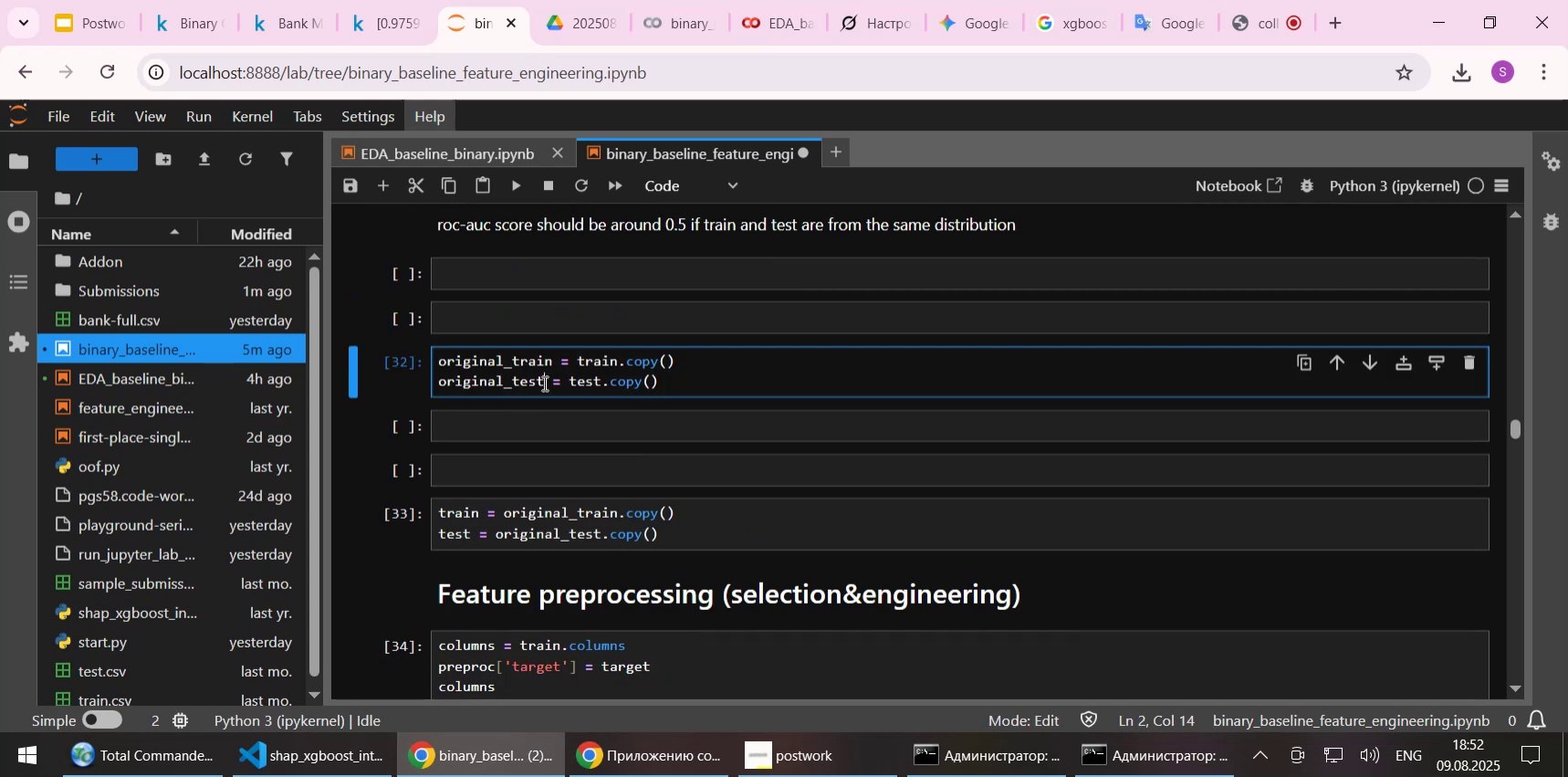 
key(Shift+Enter)
 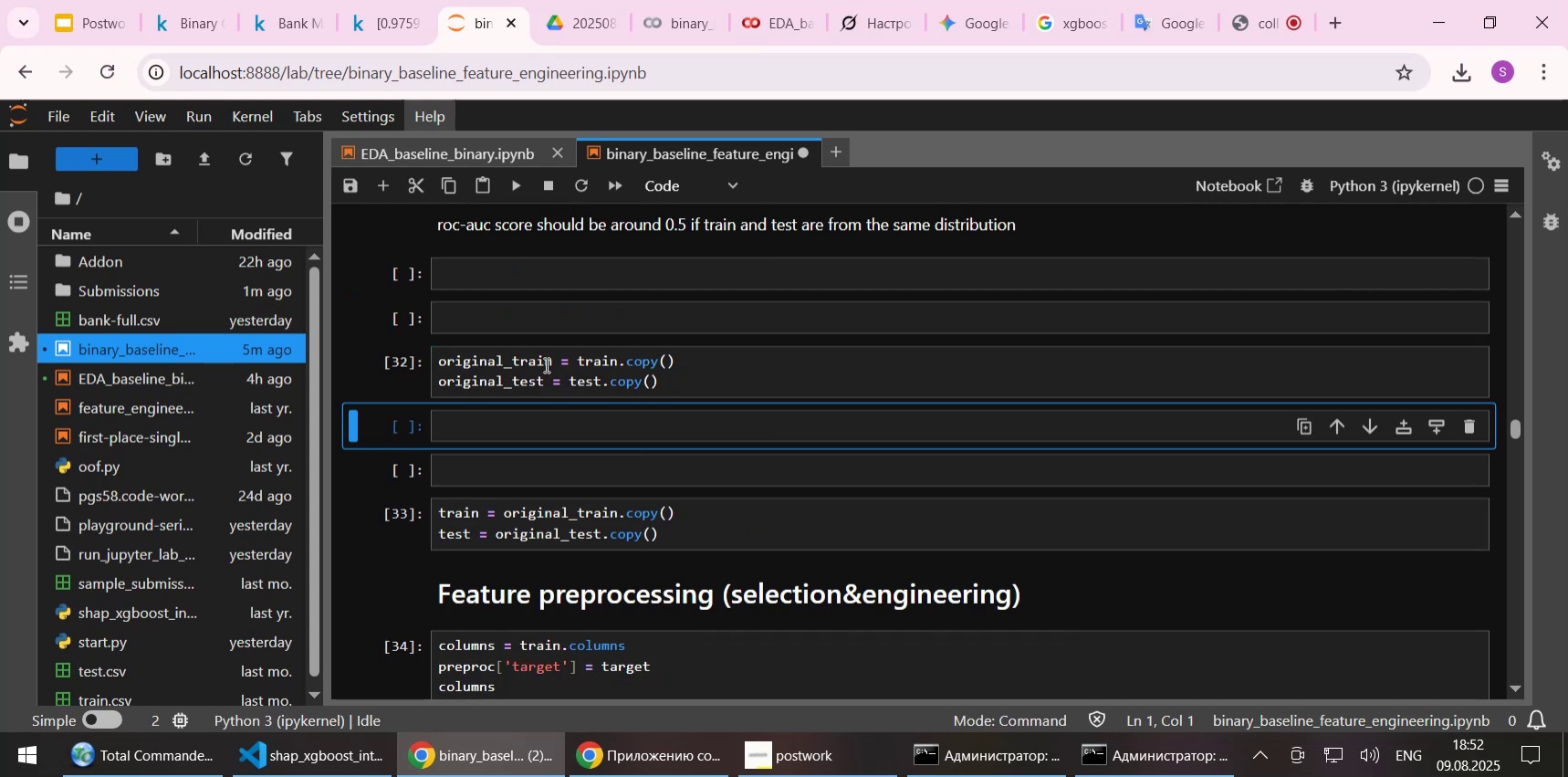 
key(Shift+Enter)
 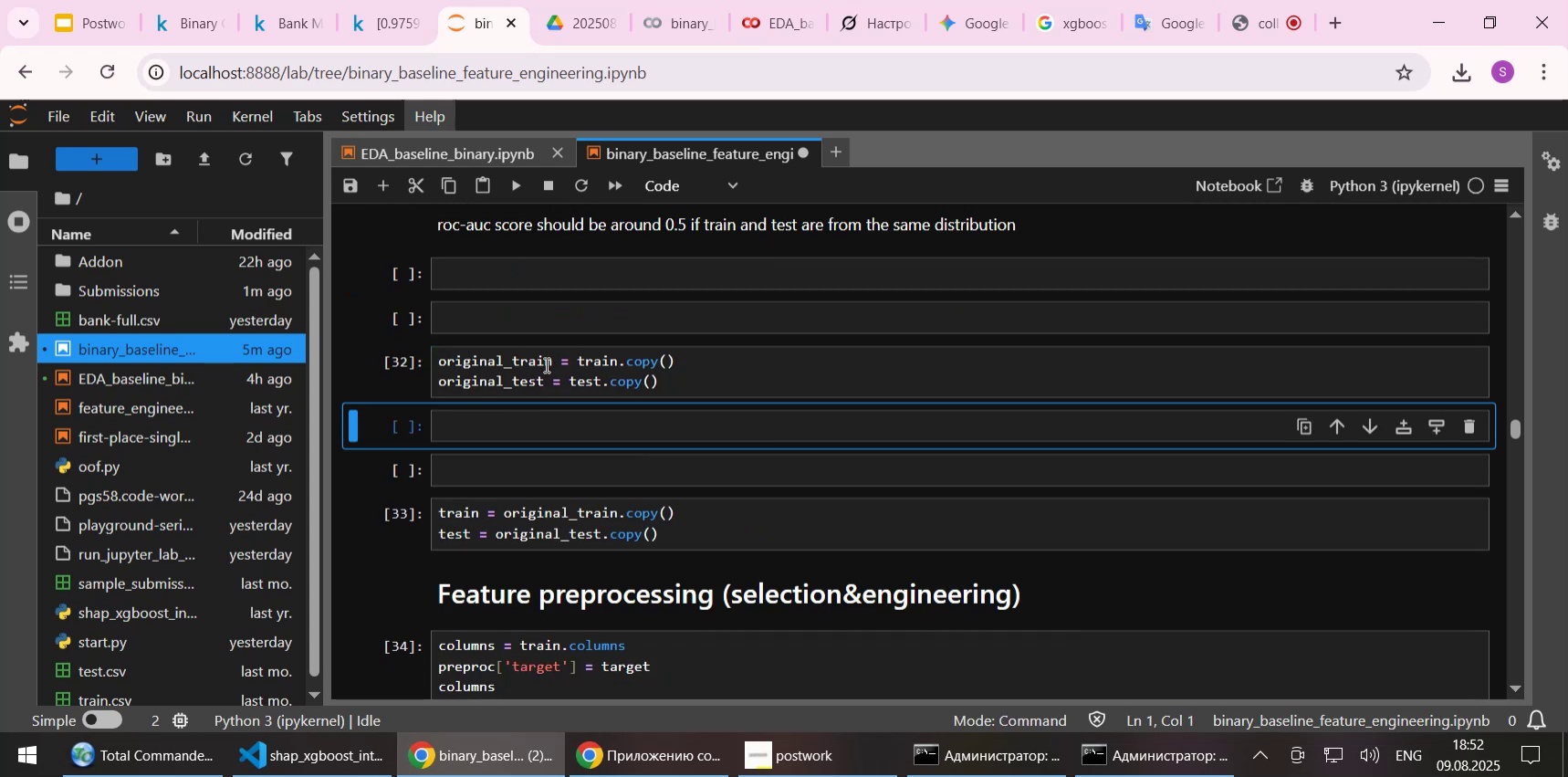 
key(Shift+Enter)
 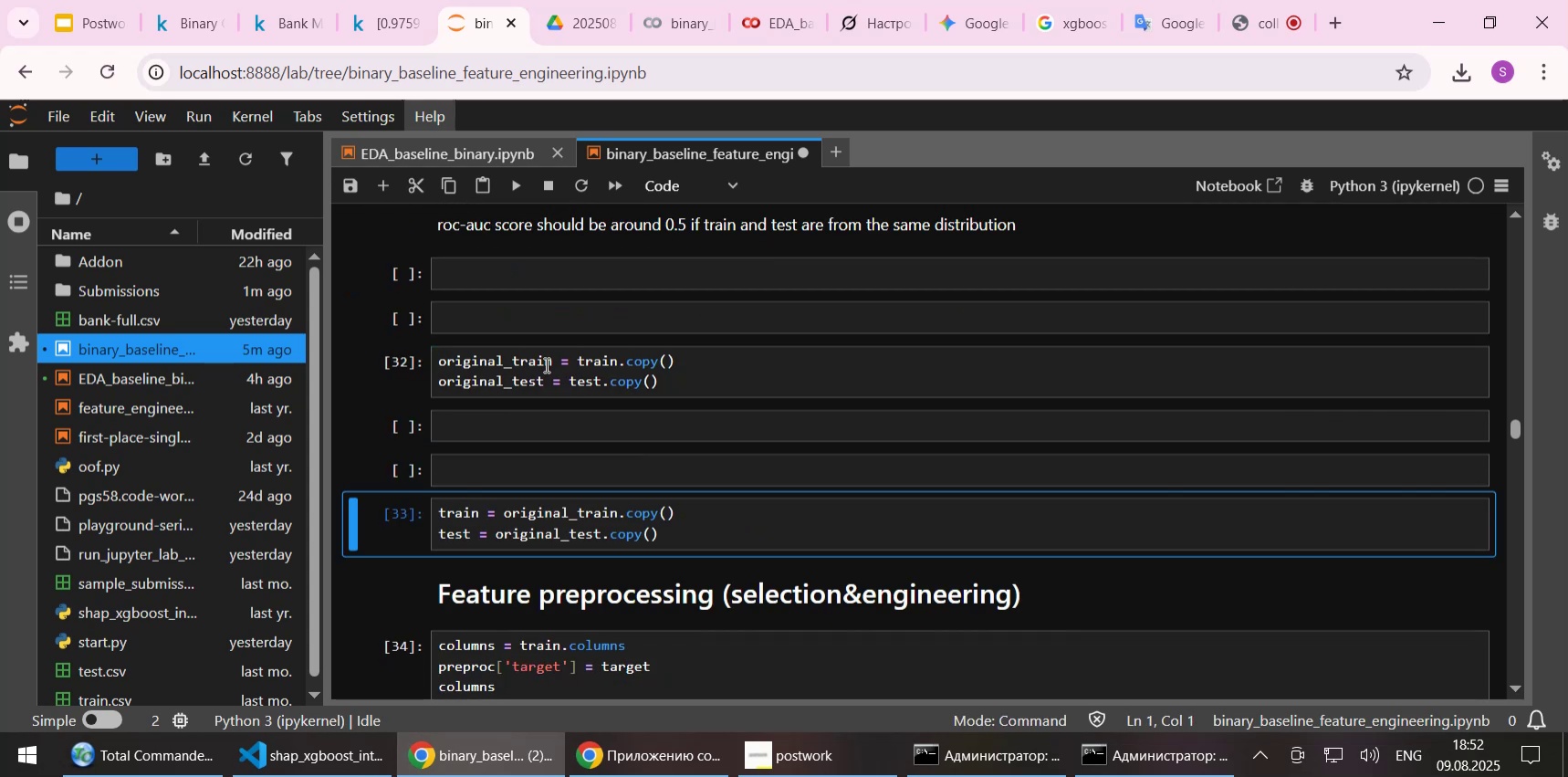 
key(Shift+Enter)
 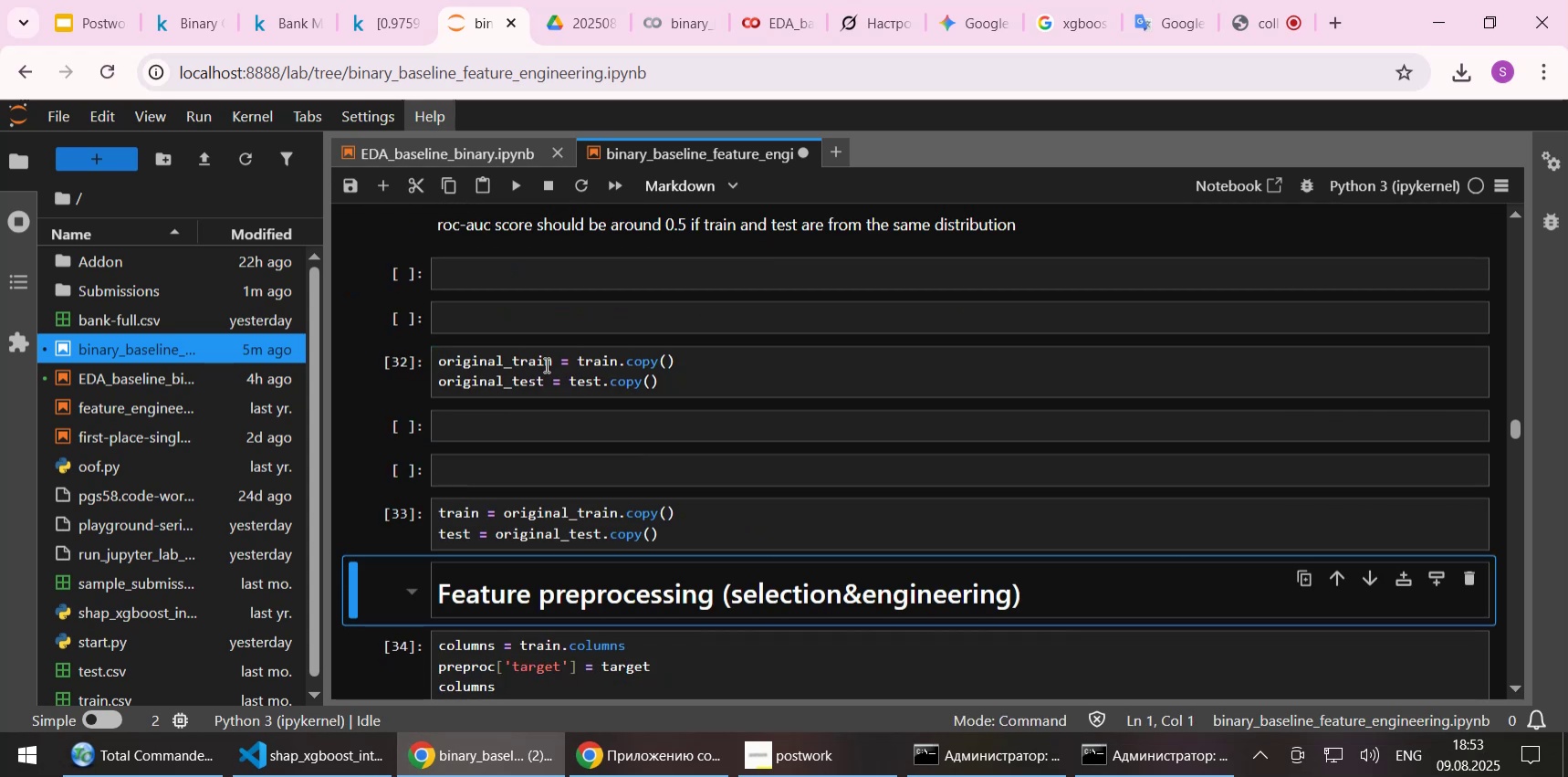 
scroll: coordinate [564, 364], scroll_direction: down, amount: 2.0
 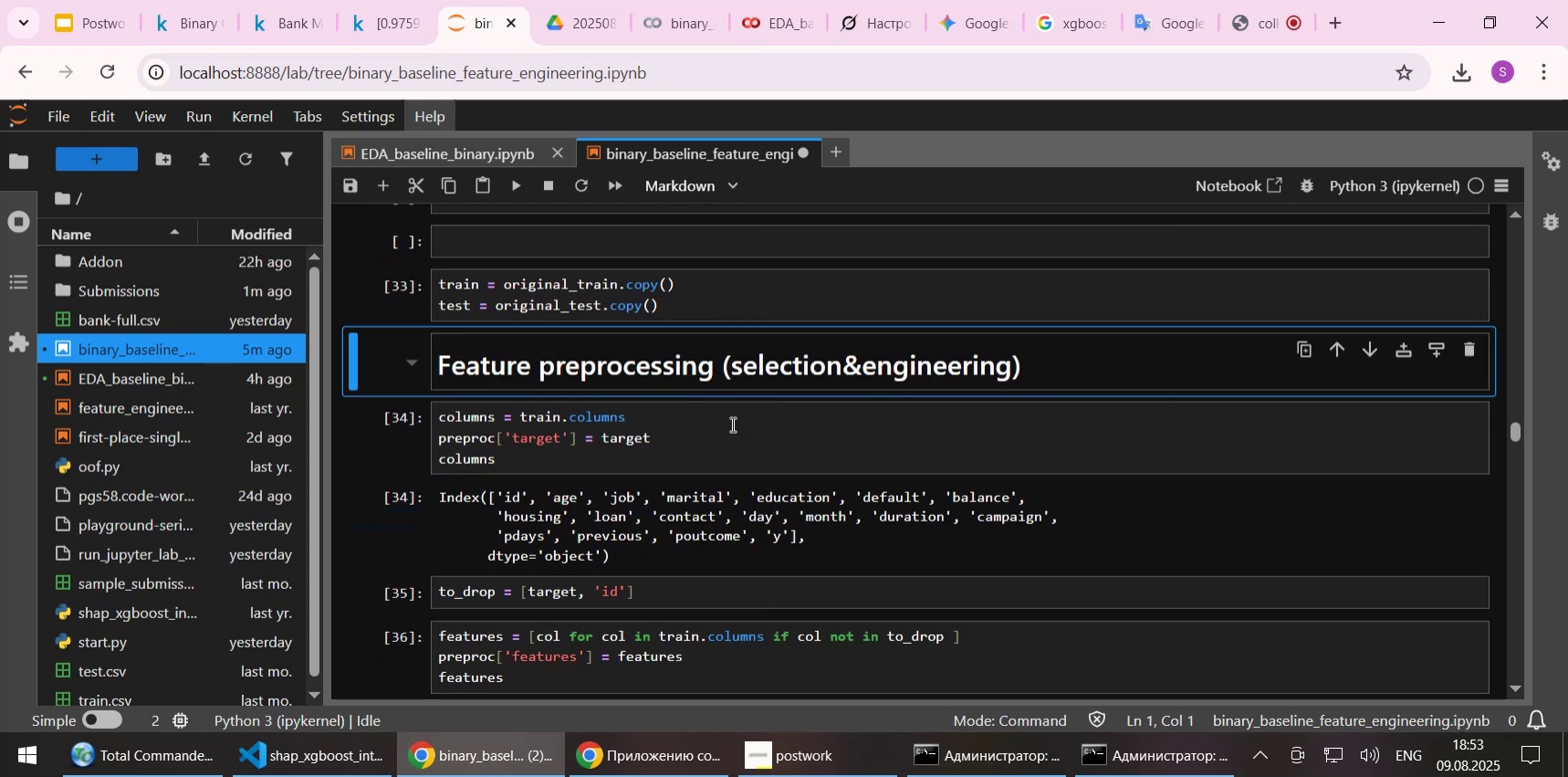 
left_click([756, 444])
 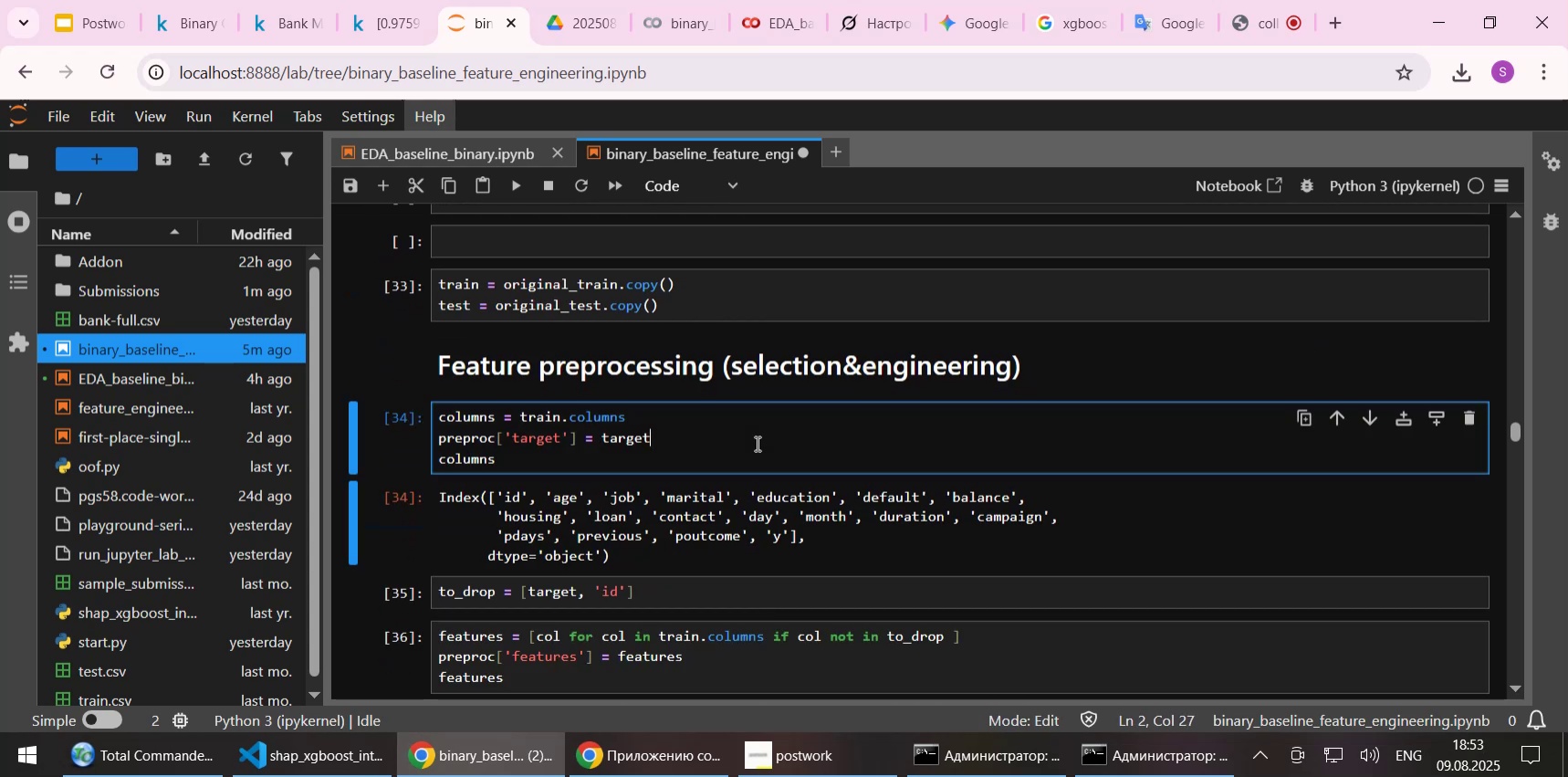 
key(Shift+Enter)
 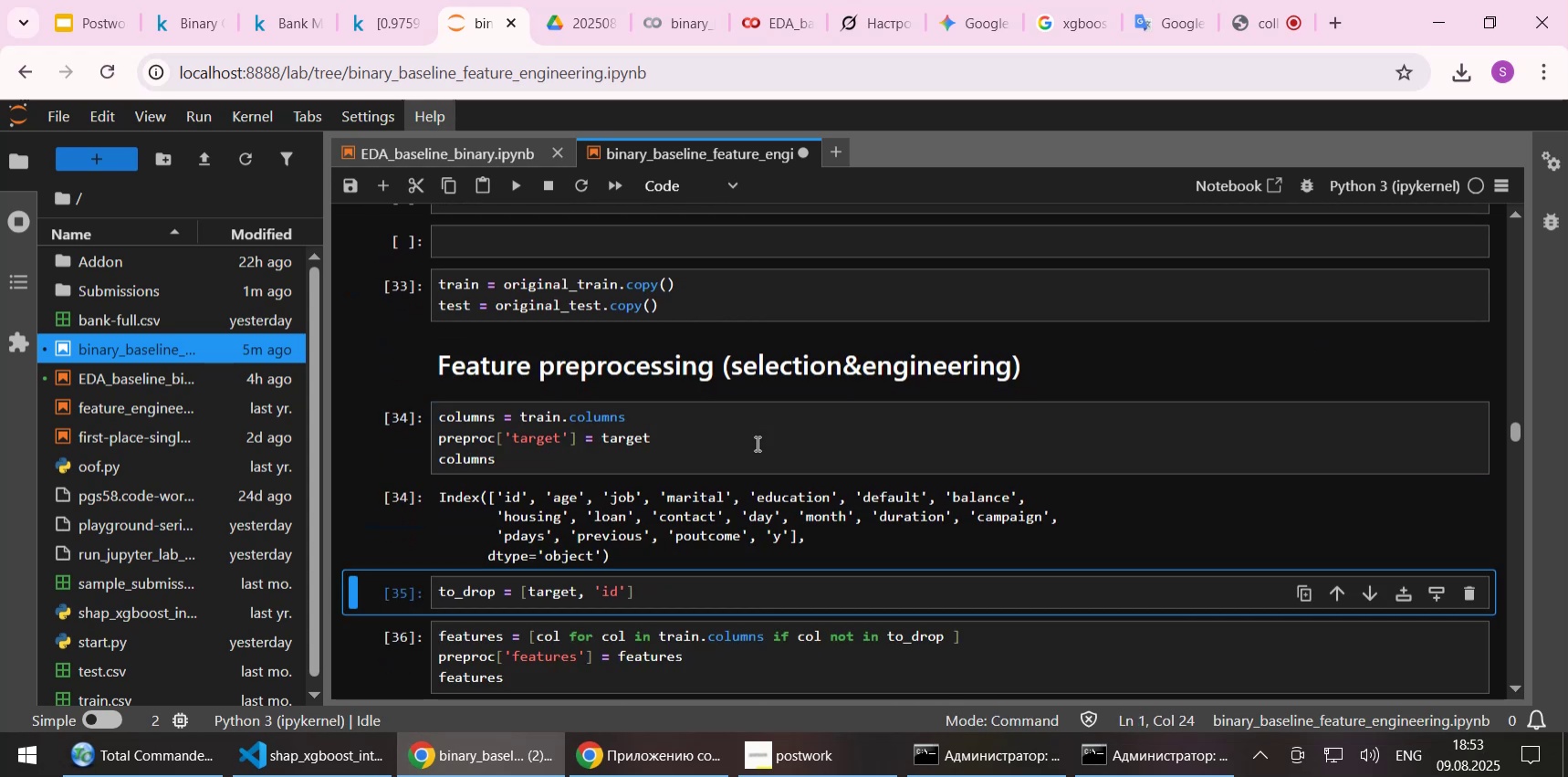 
key(Shift+Enter)
 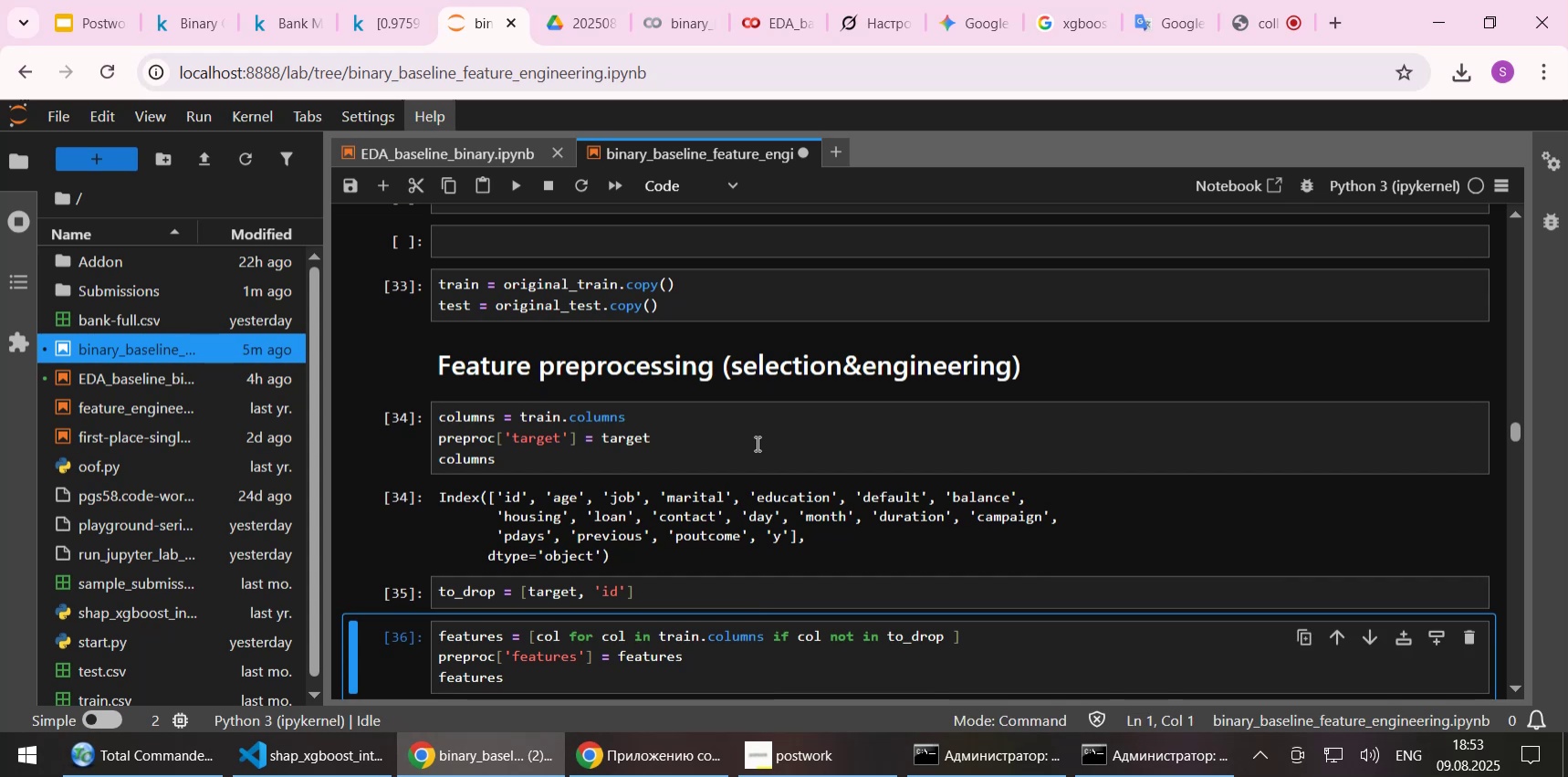 
key(Shift+Enter)
 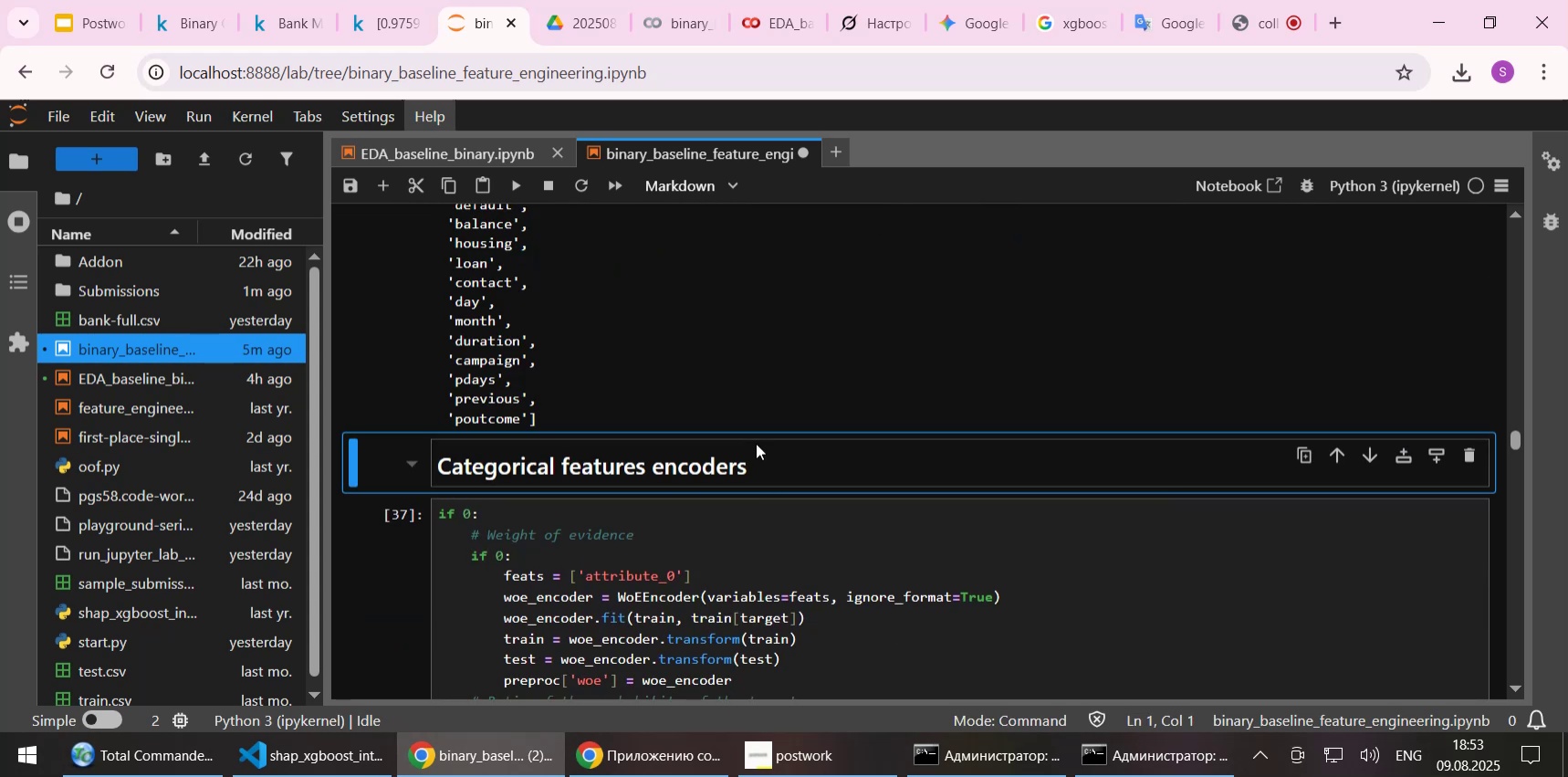 
key(Shift+Enter)
 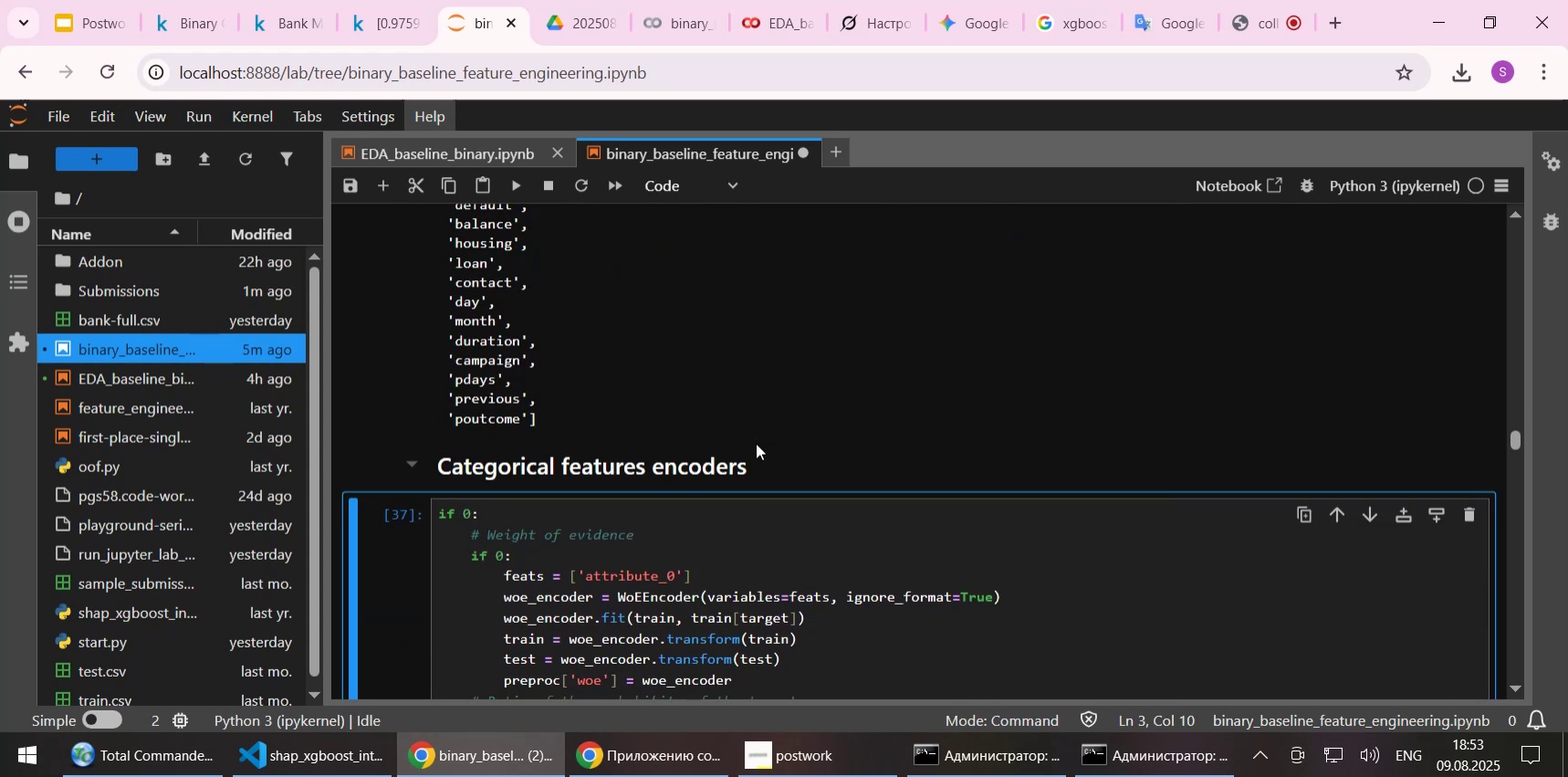 
key(Shift+Enter)
 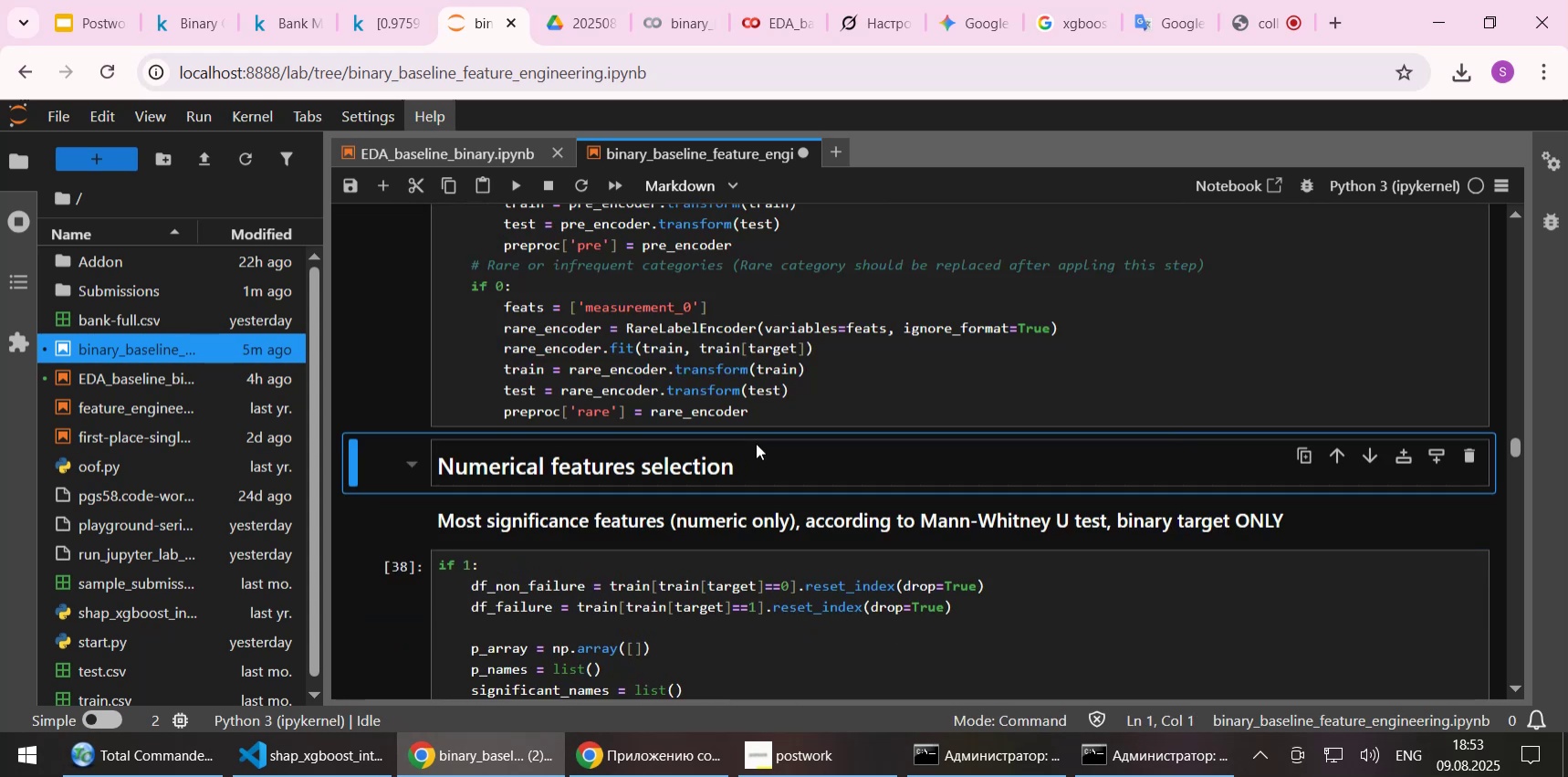 
key(Shift+Enter)
 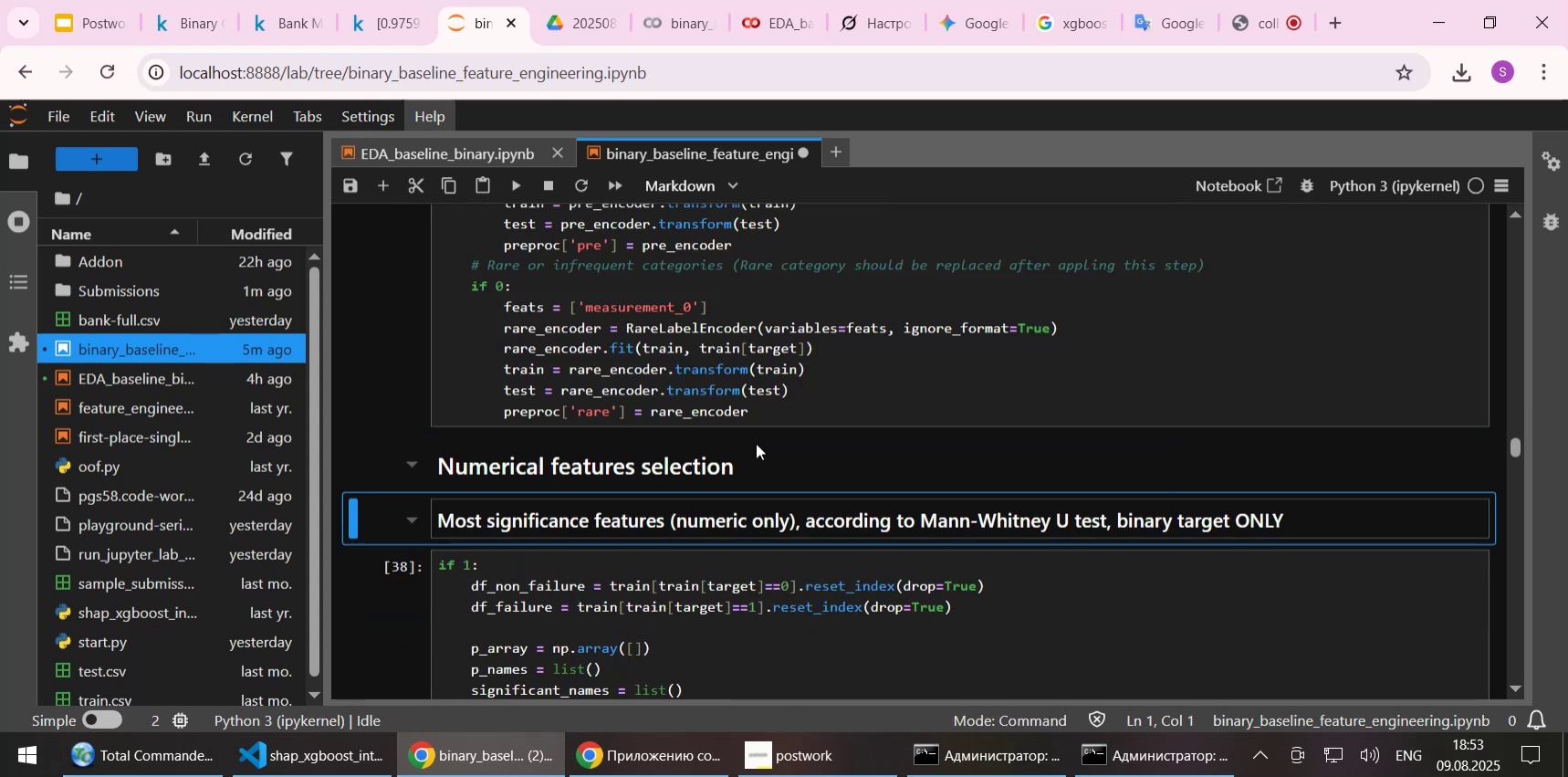 
key(Shift+Enter)
 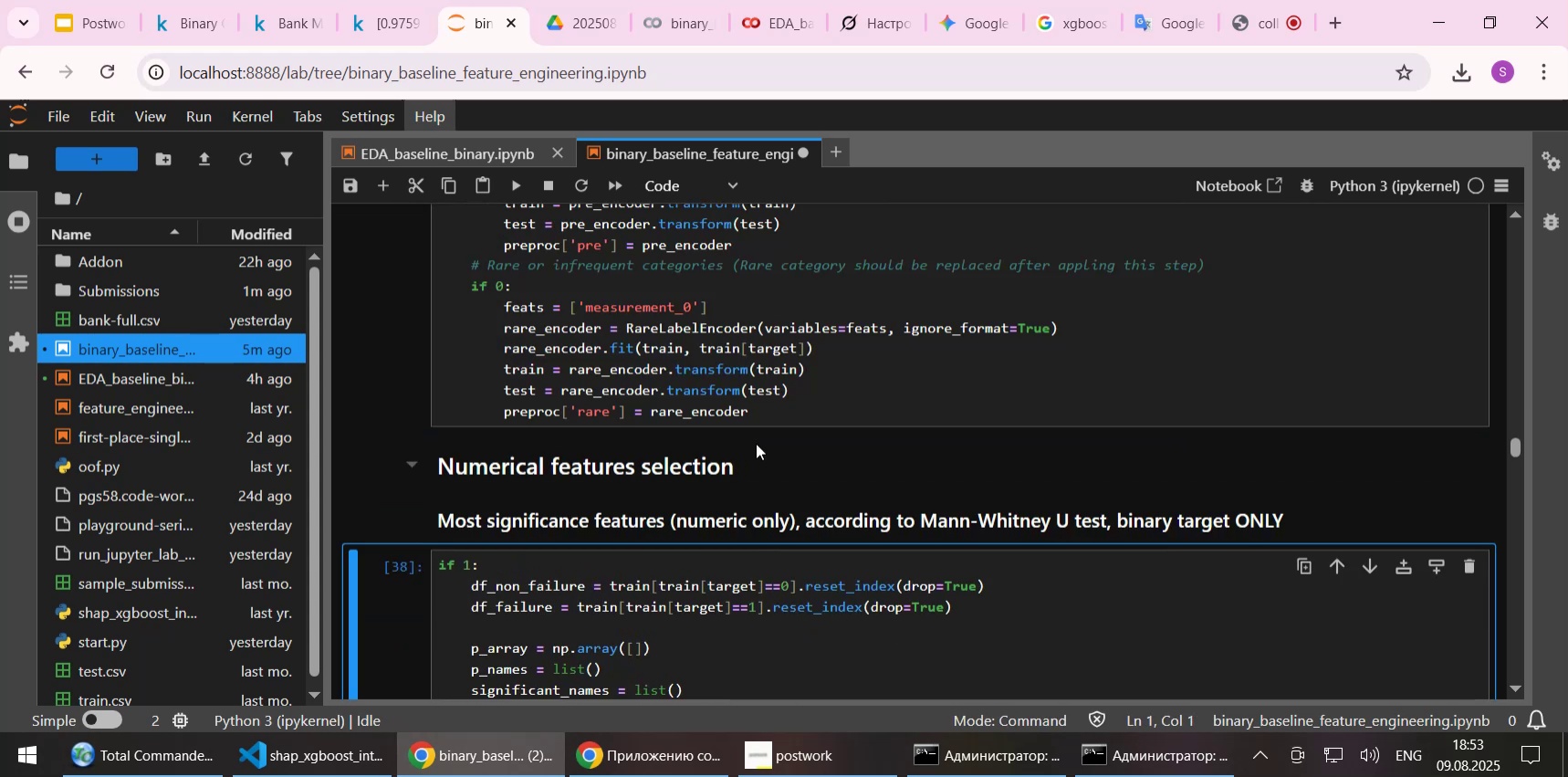 
key(Shift+Enter)
 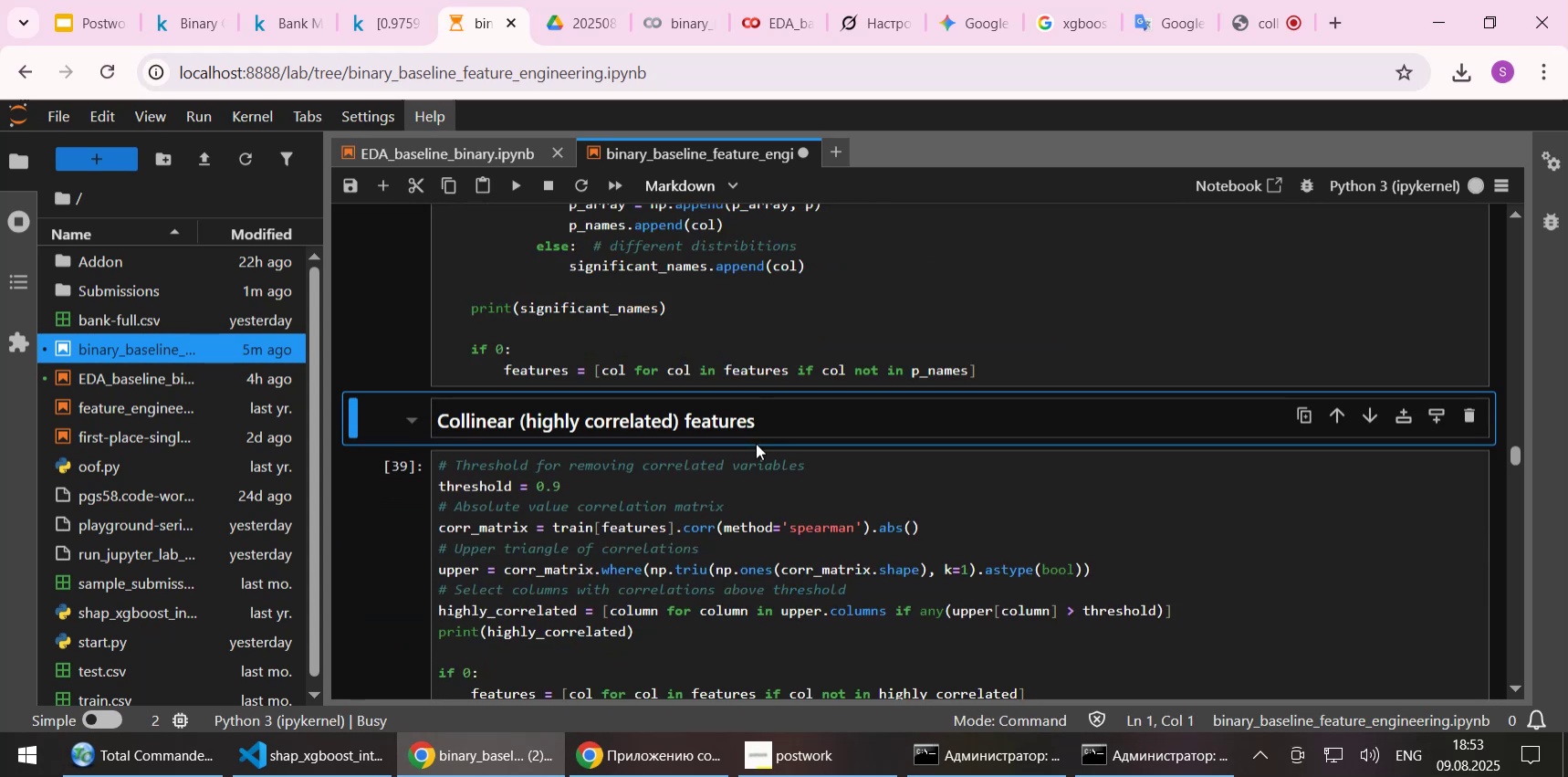 
key(Shift+Enter)
 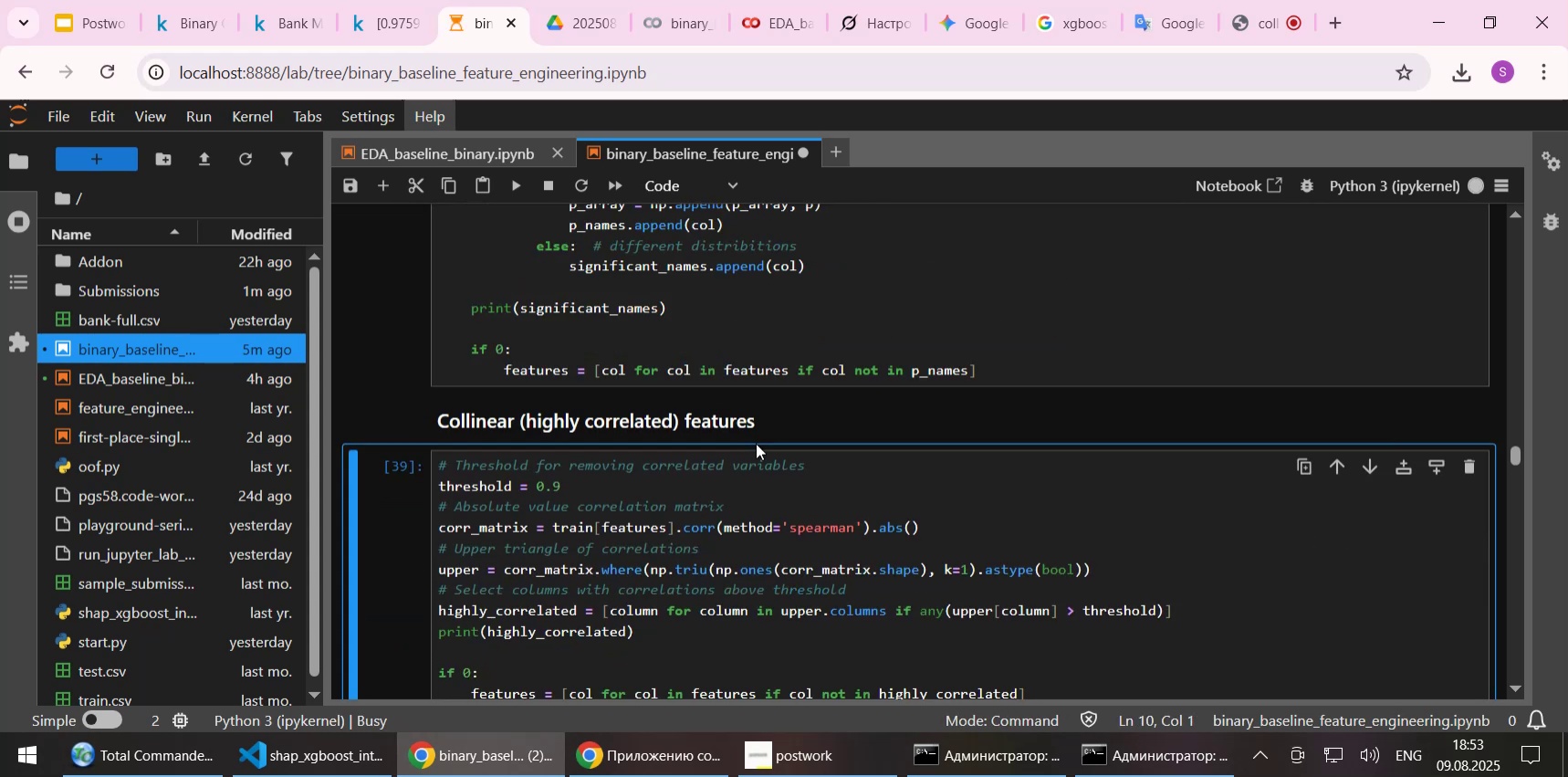 
key(Shift+Enter)
 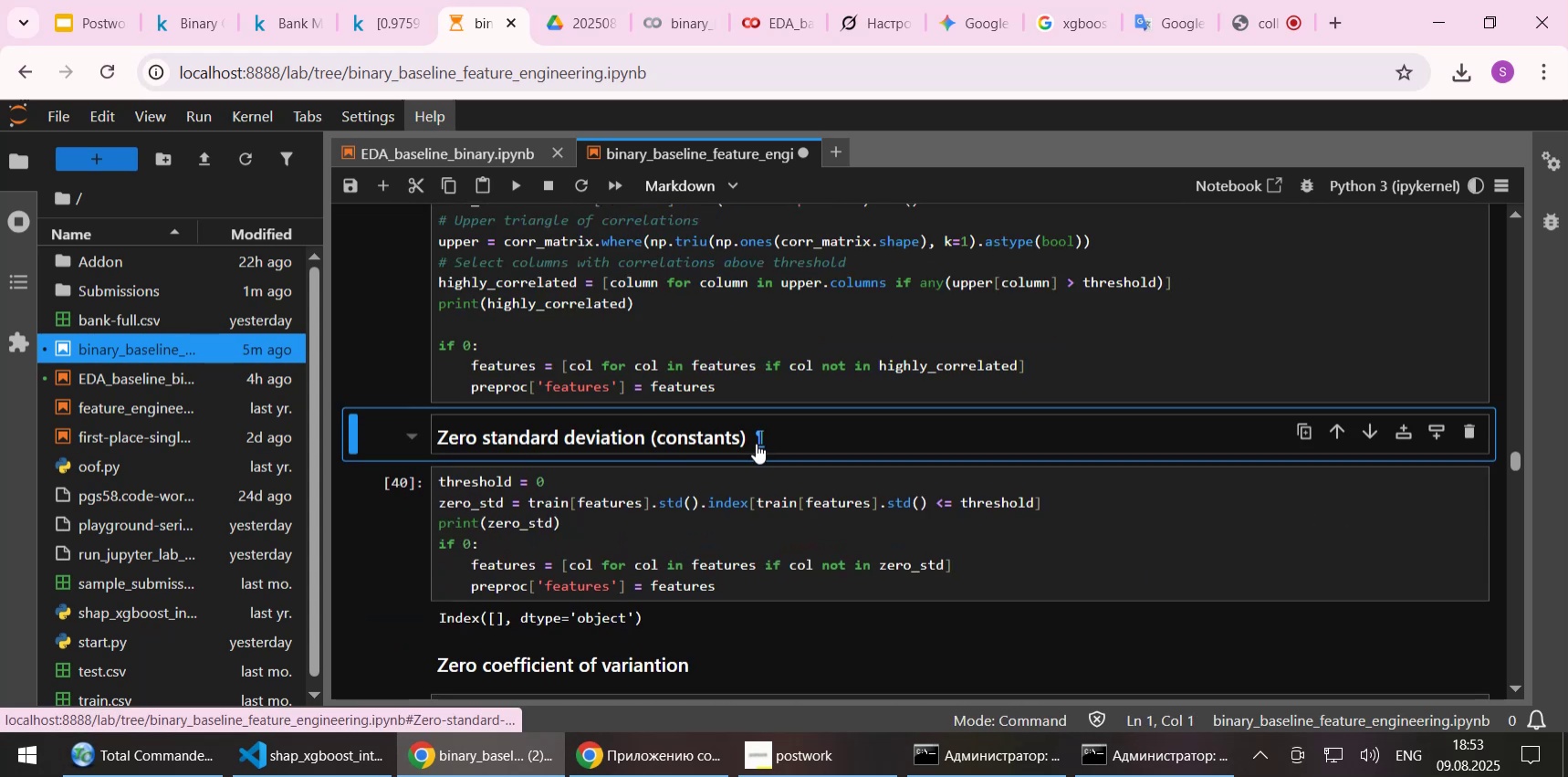 
key(Shift+Enter)
 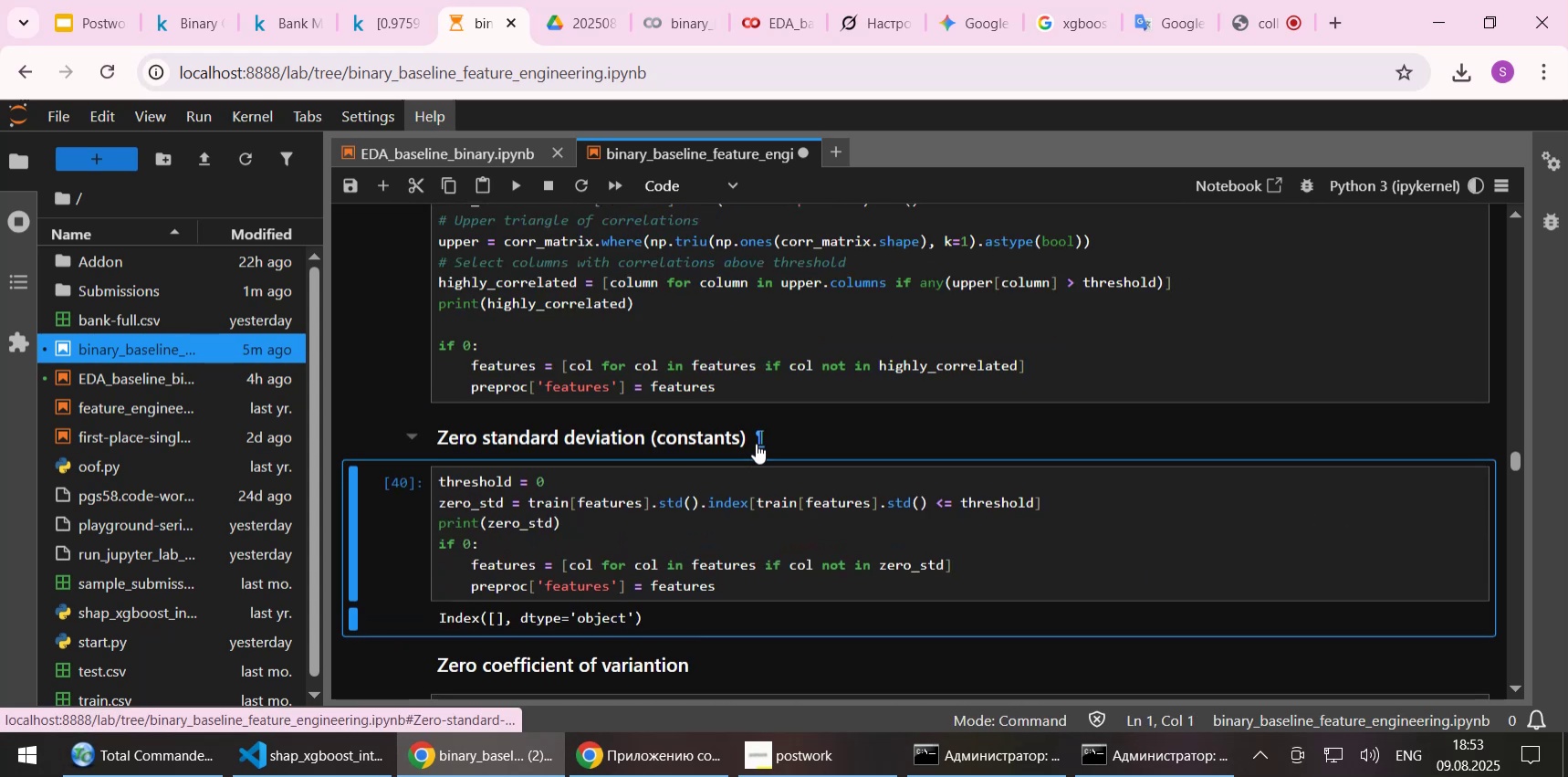 
key(Shift+Enter)
 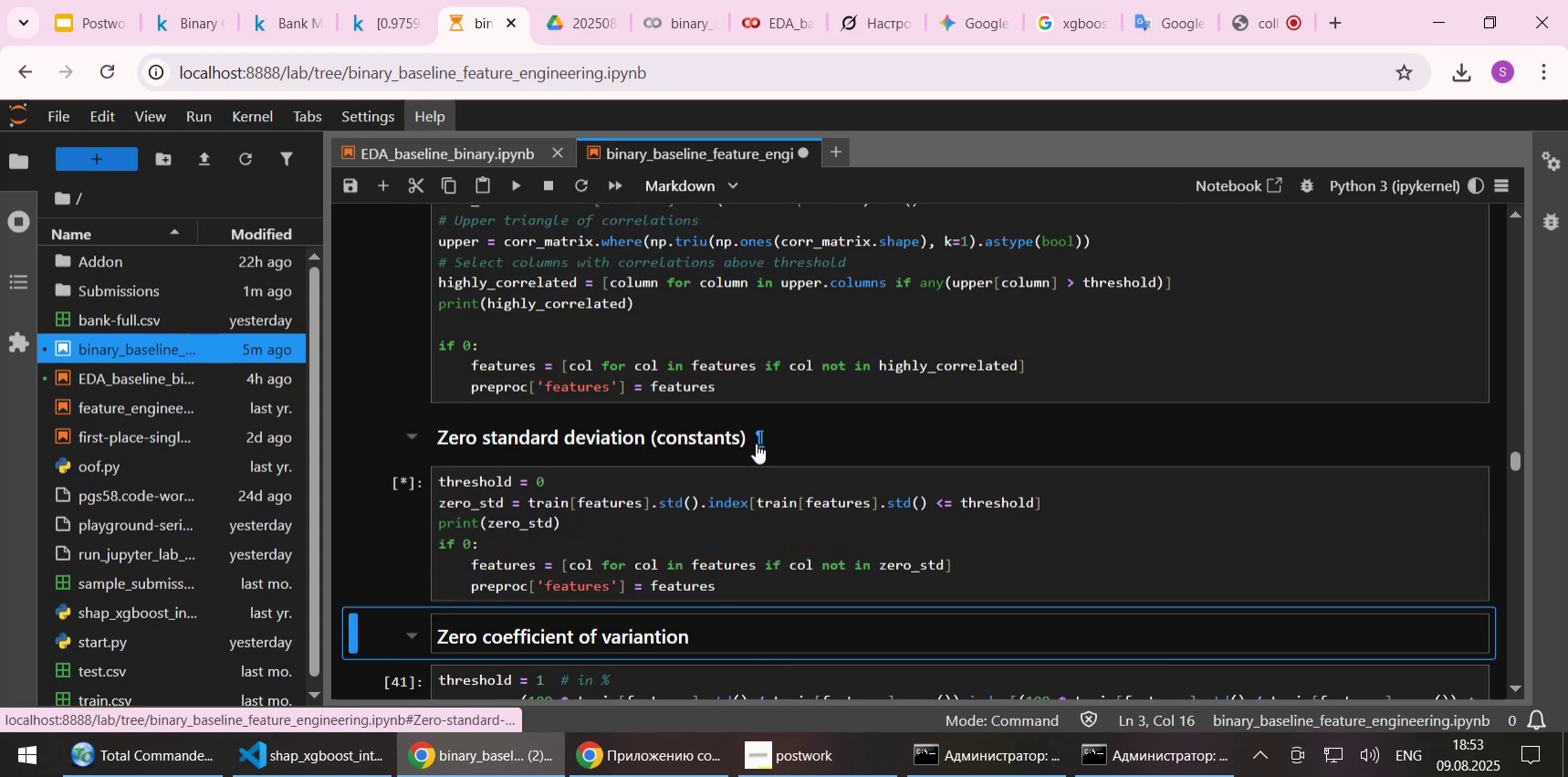 
key(Shift+Enter)
 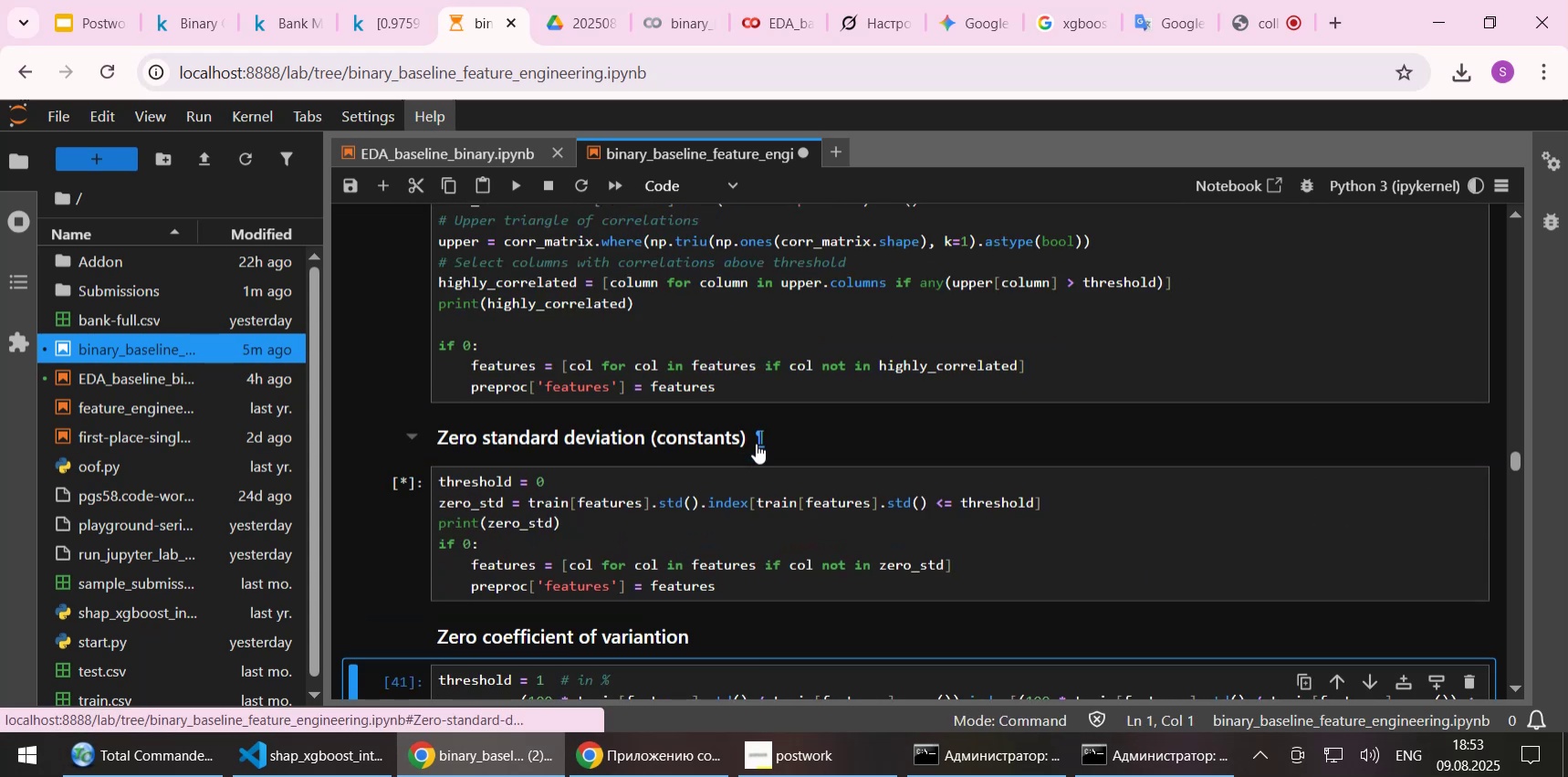 
key(Shift+Enter)
 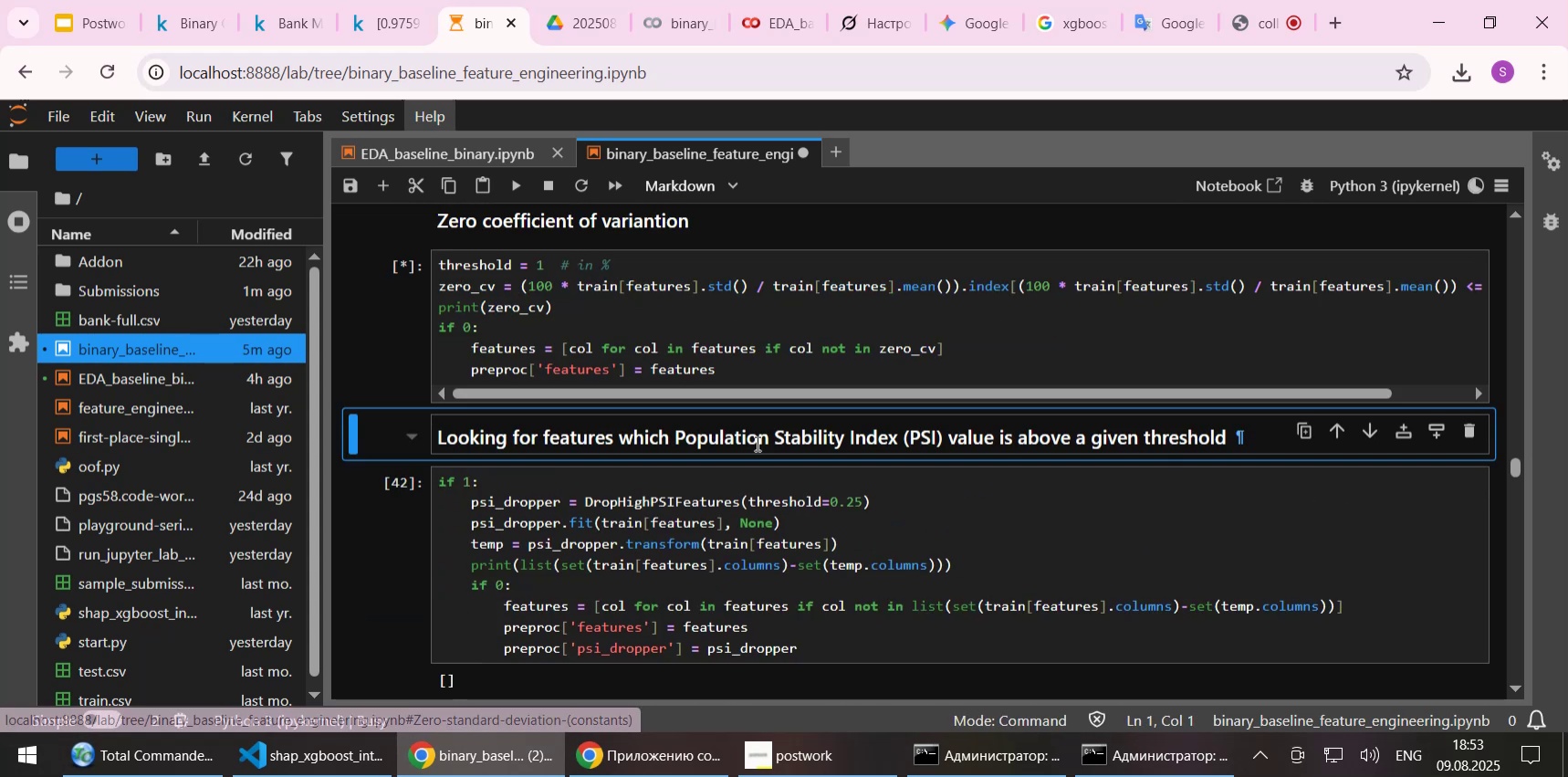 
key(Shift+Enter)
 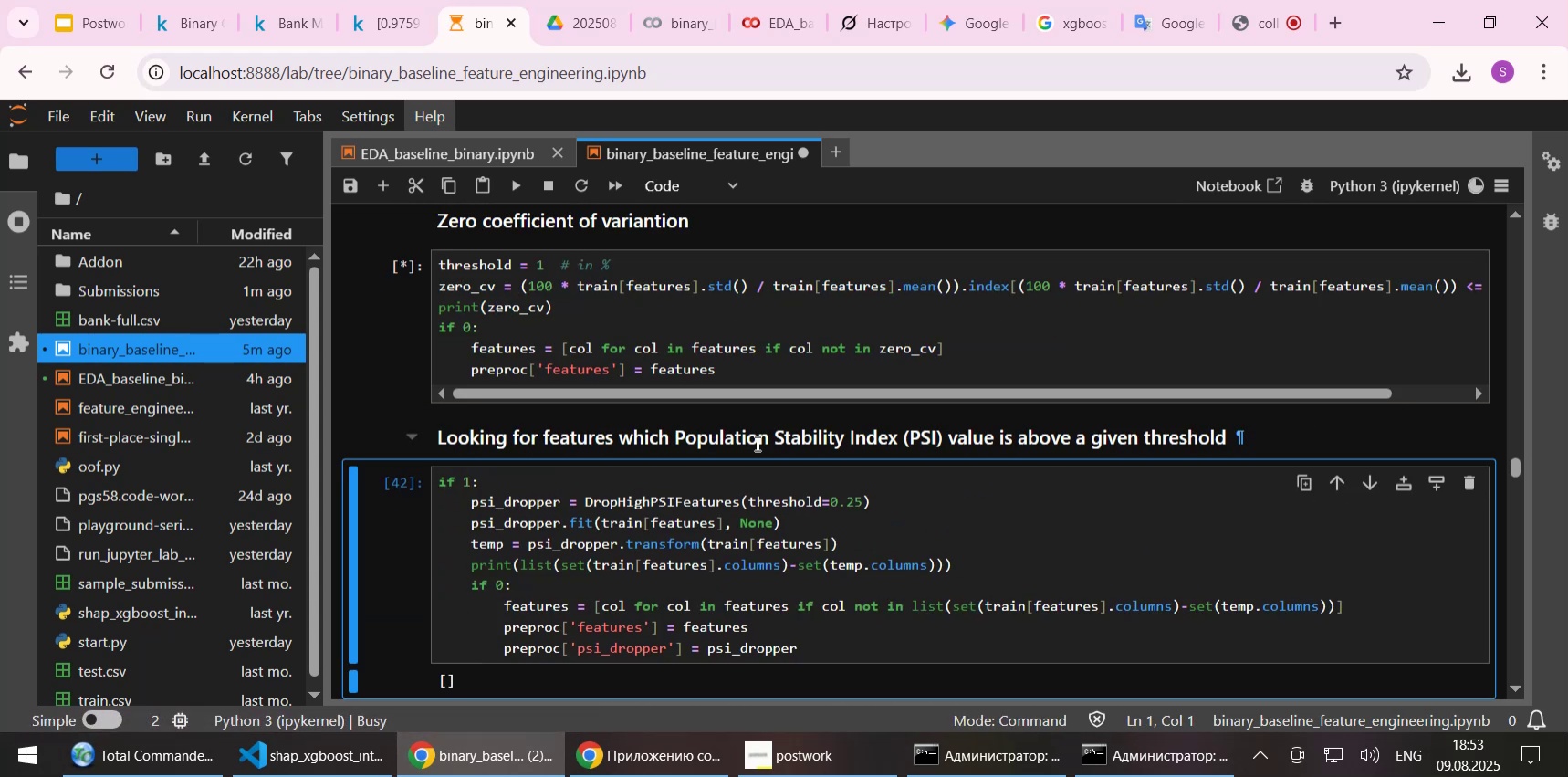 
key(Shift+Enter)
 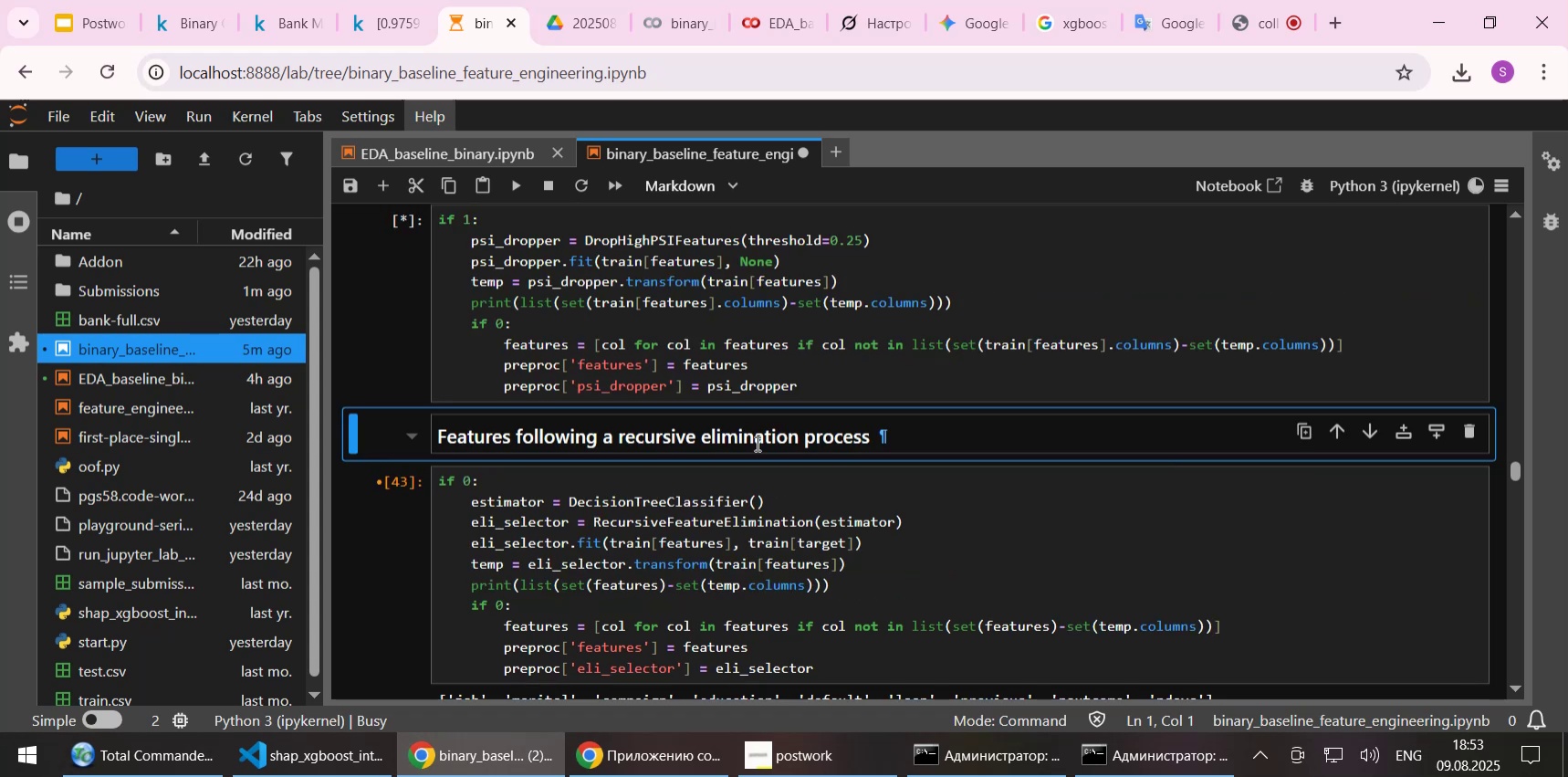 
key(Shift+Enter)
 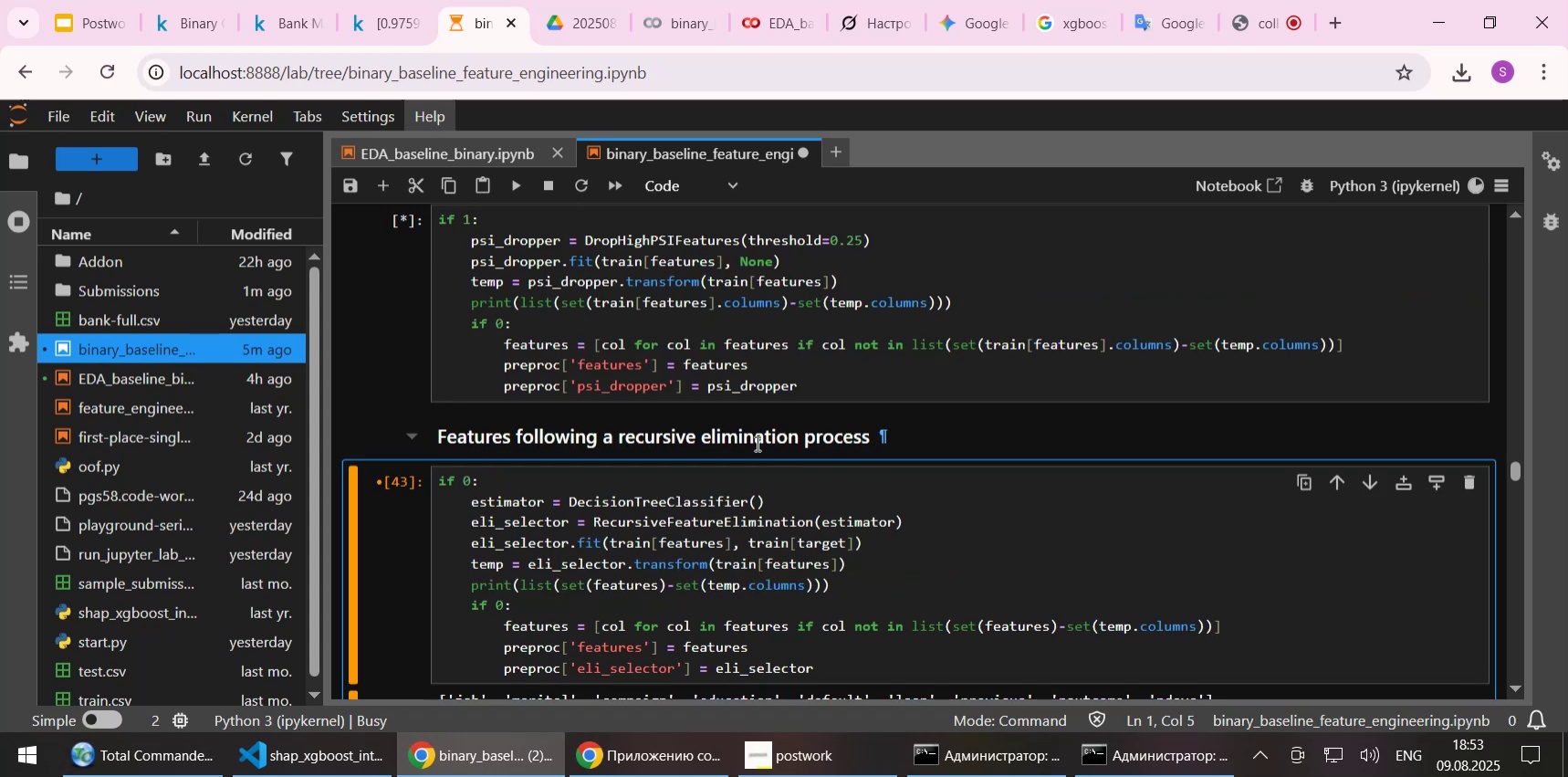 
key(Shift+Enter)
 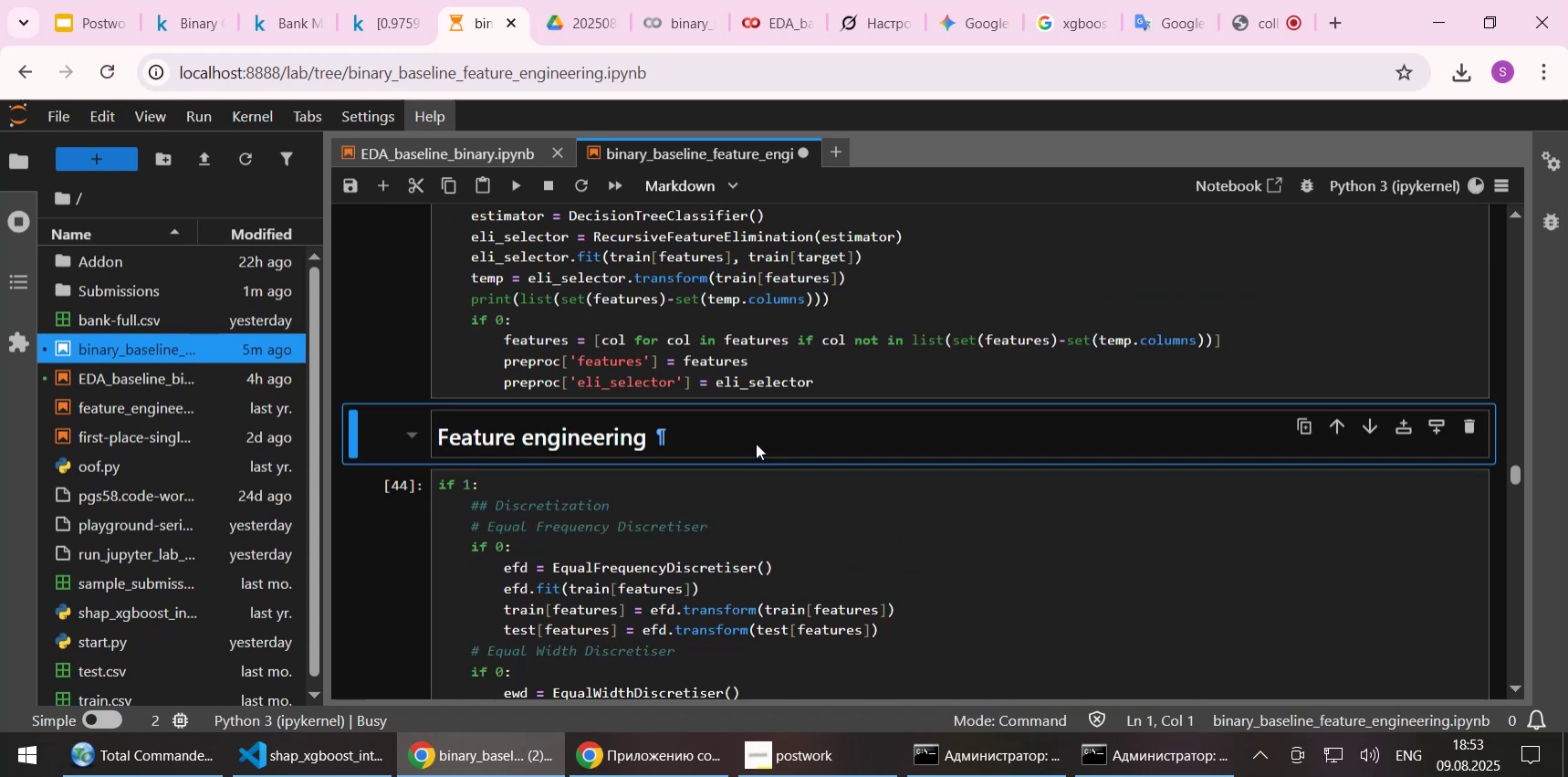 
key(Shift+Enter)
 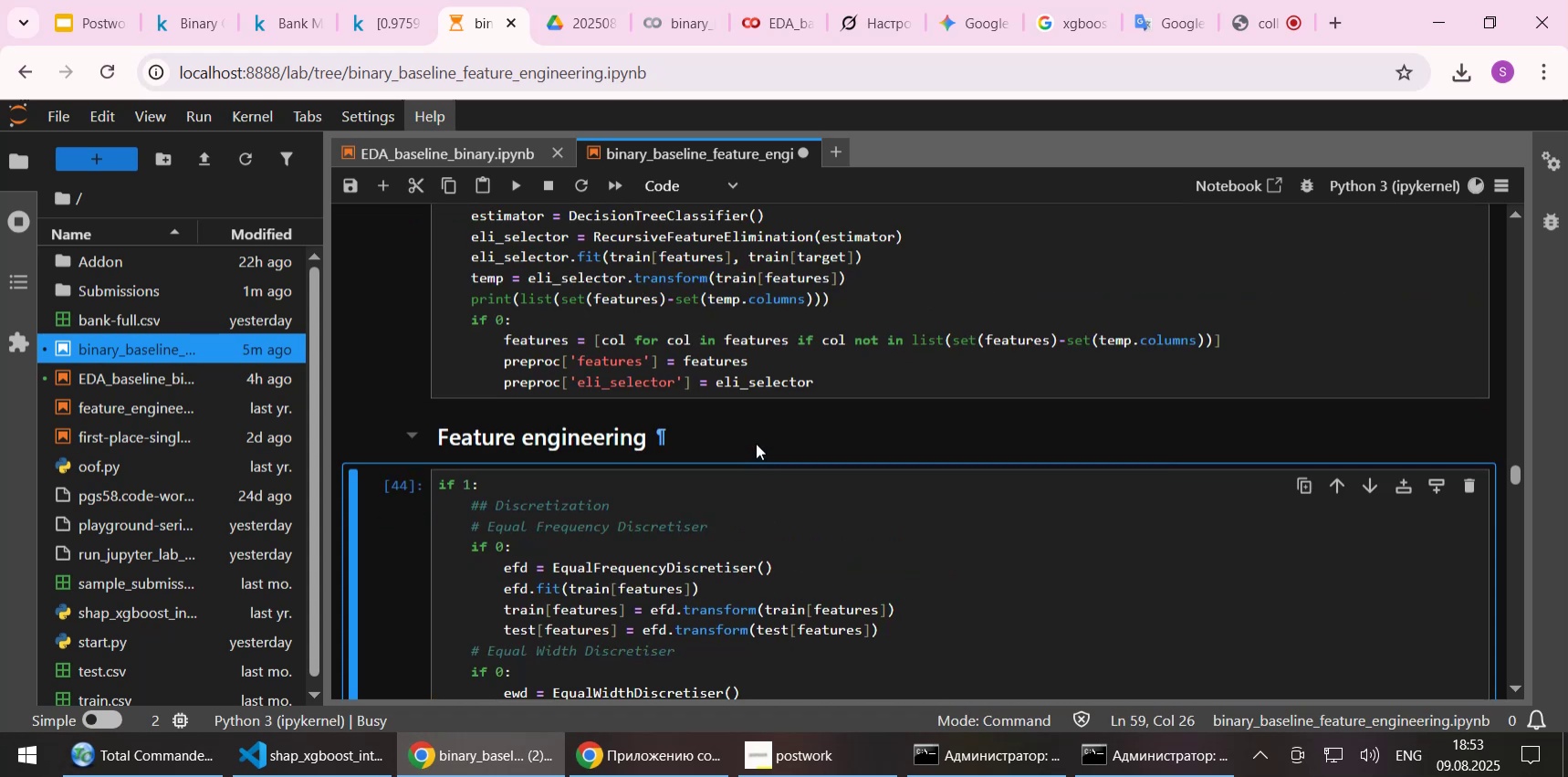 
key(Shift+Enter)
 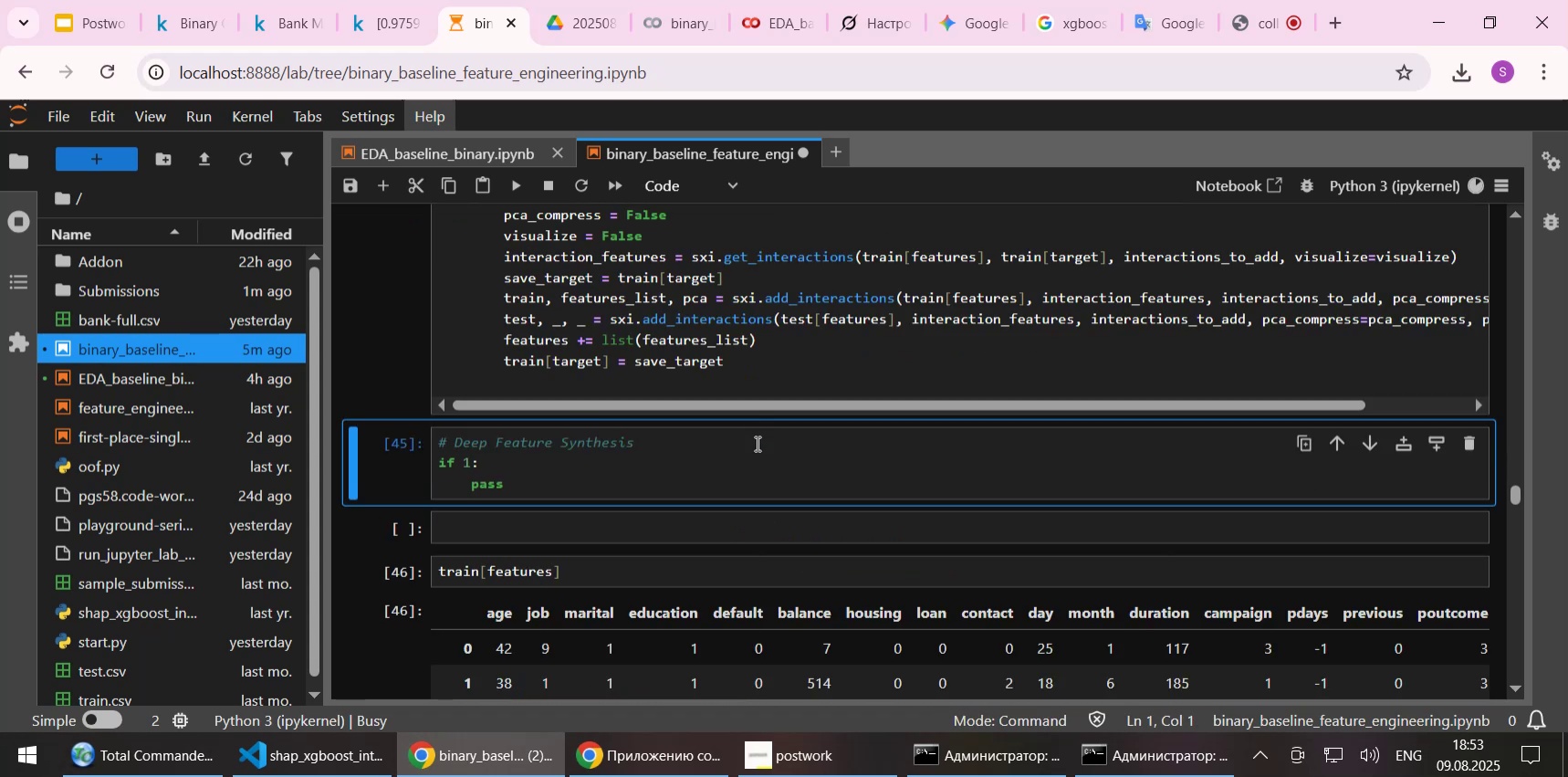 
key(Shift+Enter)
 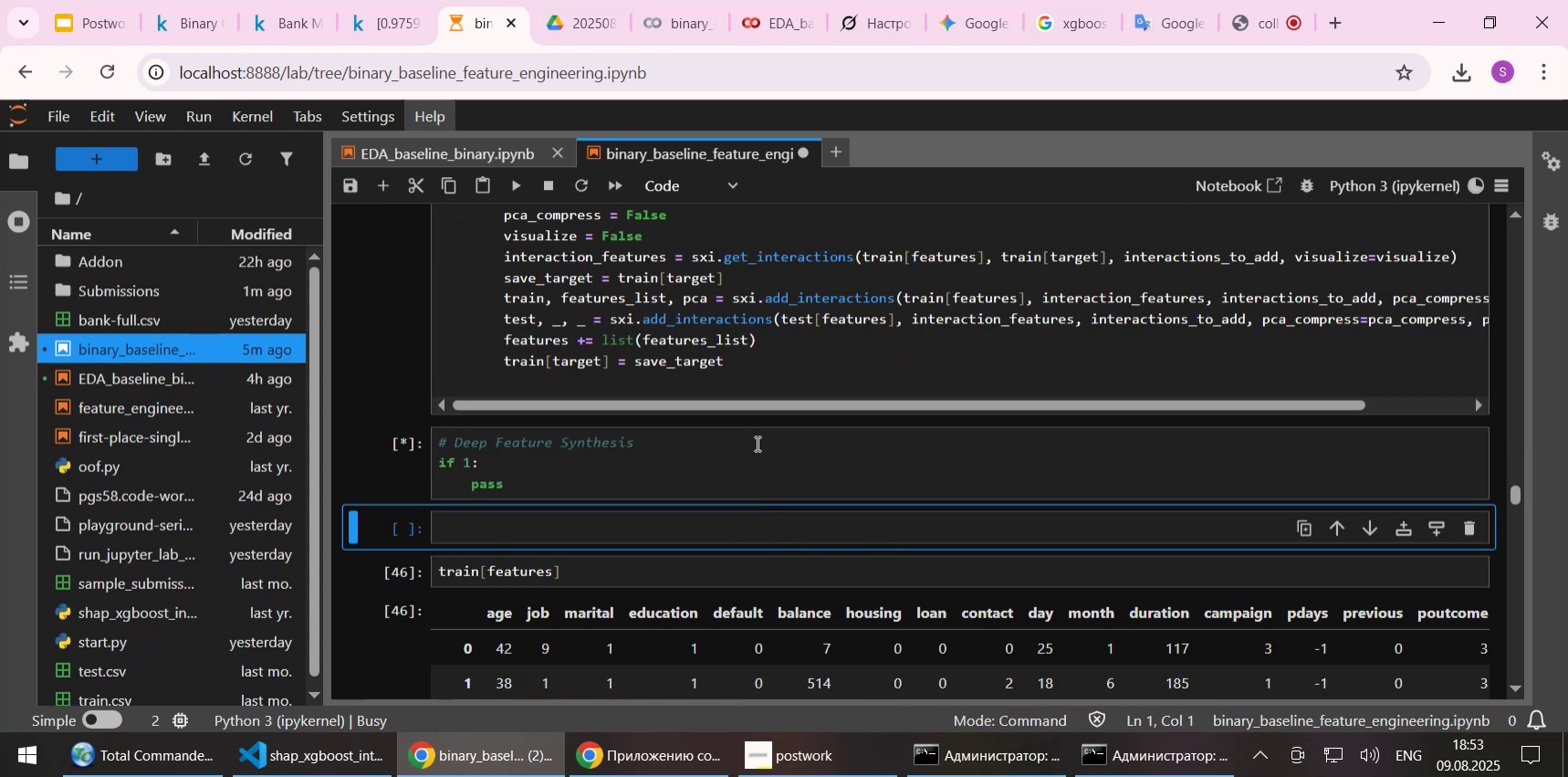 
key(Shift+Enter)
 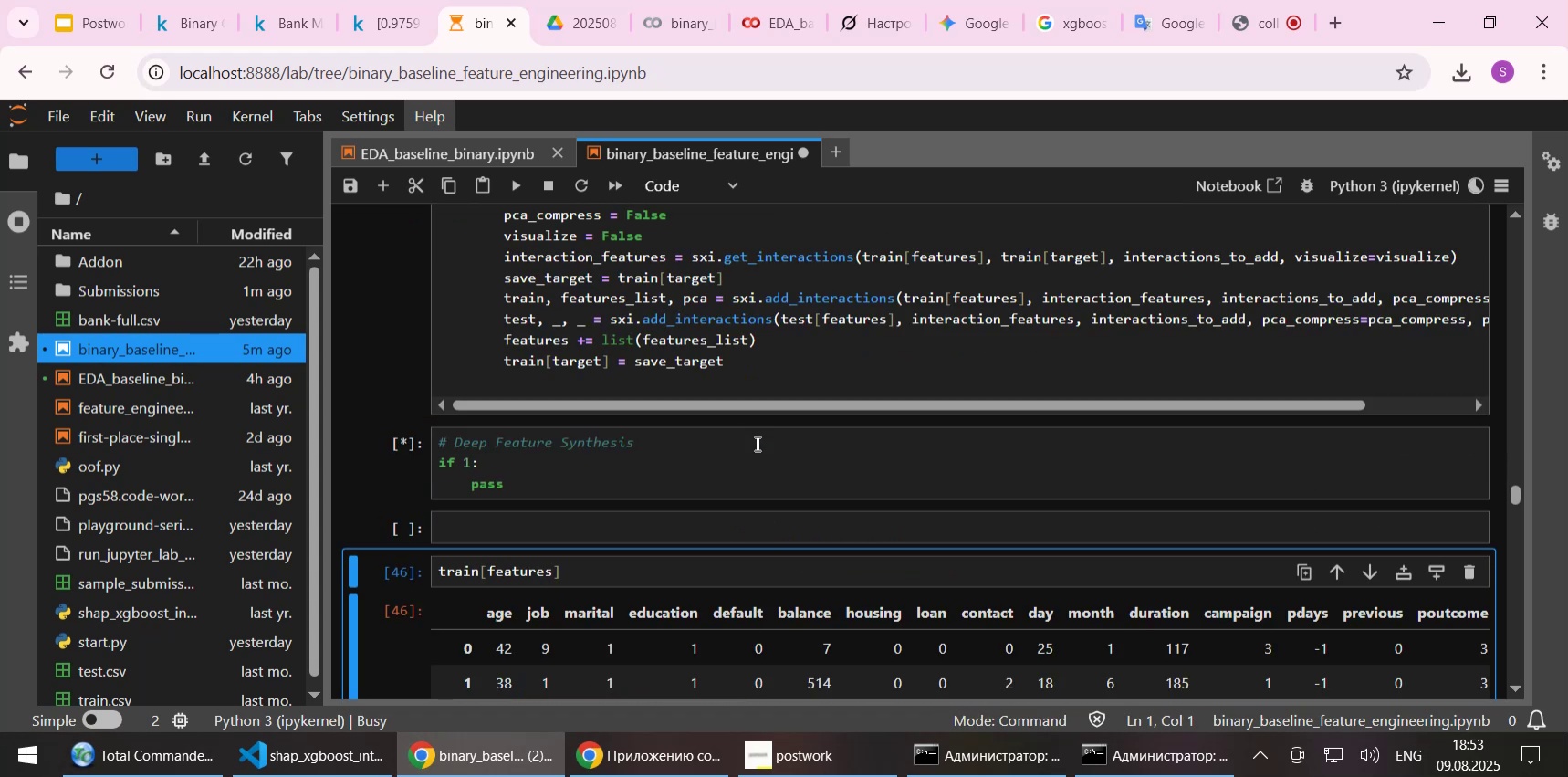 
key(Shift+Enter)
 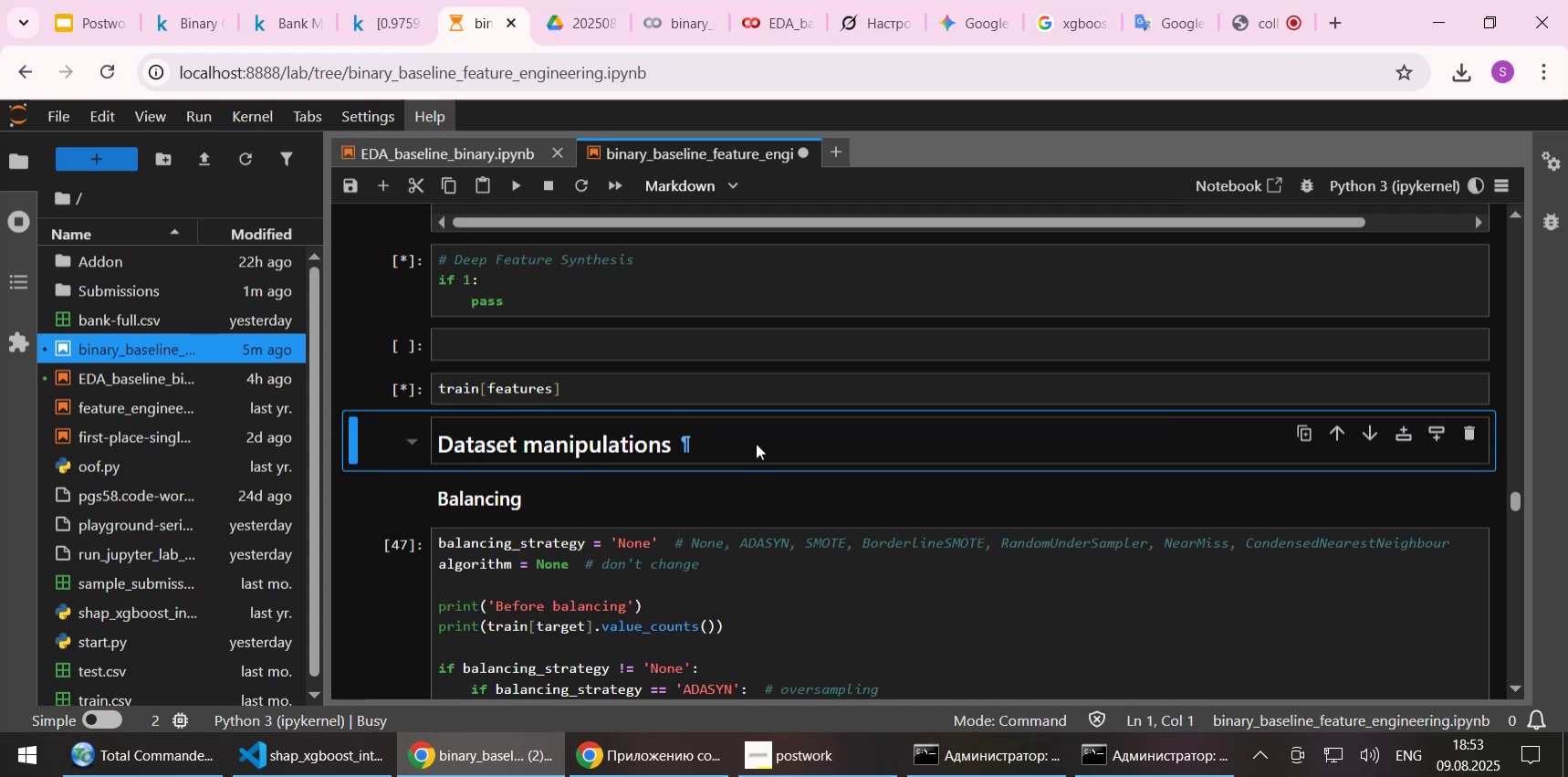 
scroll: coordinate [734, 448], scroll_direction: up, amount: 15.0
 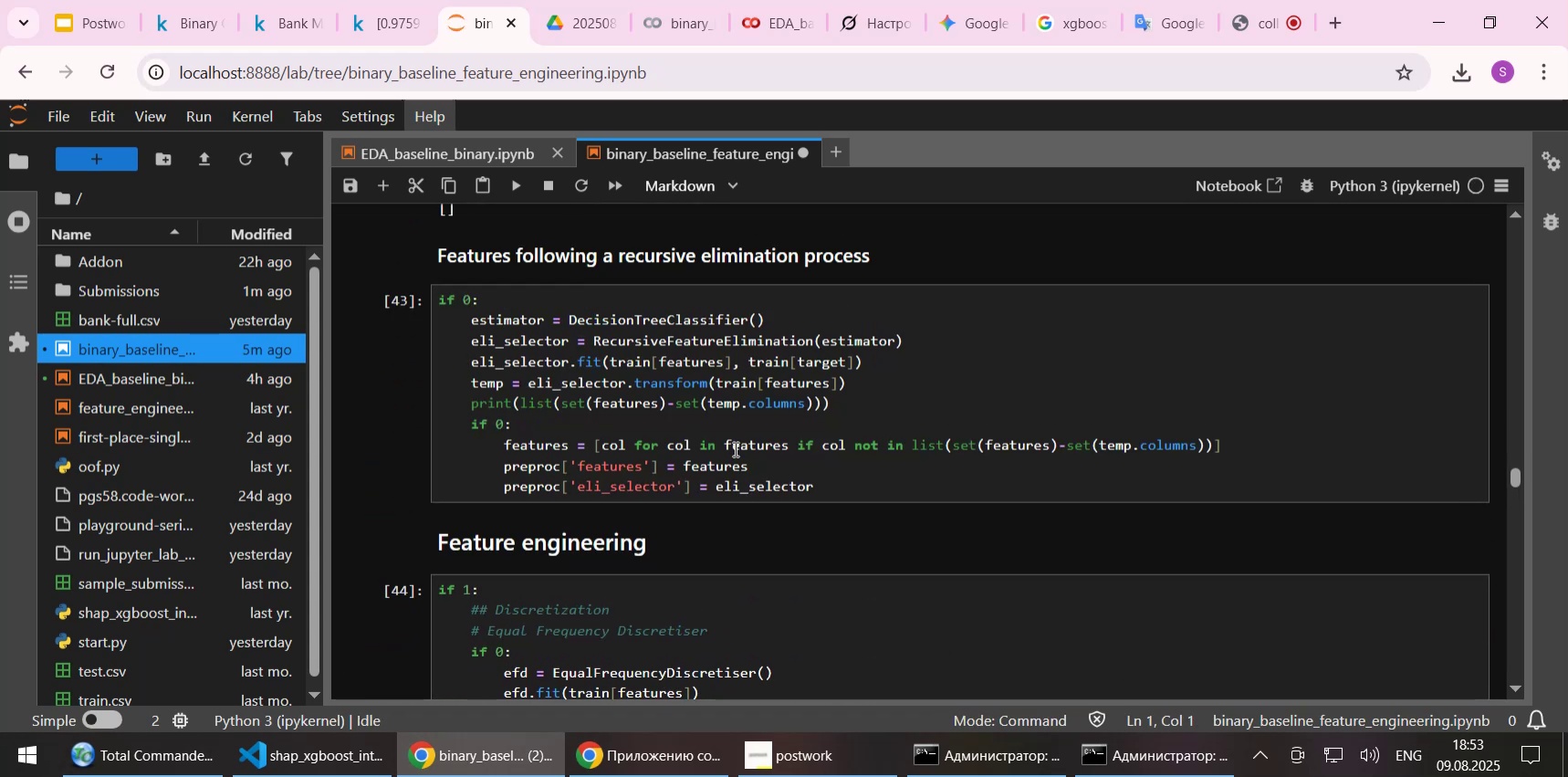 
scroll: coordinate [734, 461], scroll_direction: down, amount: 14.0
 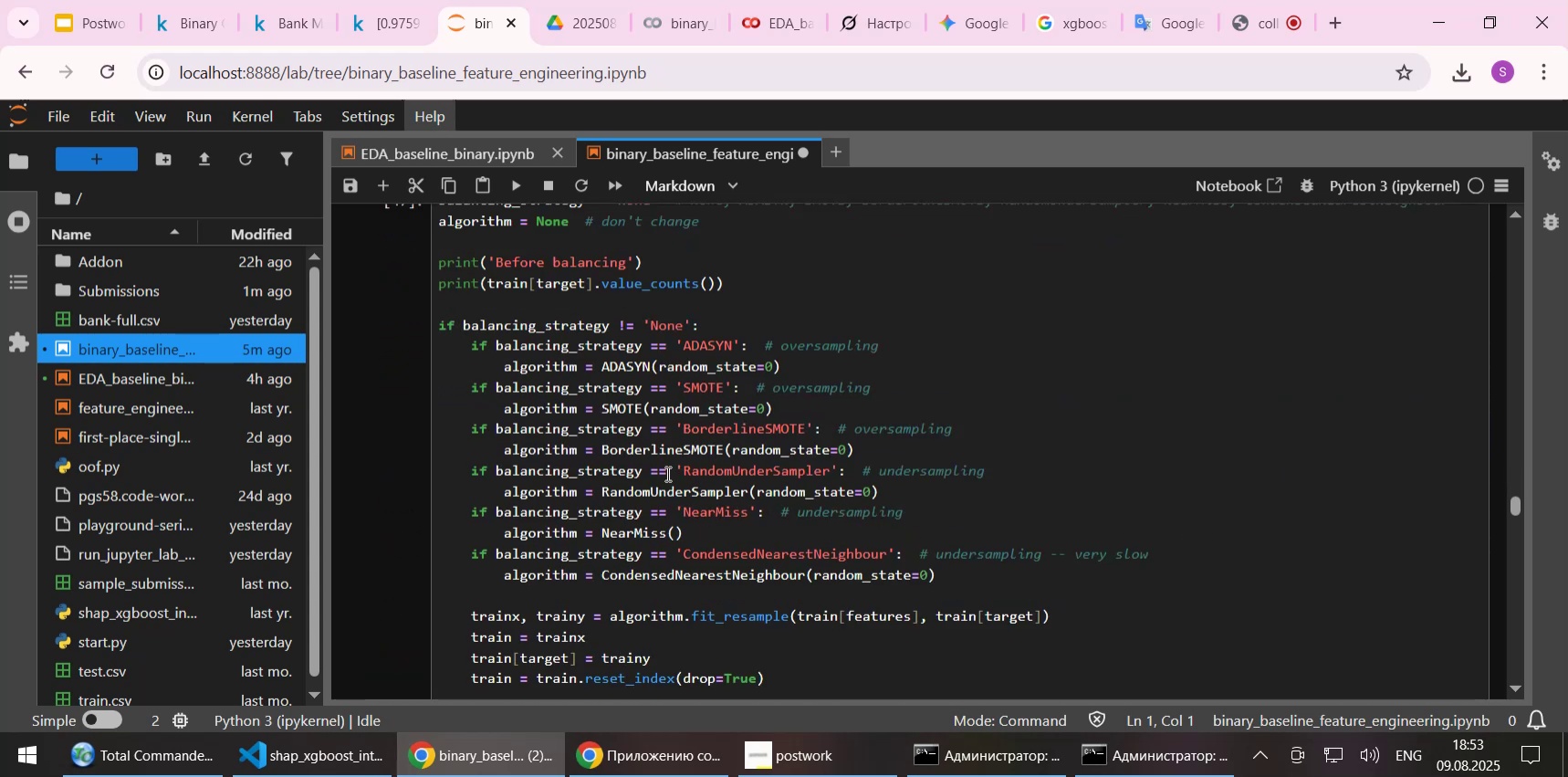 
scroll: coordinate [666, 473], scroll_direction: up, amount: 1.0
 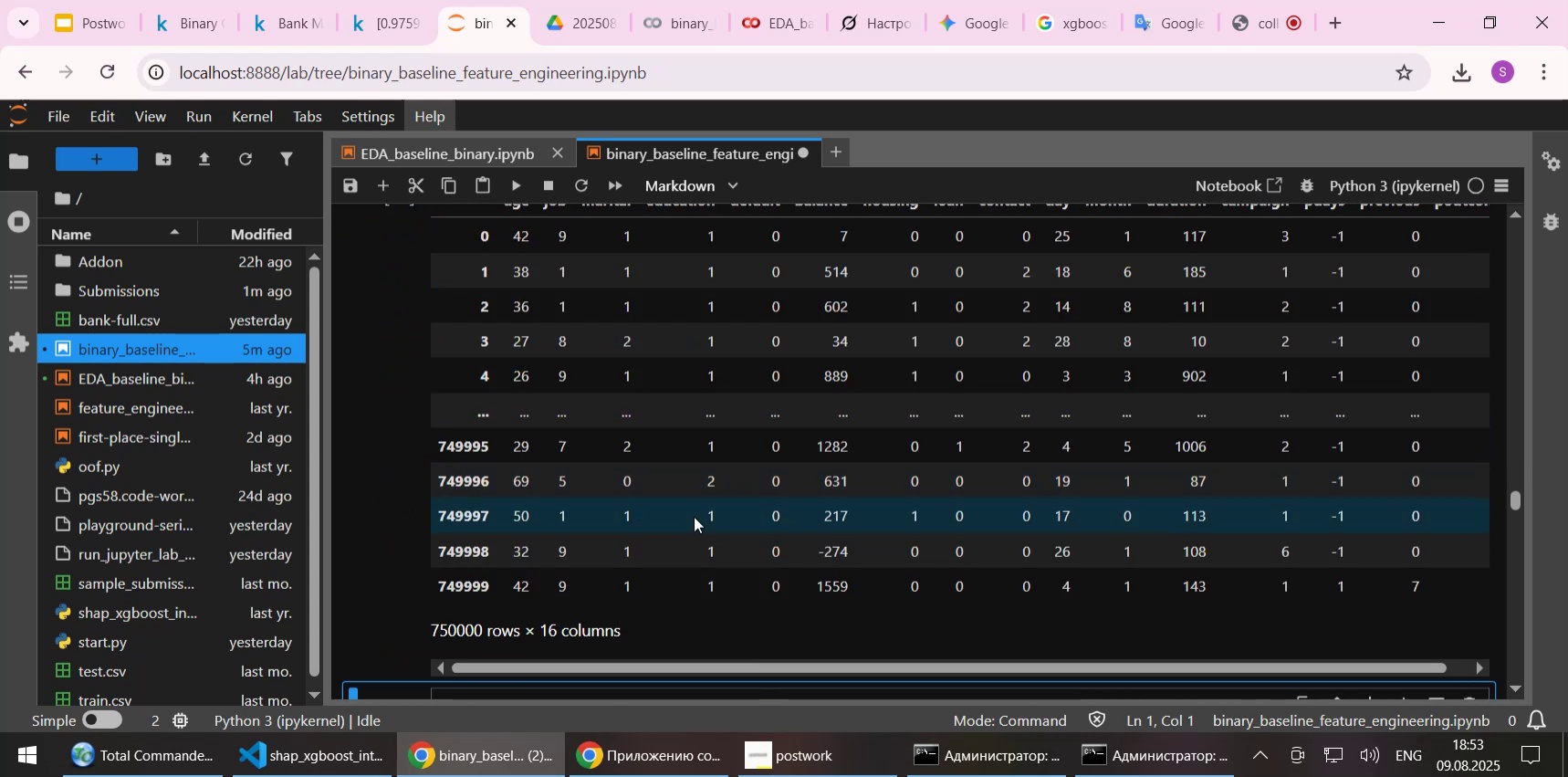 
scroll: coordinate [726, 552], scroll_direction: down, amount: 2.0
 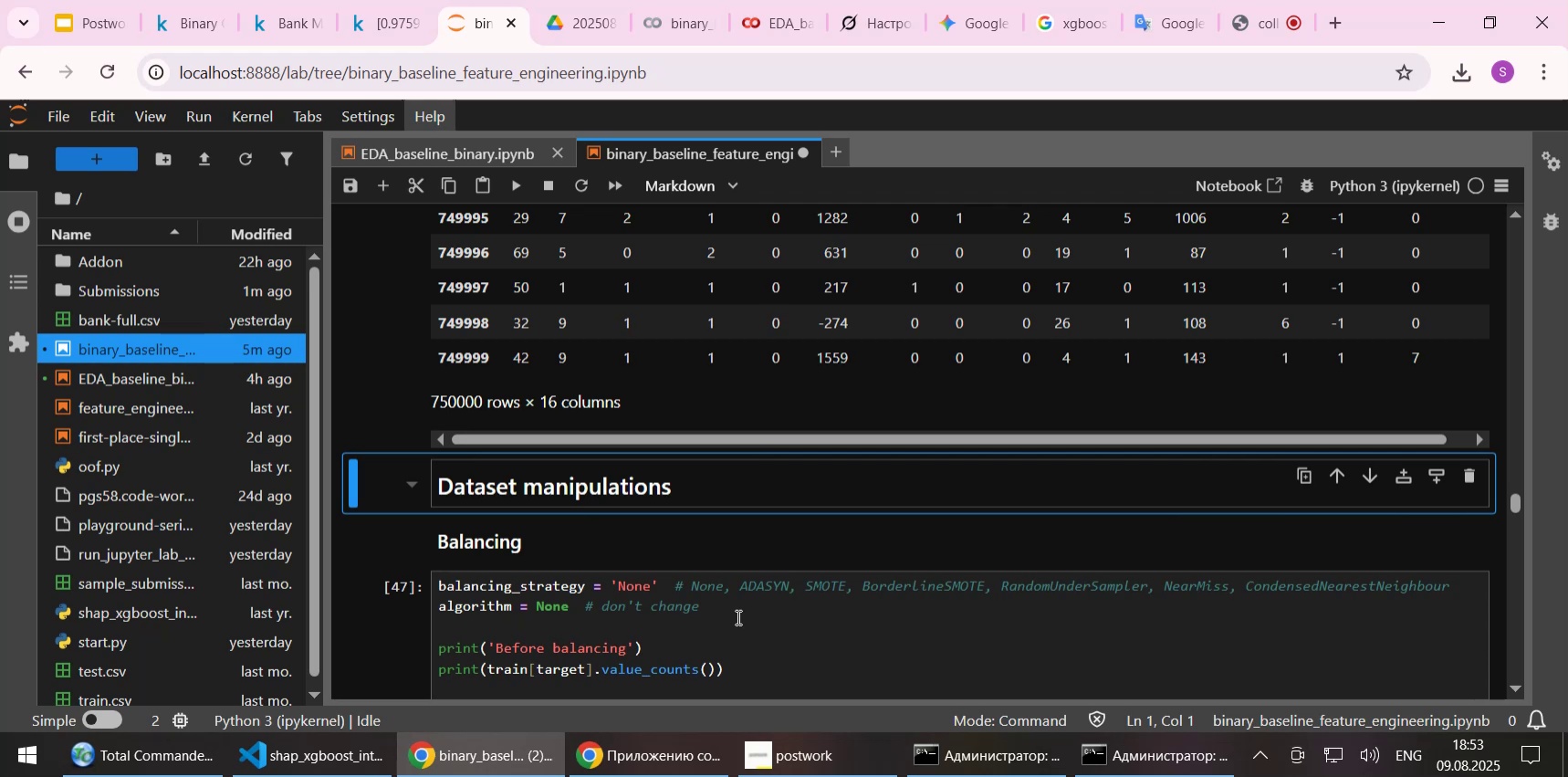 
left_click([737, 616])
 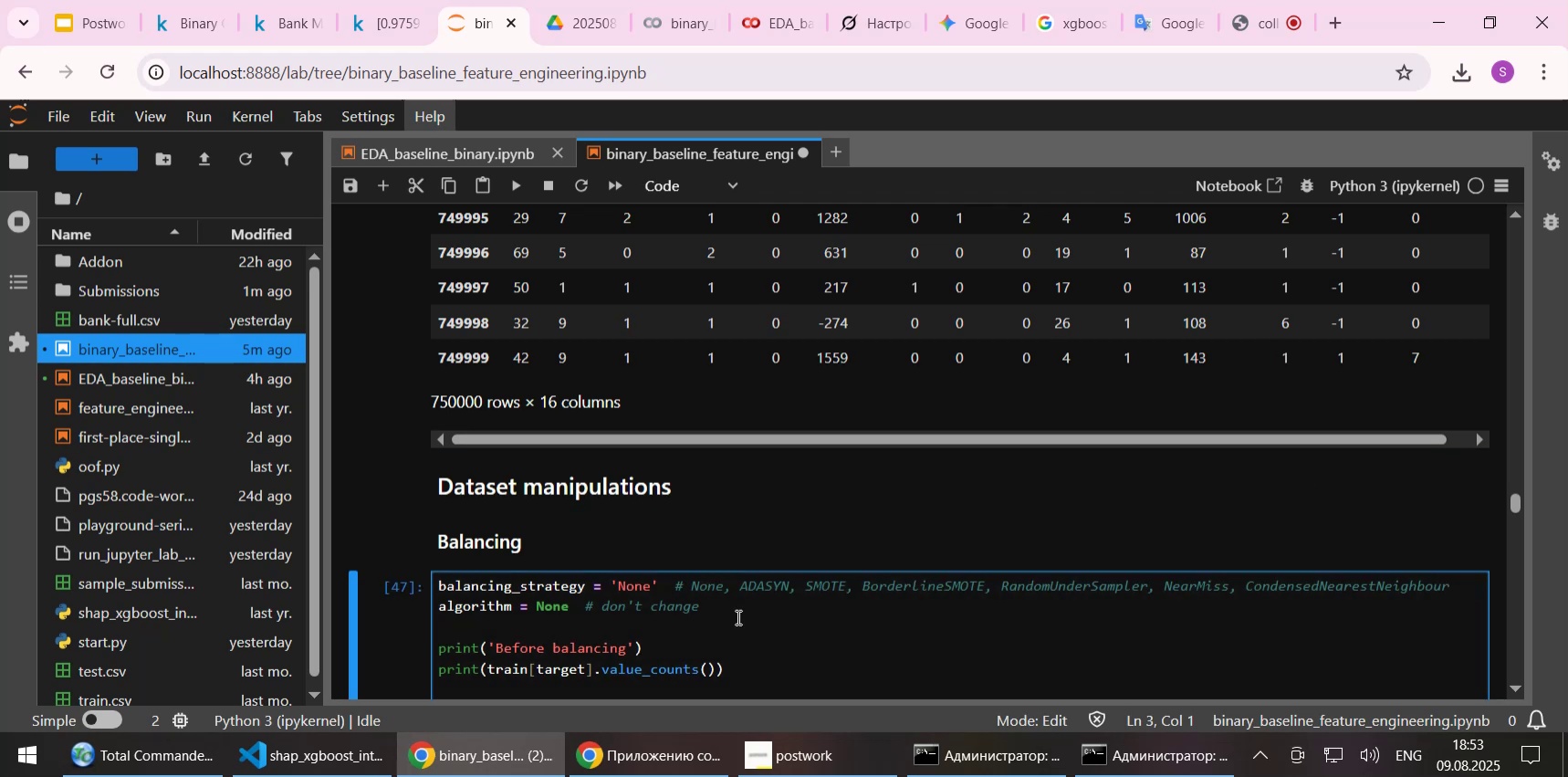 
key(Shift+Enter)
 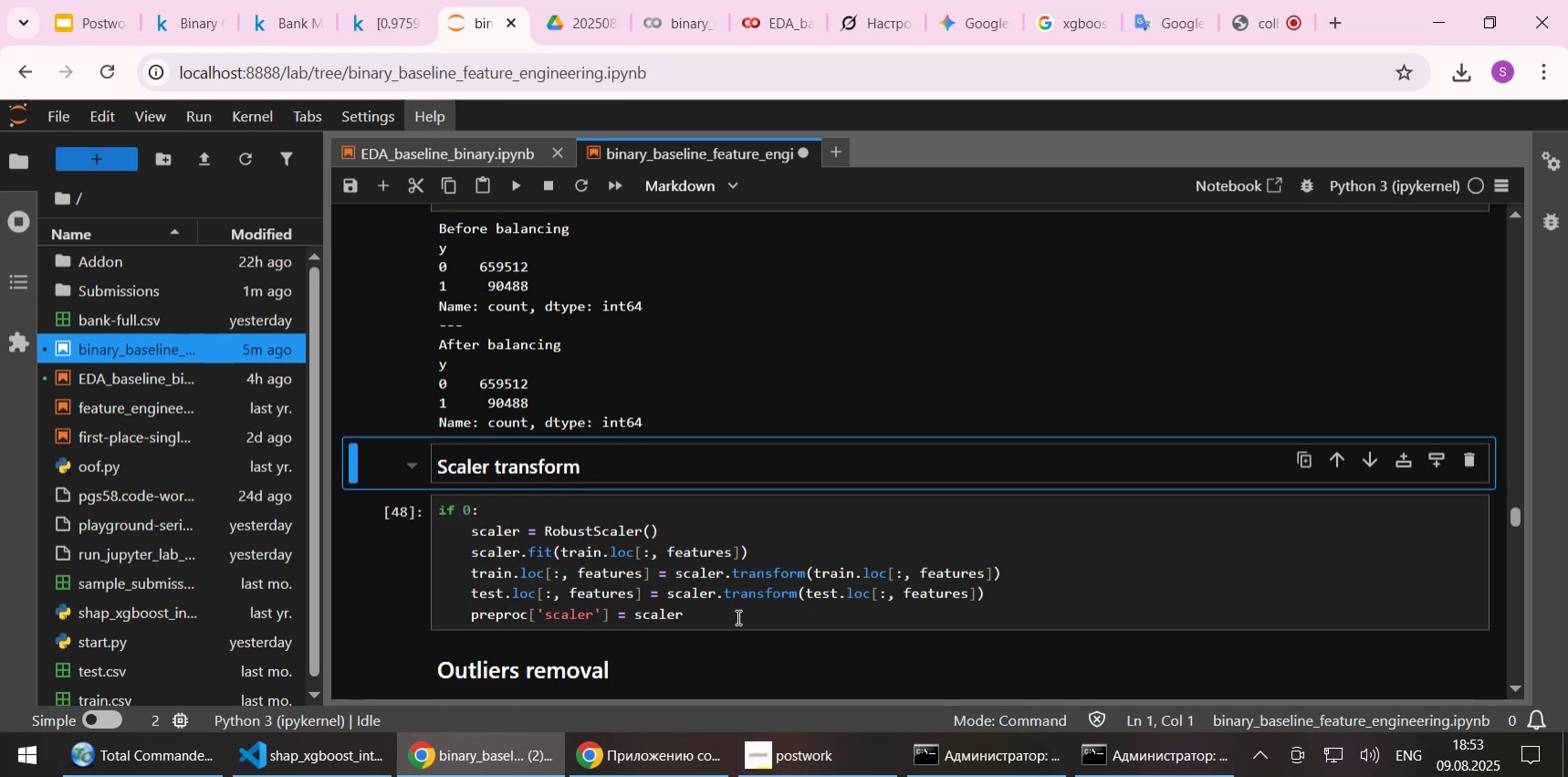 
key(Shift+Enter)
 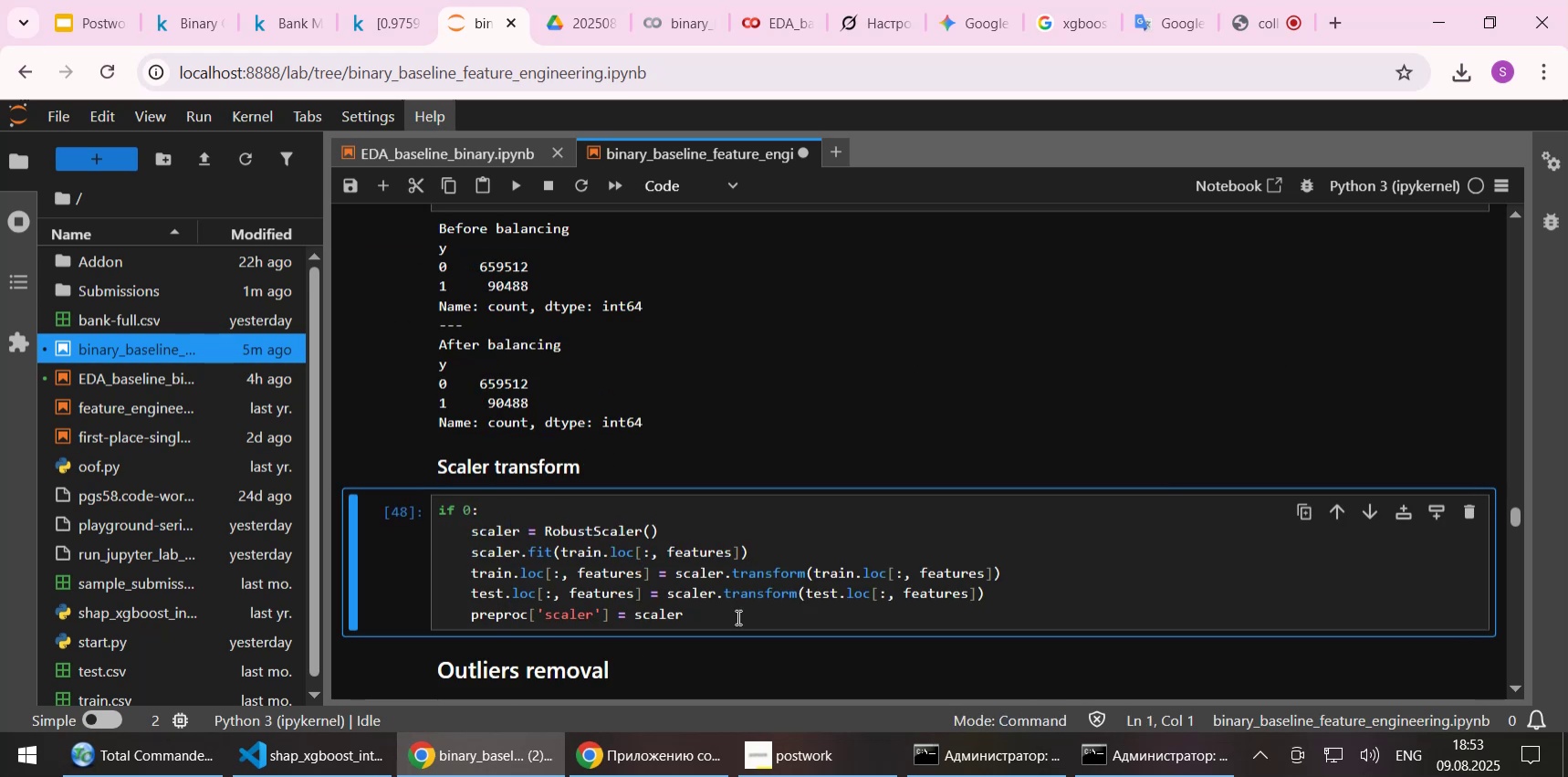 
key(Shift+Enter)
 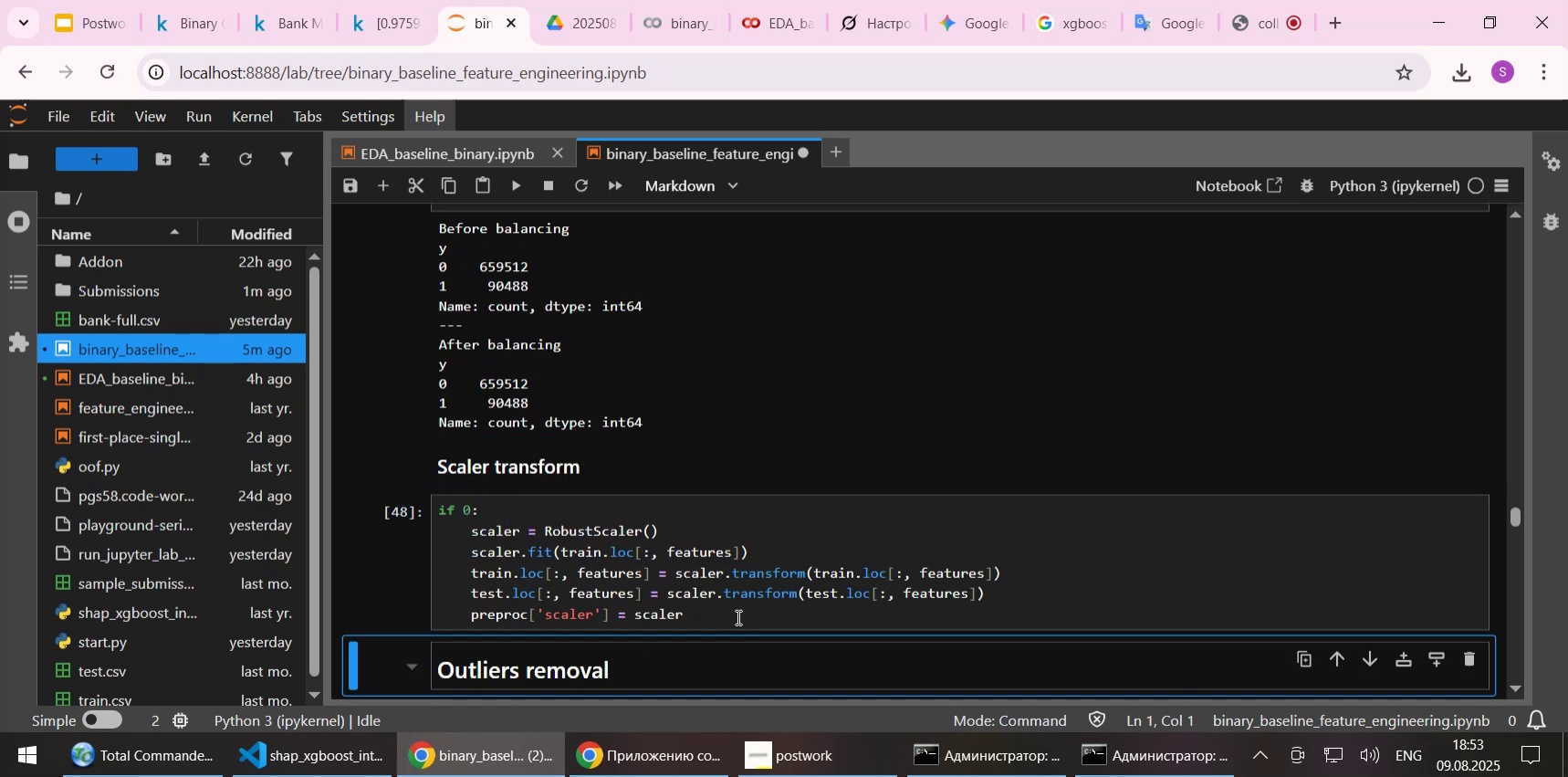 
key(Shift+Enter)
 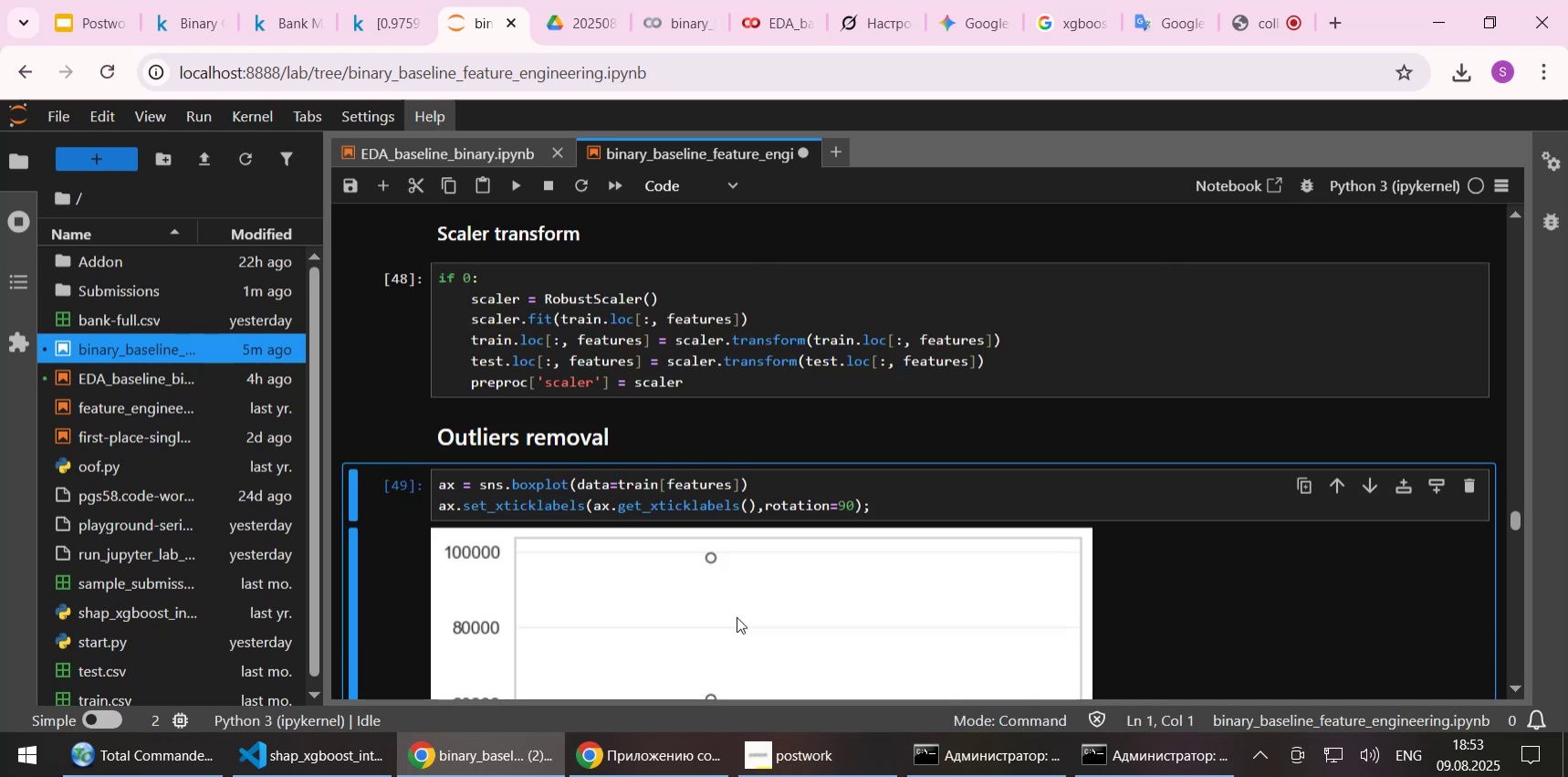 
key(Shift+Enter)
 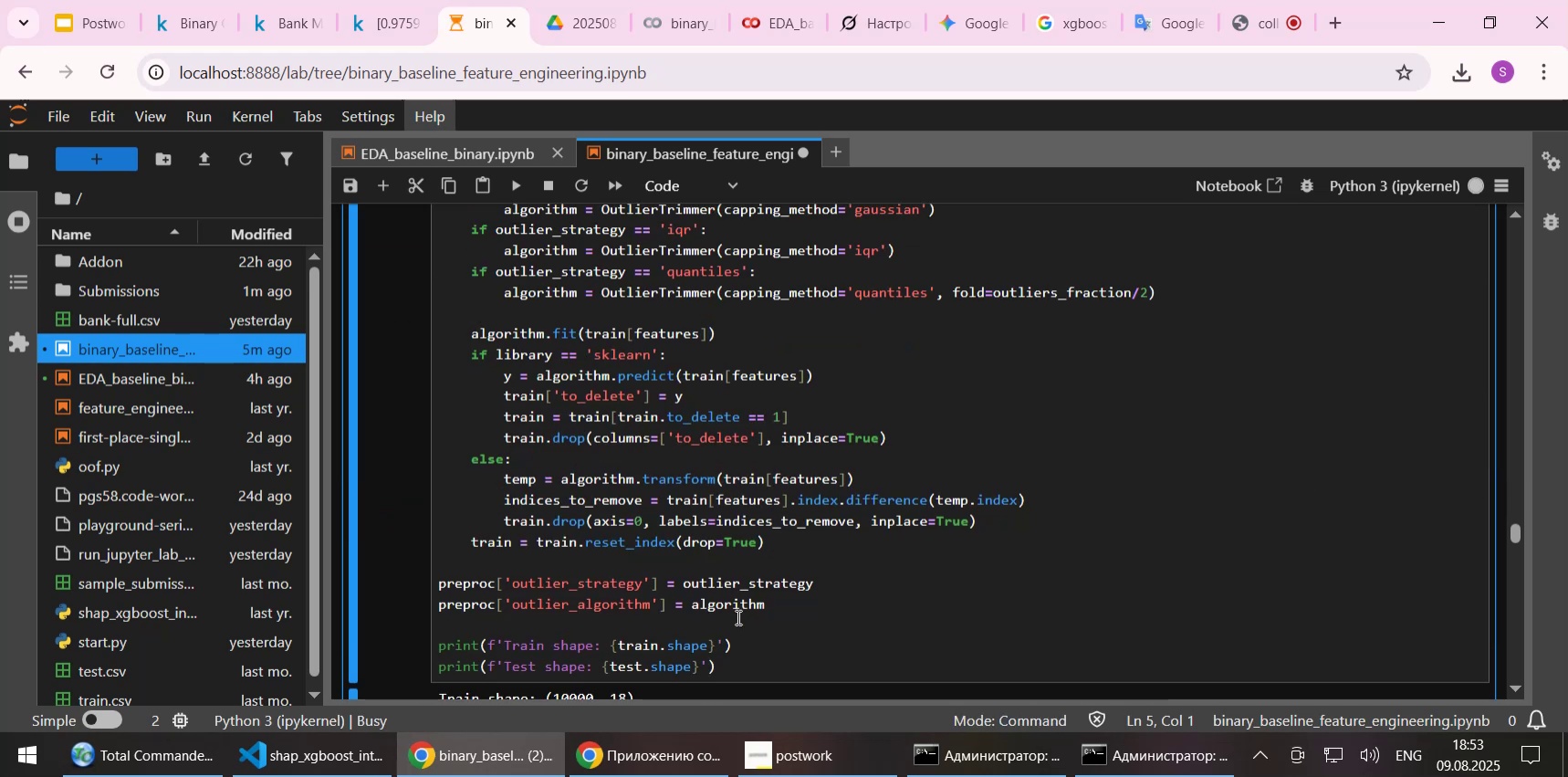 
key(Shift+Enter)
 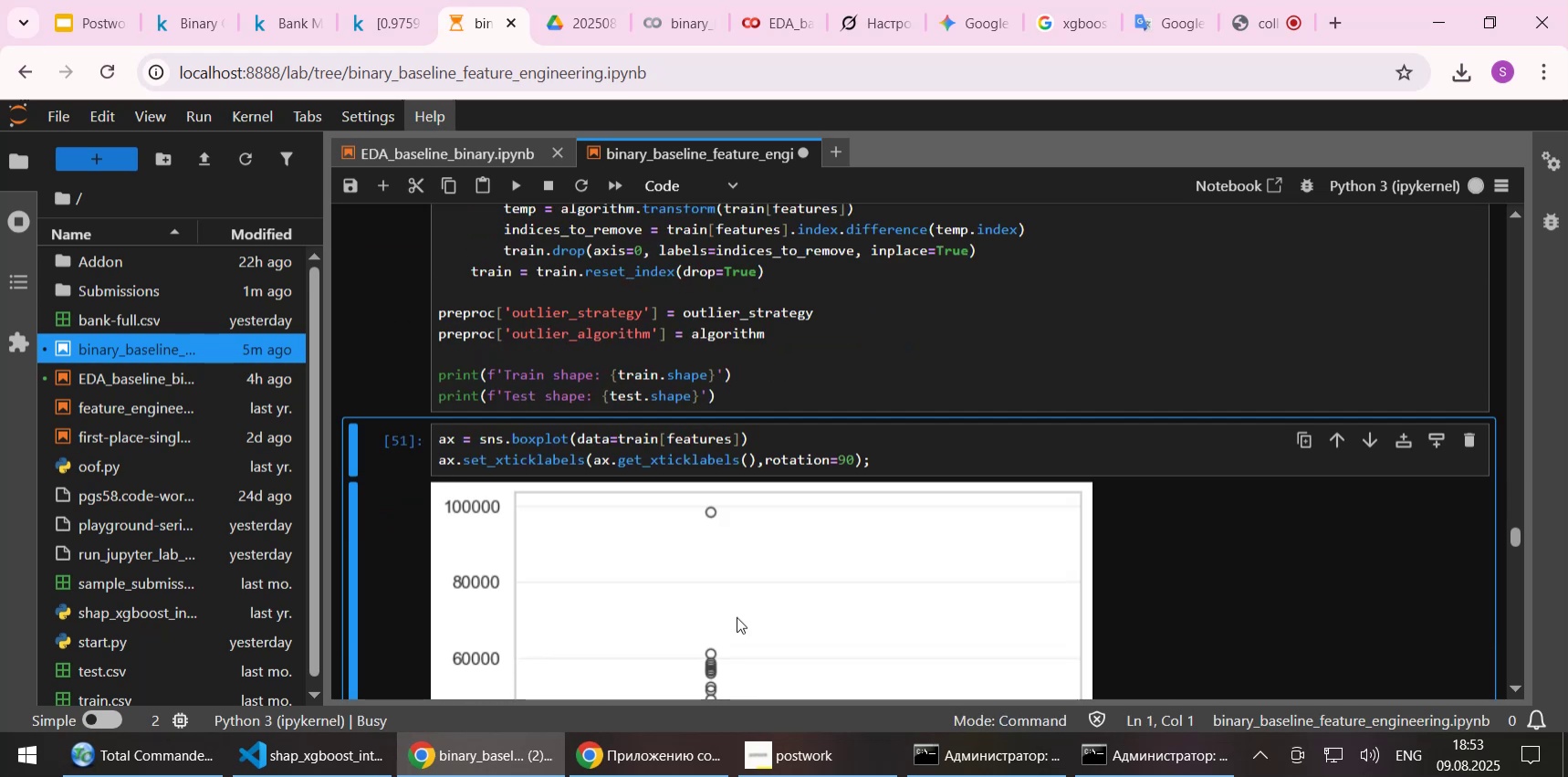 
key(Shift+Enter)
 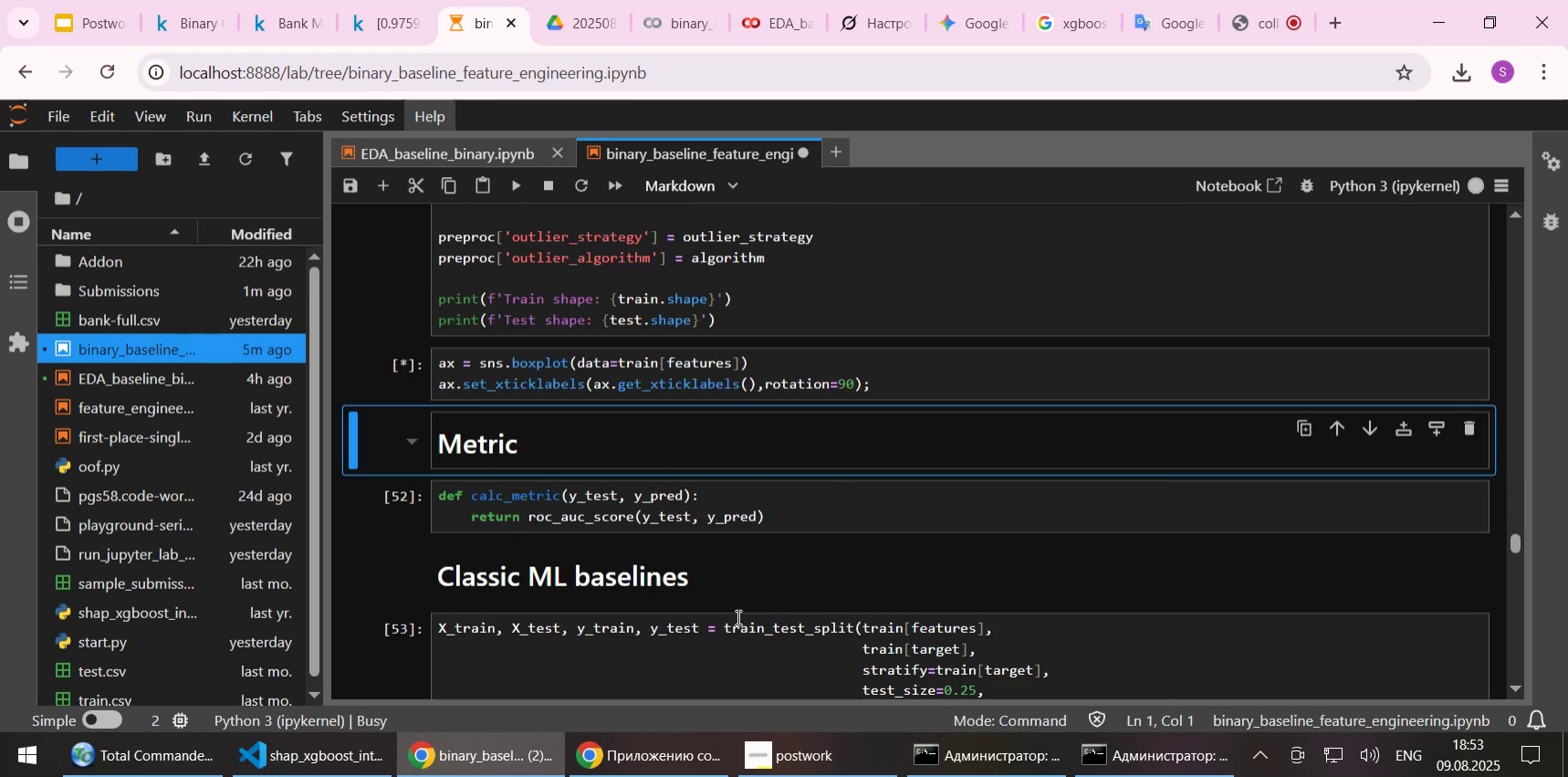 
key(Shift+Enter)
 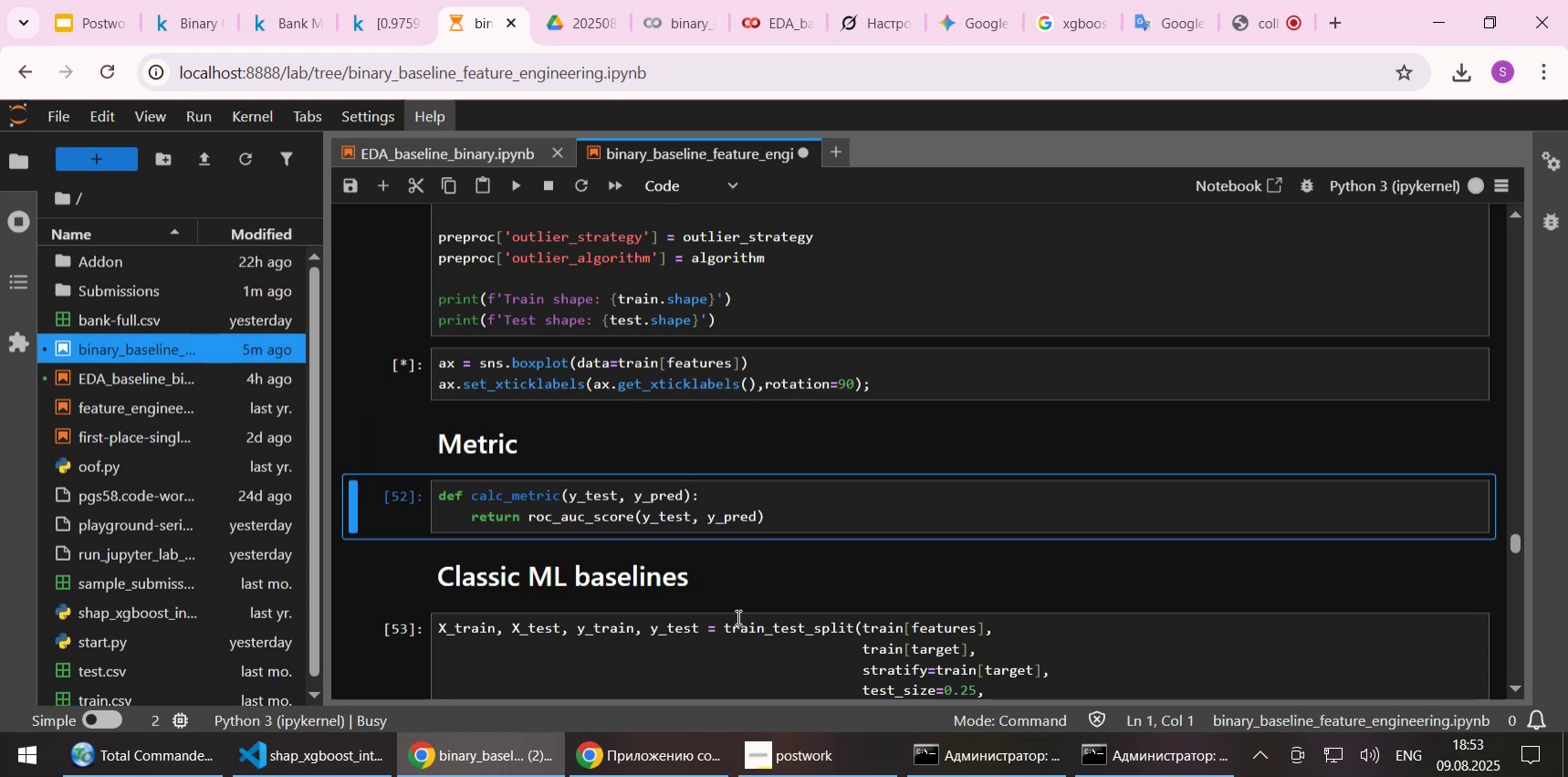 
key(Shift+Enter)
 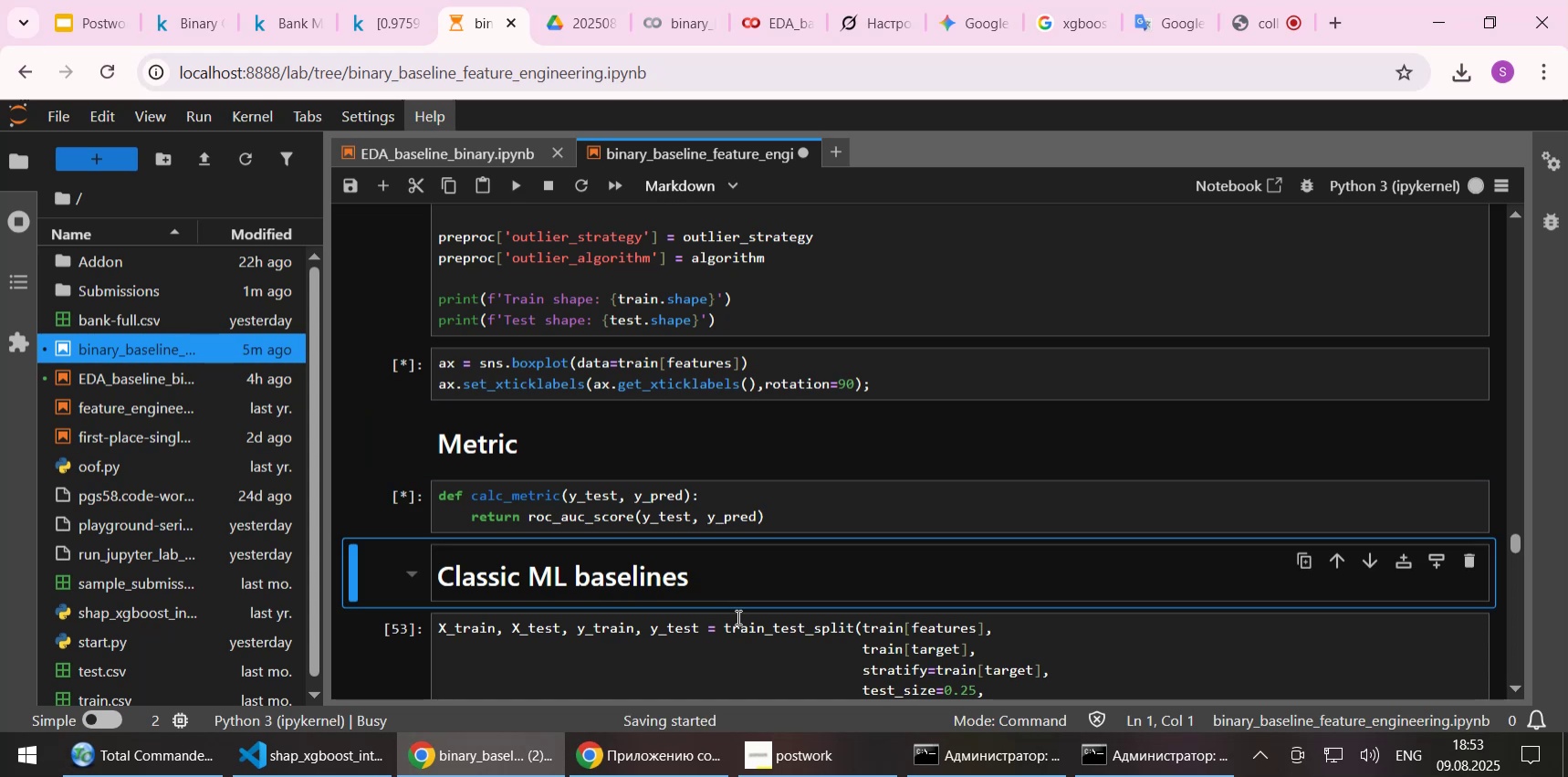 
scroll: coordinate [667, 667], scroll_direction: down, amount: 2.0
 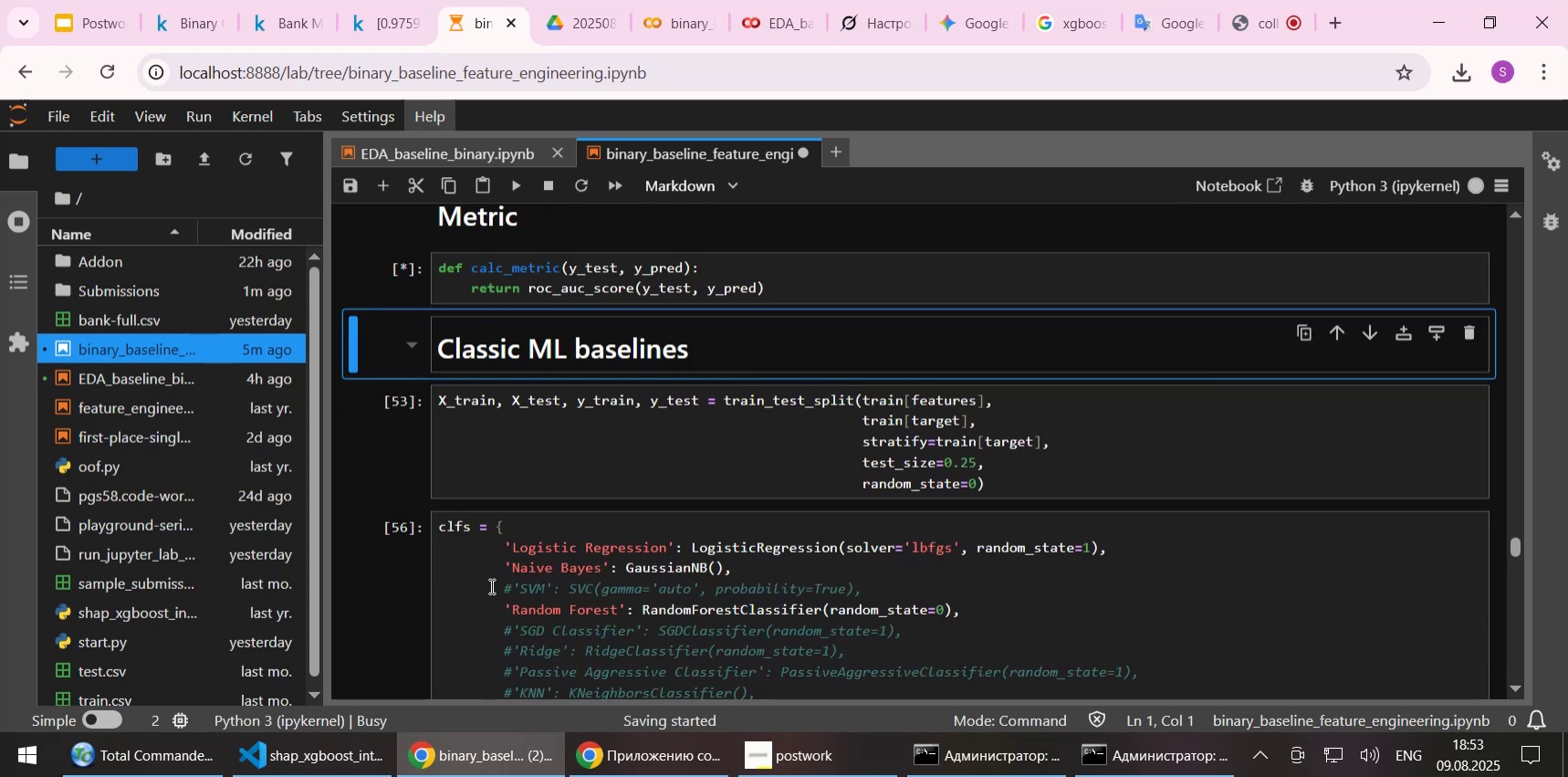 
left_click([503, 606])
 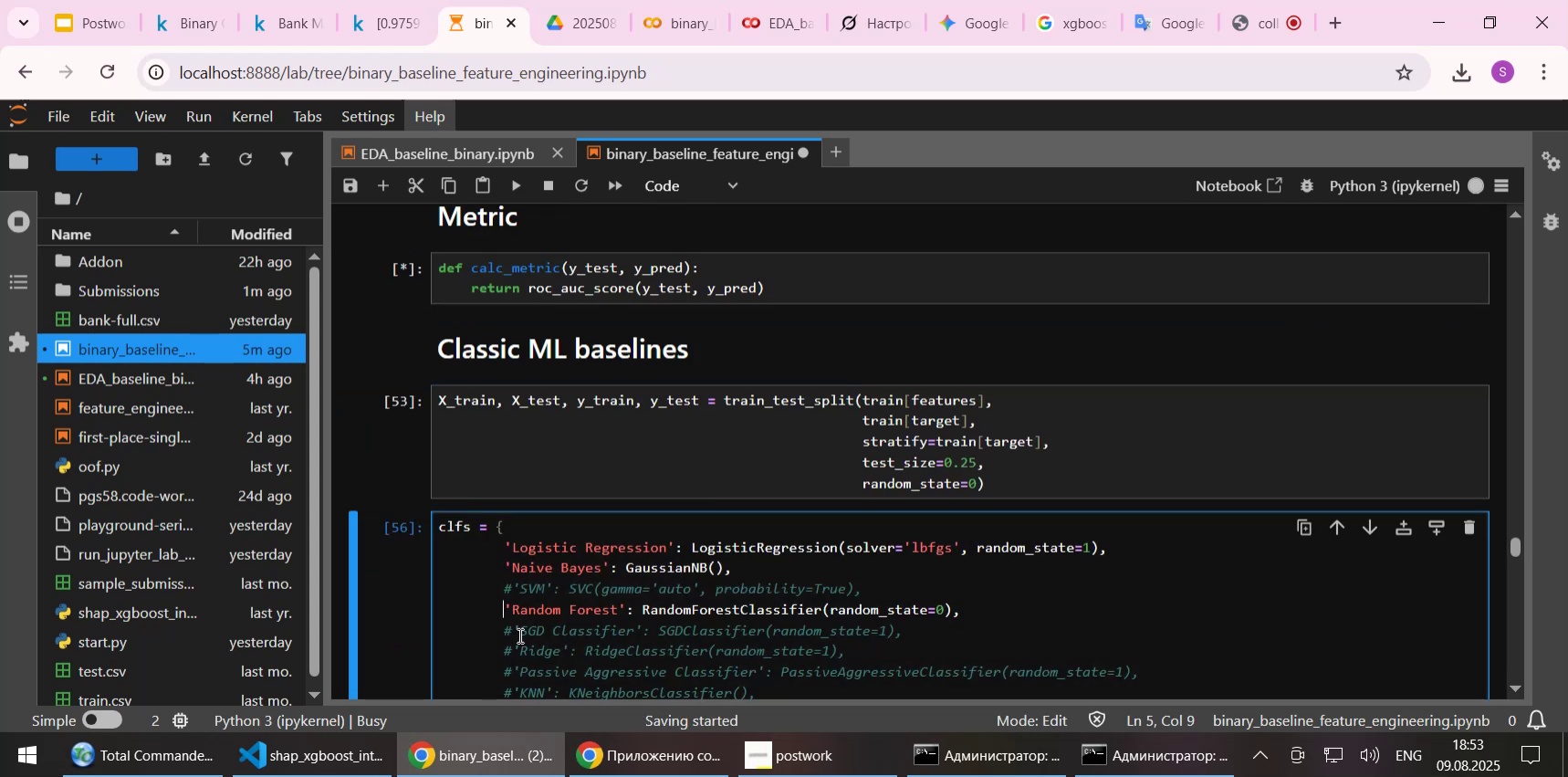 
key(Shift+3)
 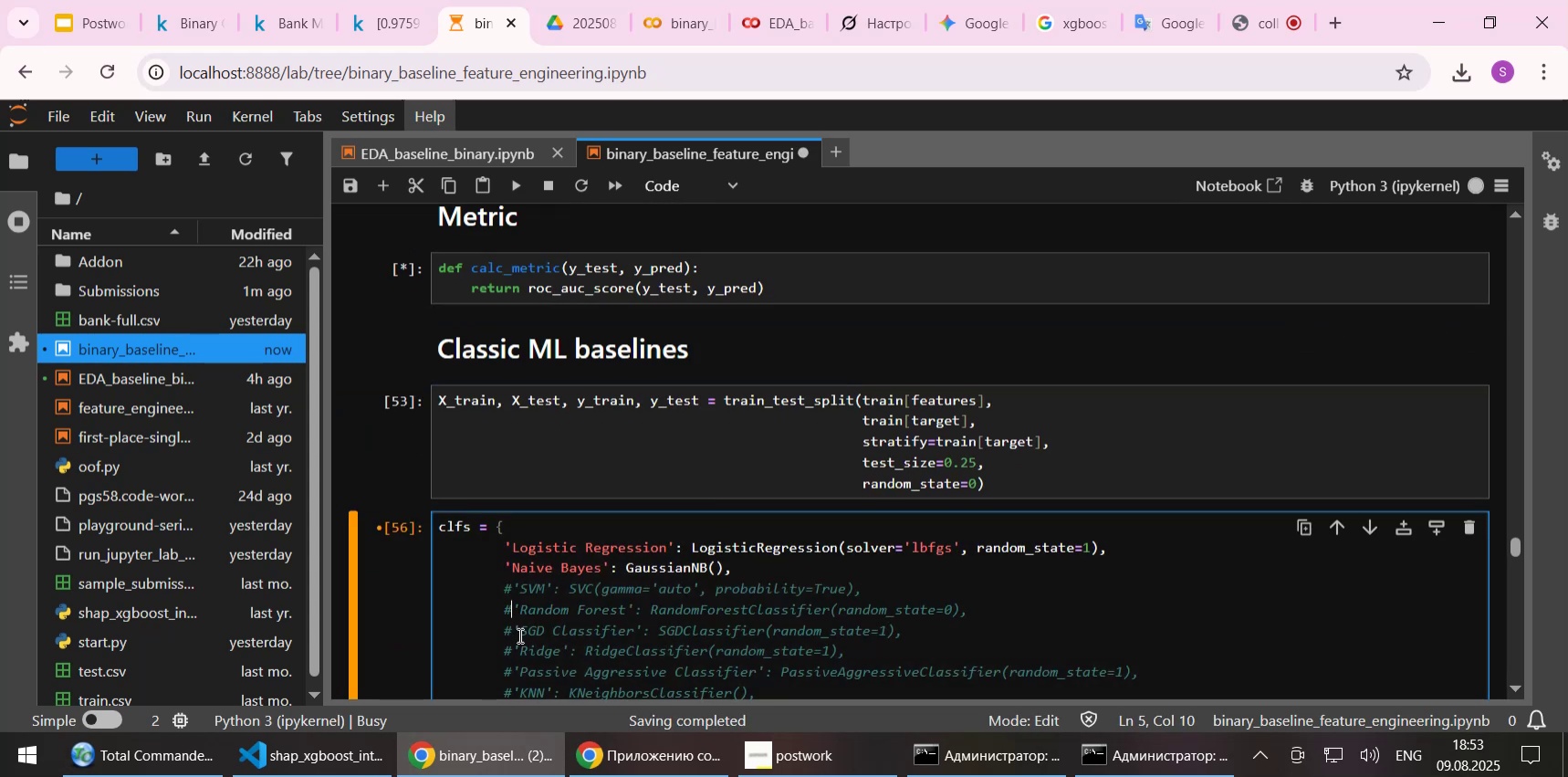 
key(Control+S)
 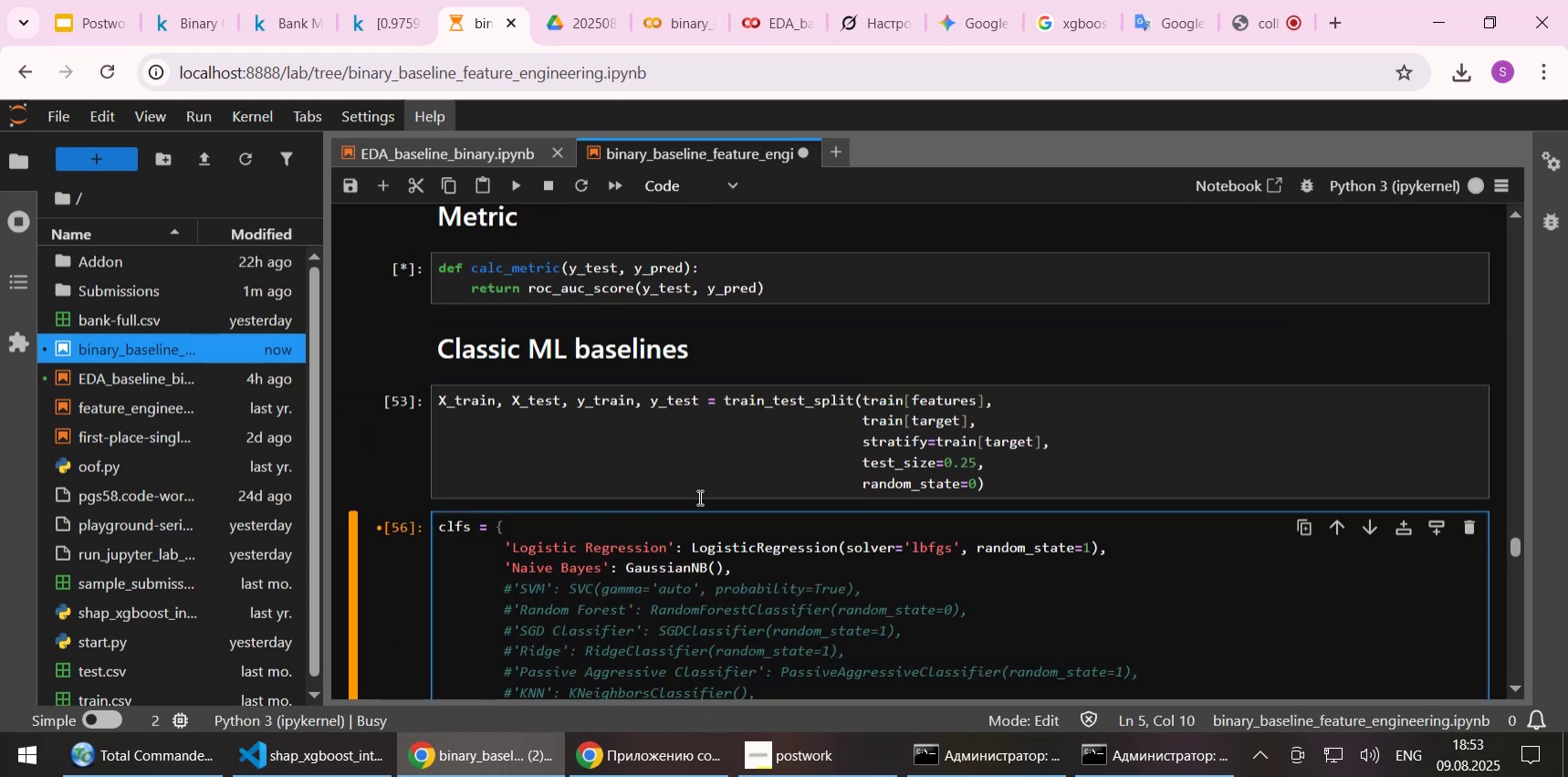 
scroll: coordinate [698, 467], scroll_direction: down, amount: 1.0
 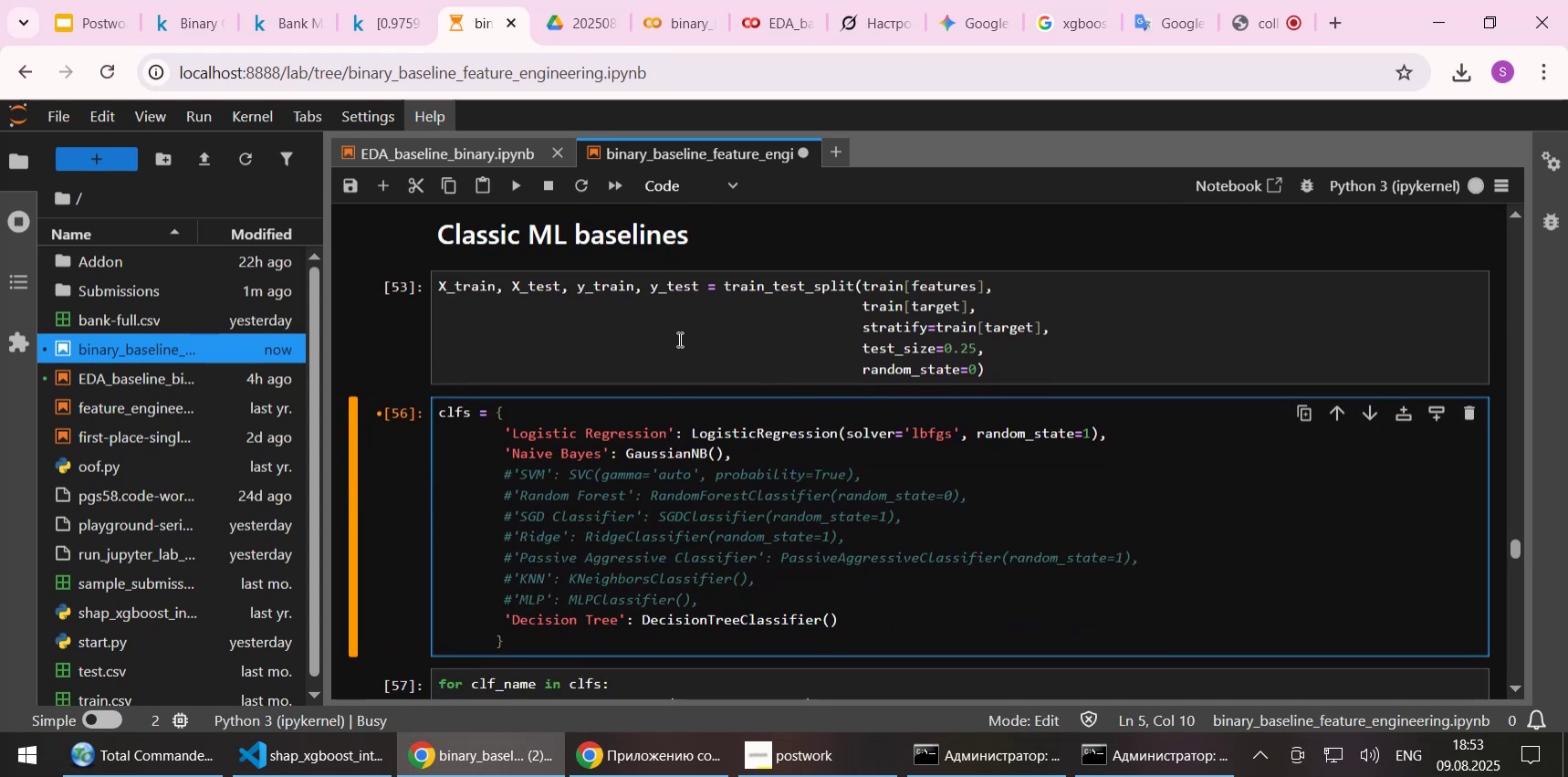 
left_click([678, 339])
 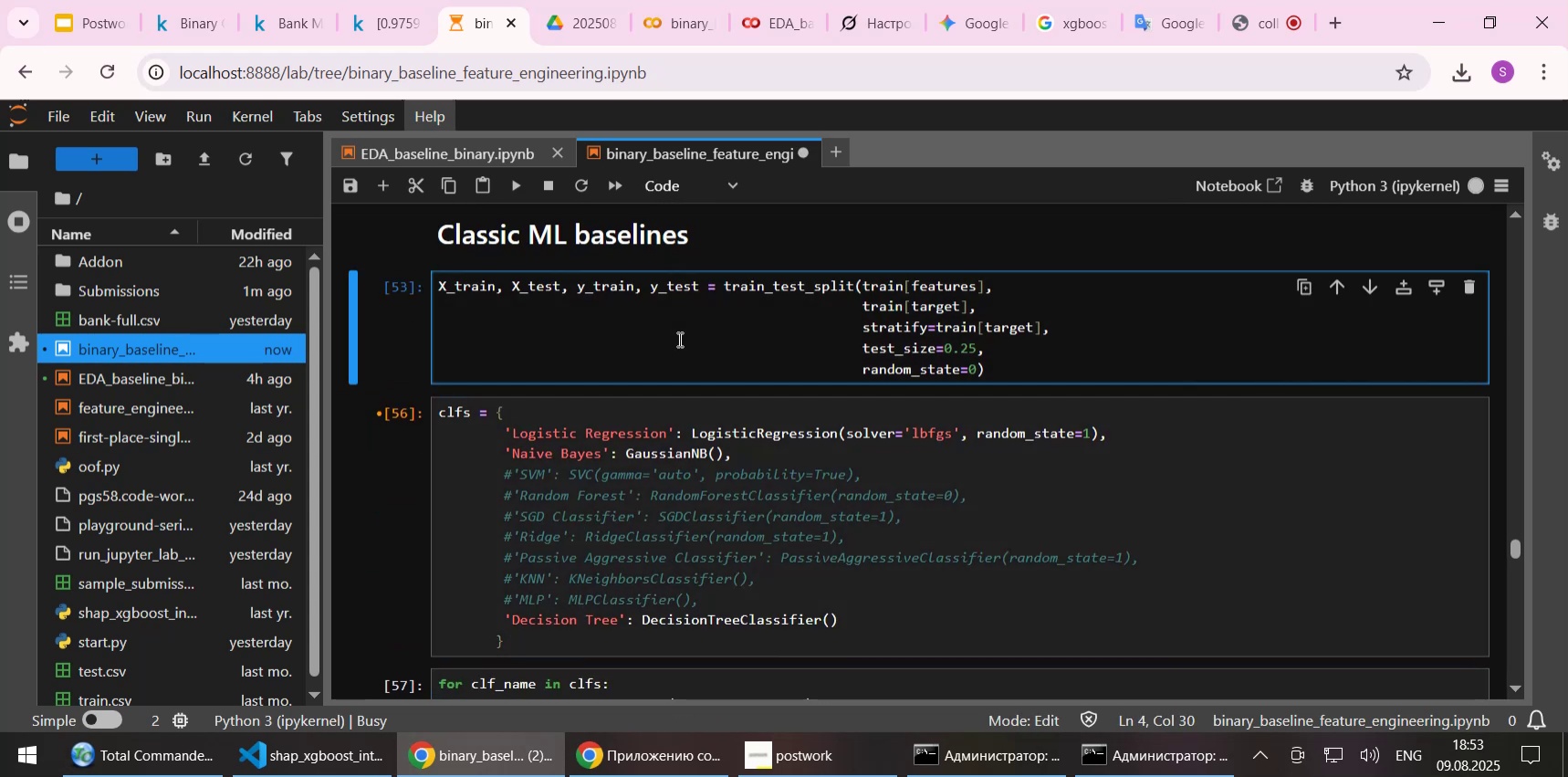 
hold_key(key=ShiftLeft, duration=0.89)
 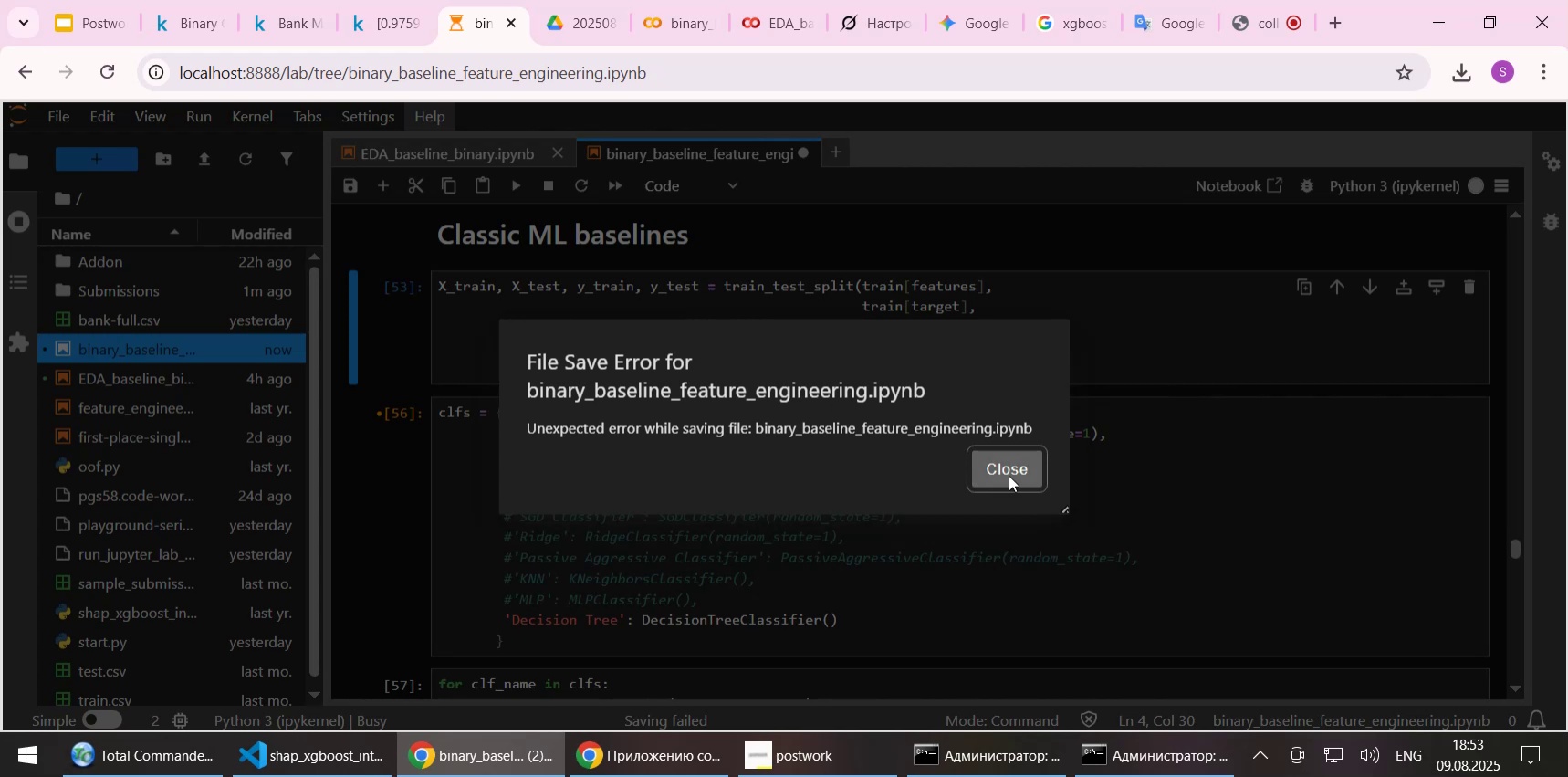 
wait(5.19)
 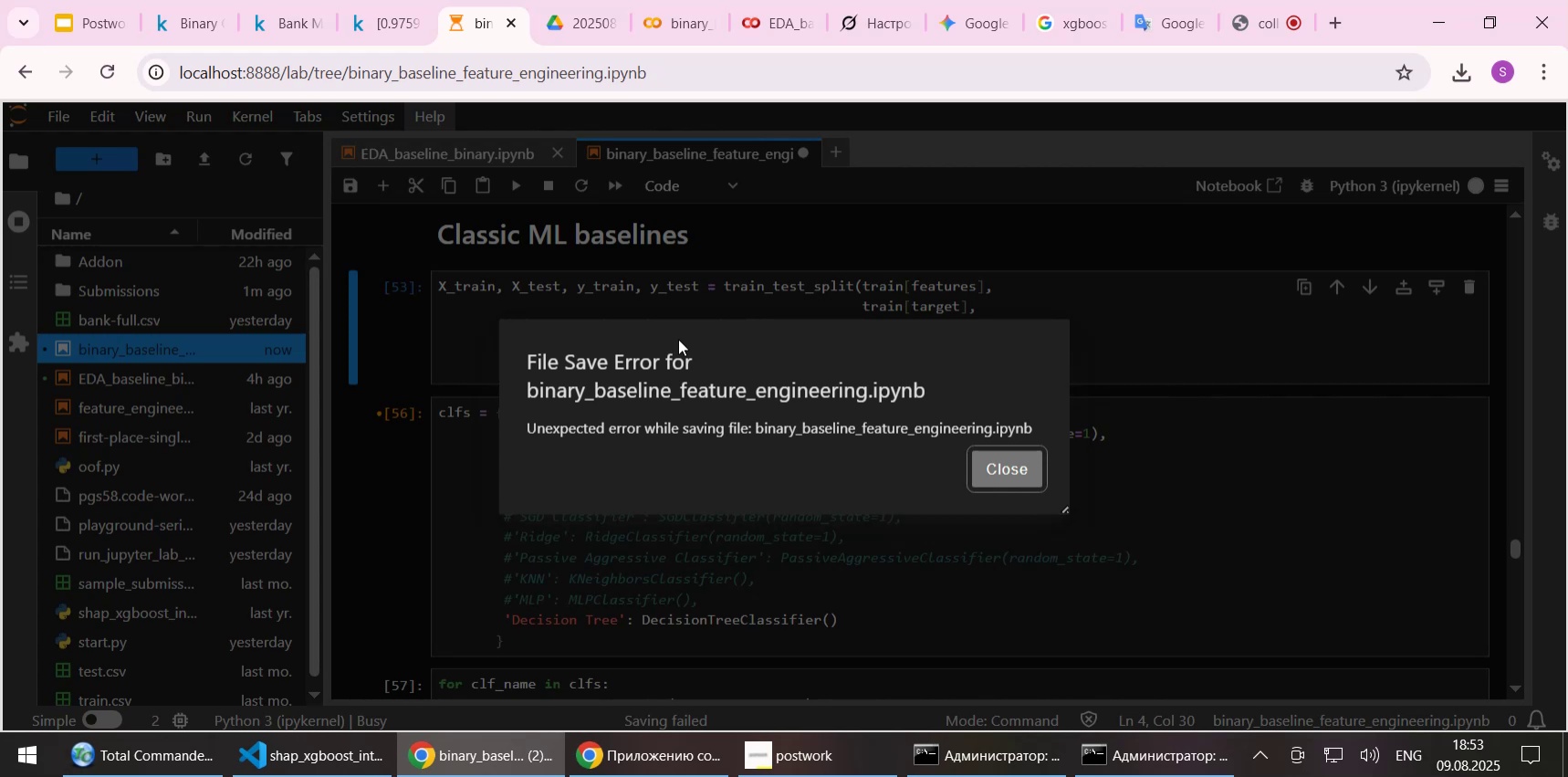 
left_click([1009, 475])
 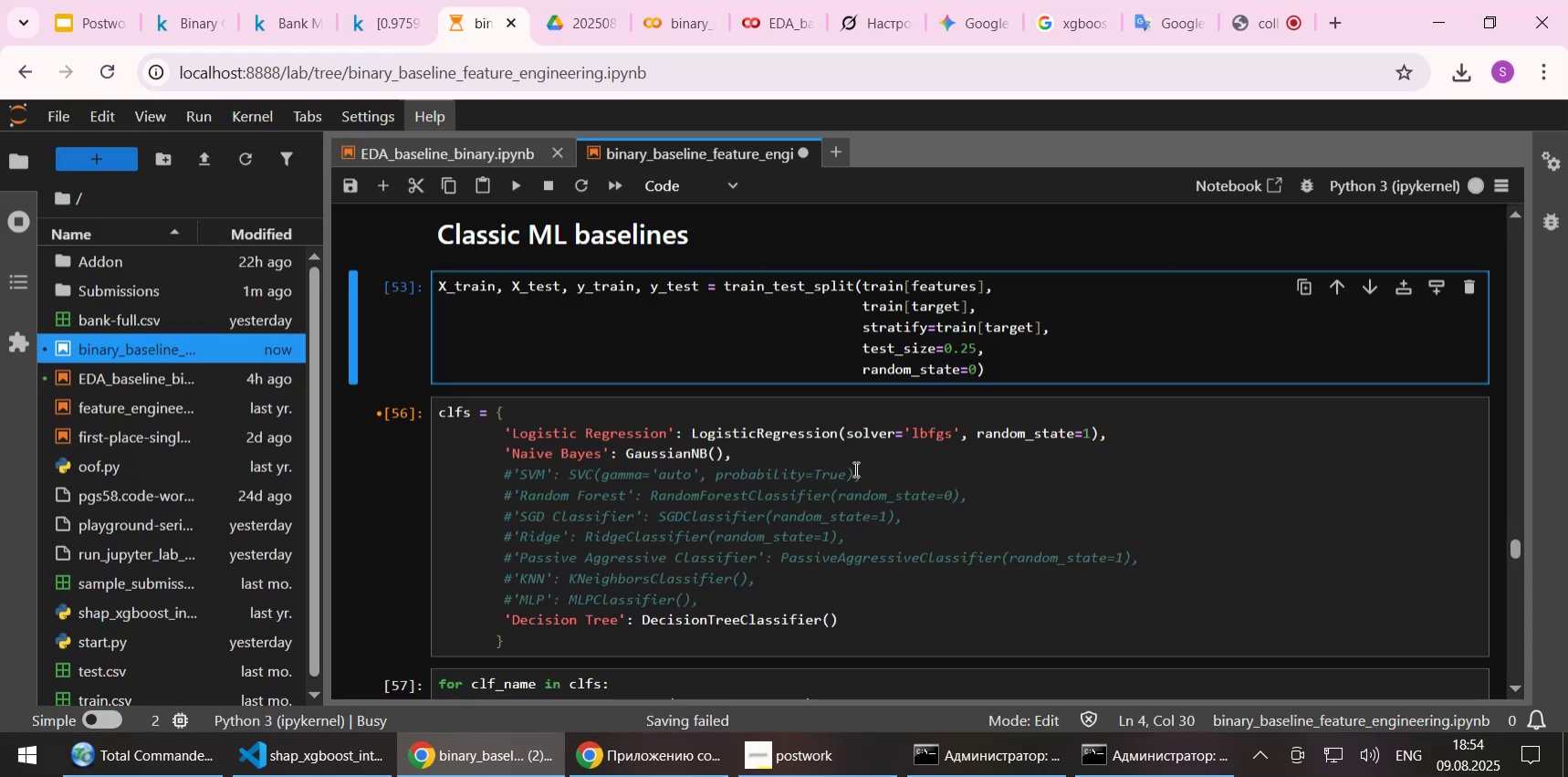 
key(Control+S)
 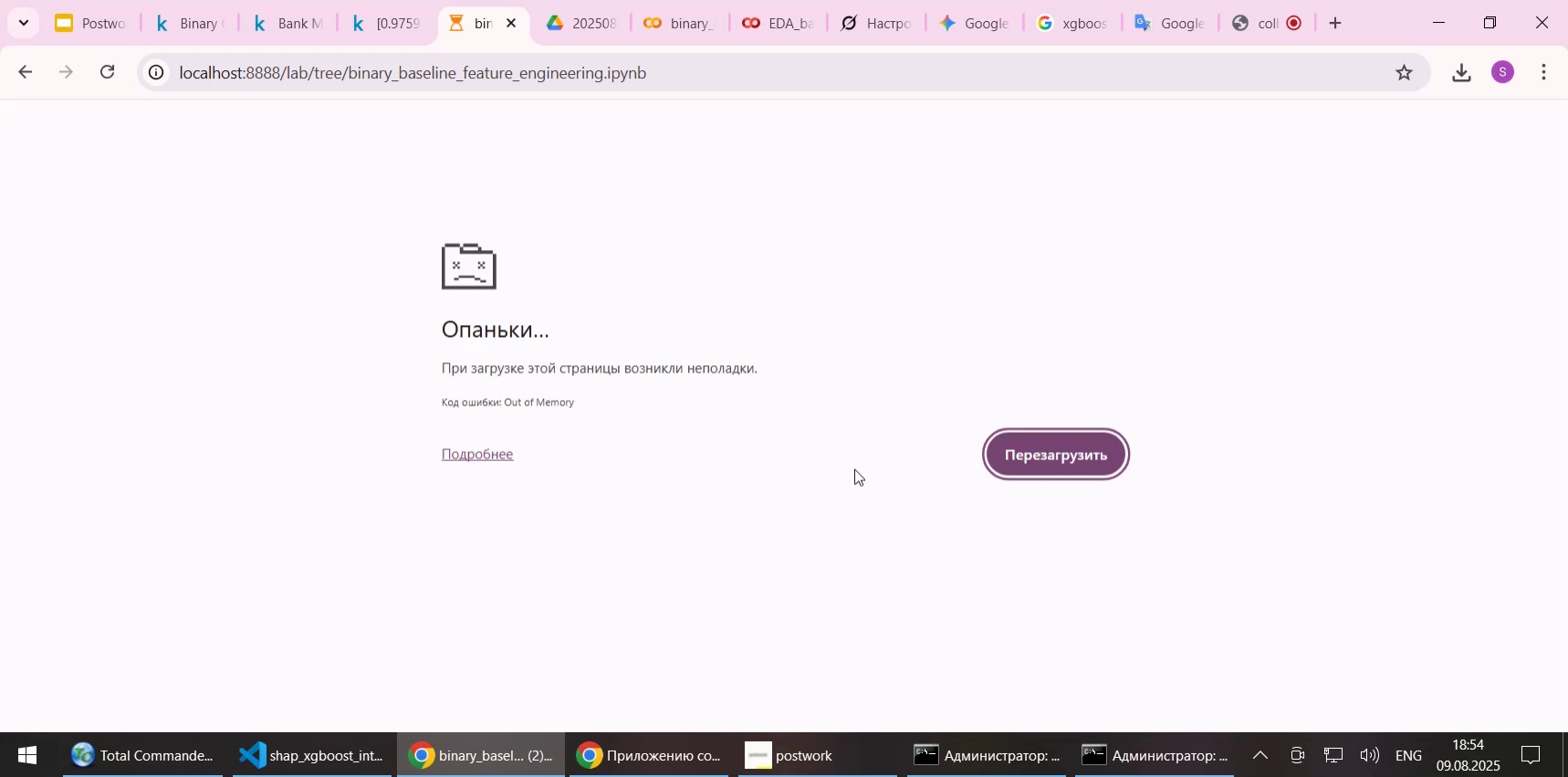 
wait(5.37)
 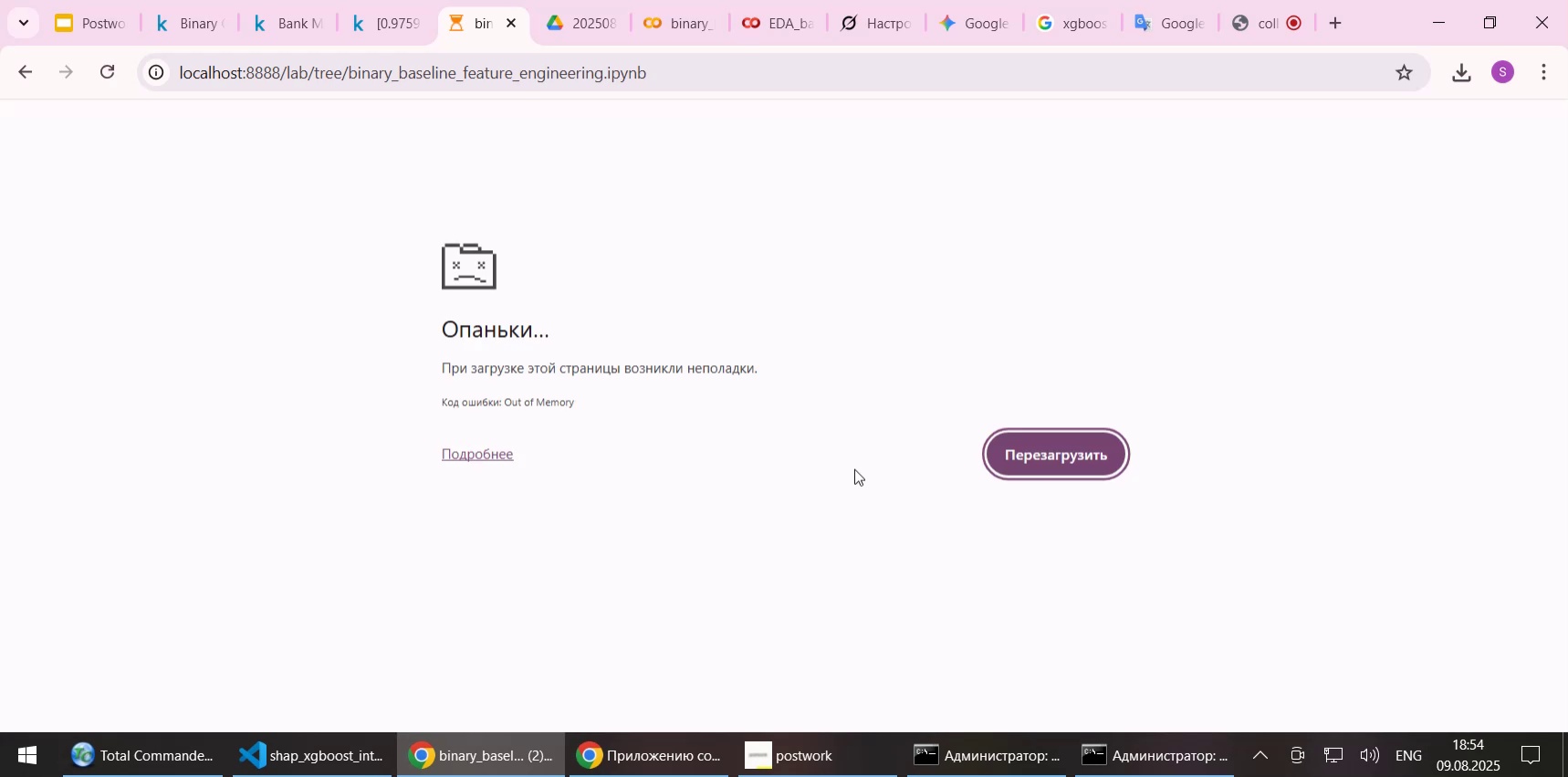 
left_click([1129, 762])
 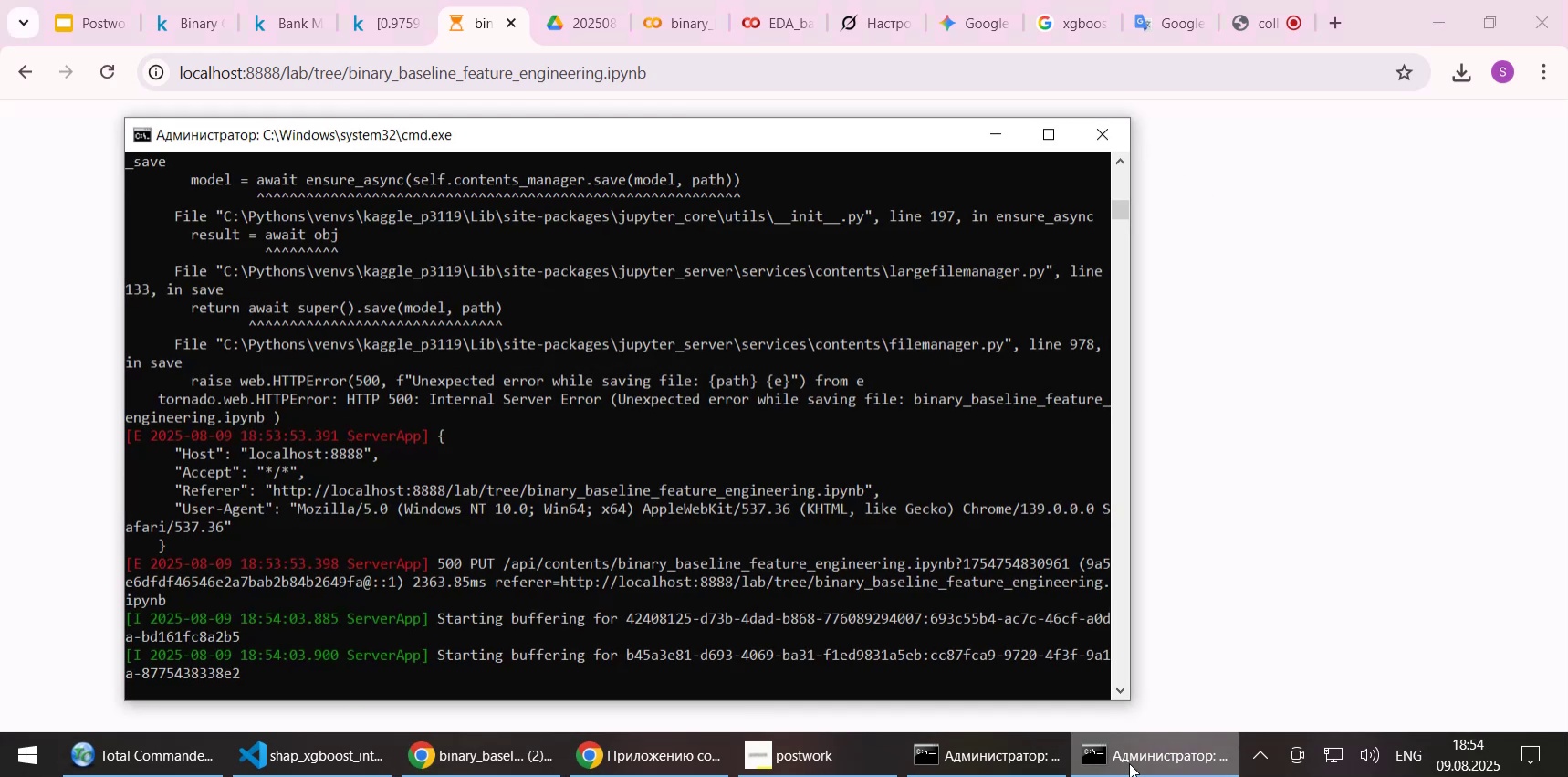 
left_click([1129, 762])
 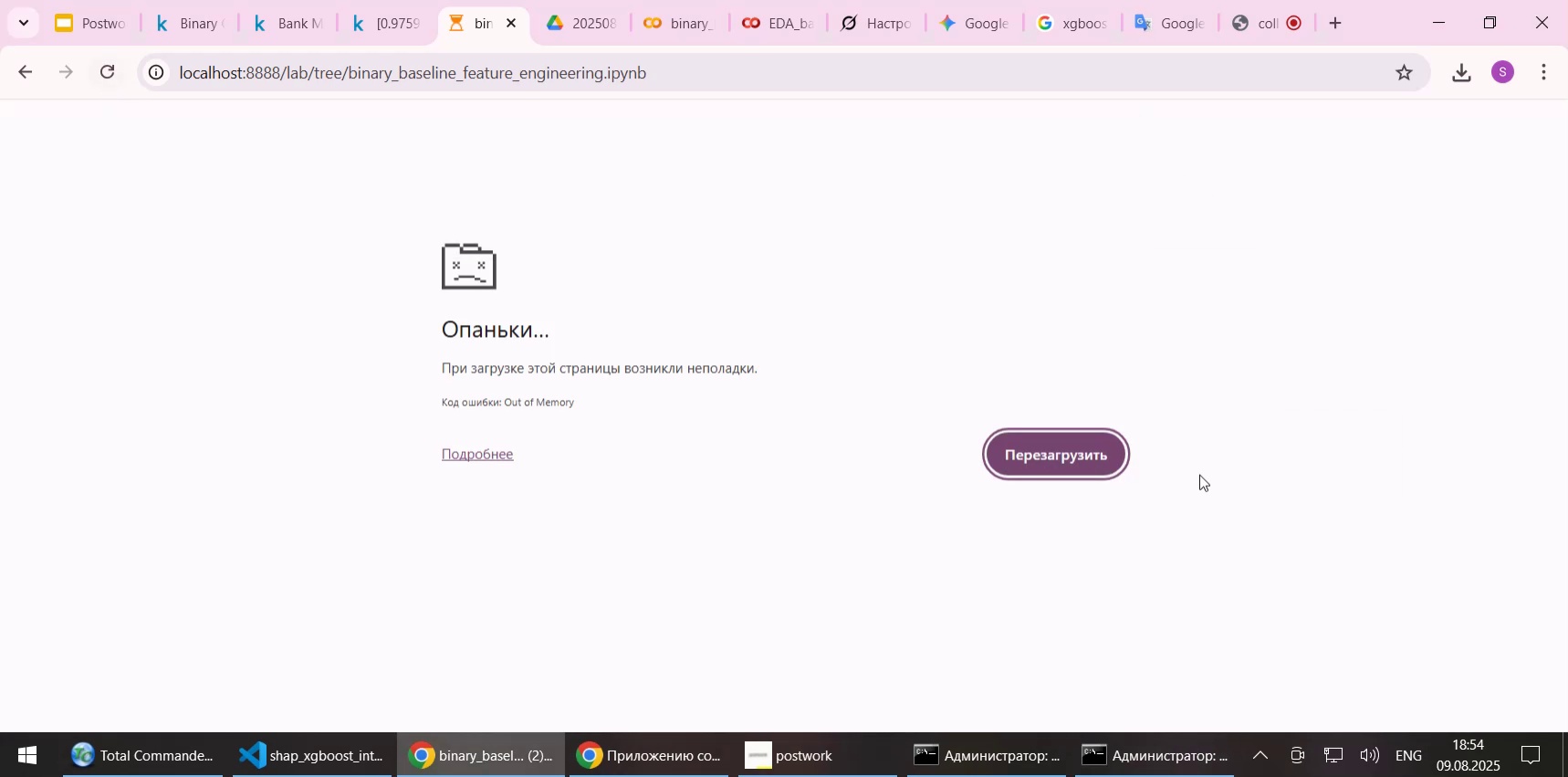 
left_click([998, 451])
 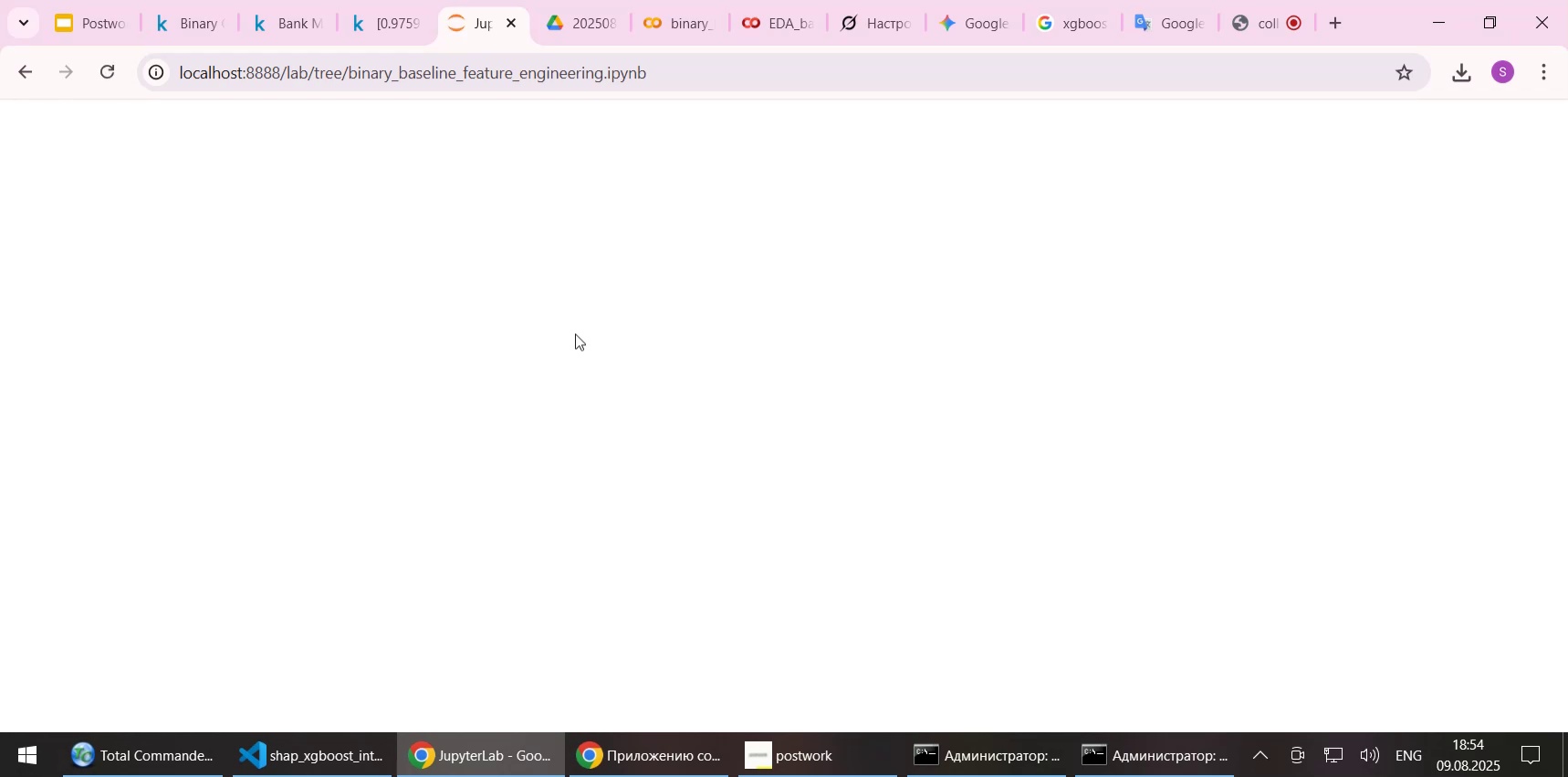 
left_click([665, 17])
 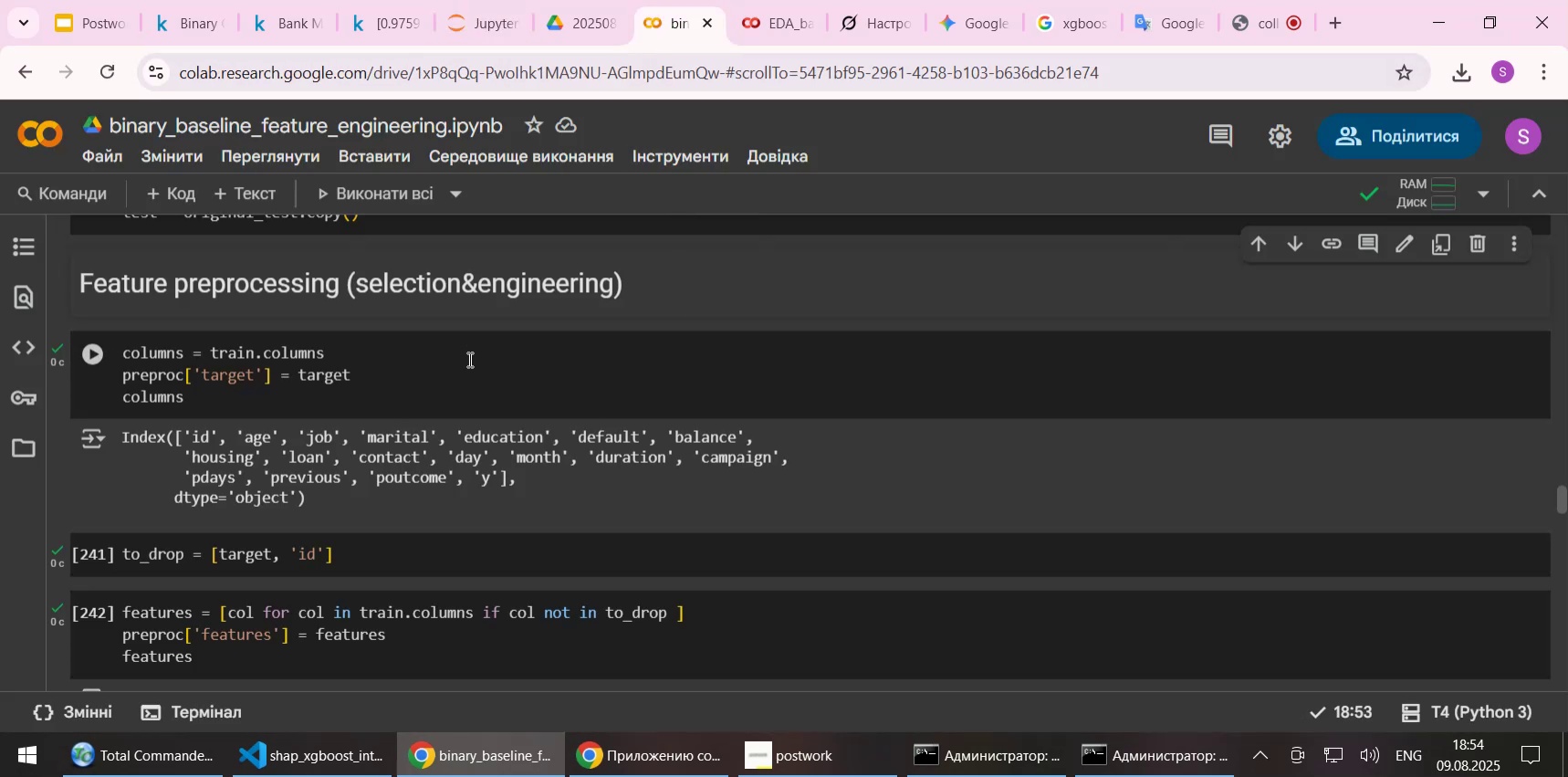 
left_click([459, 368])
 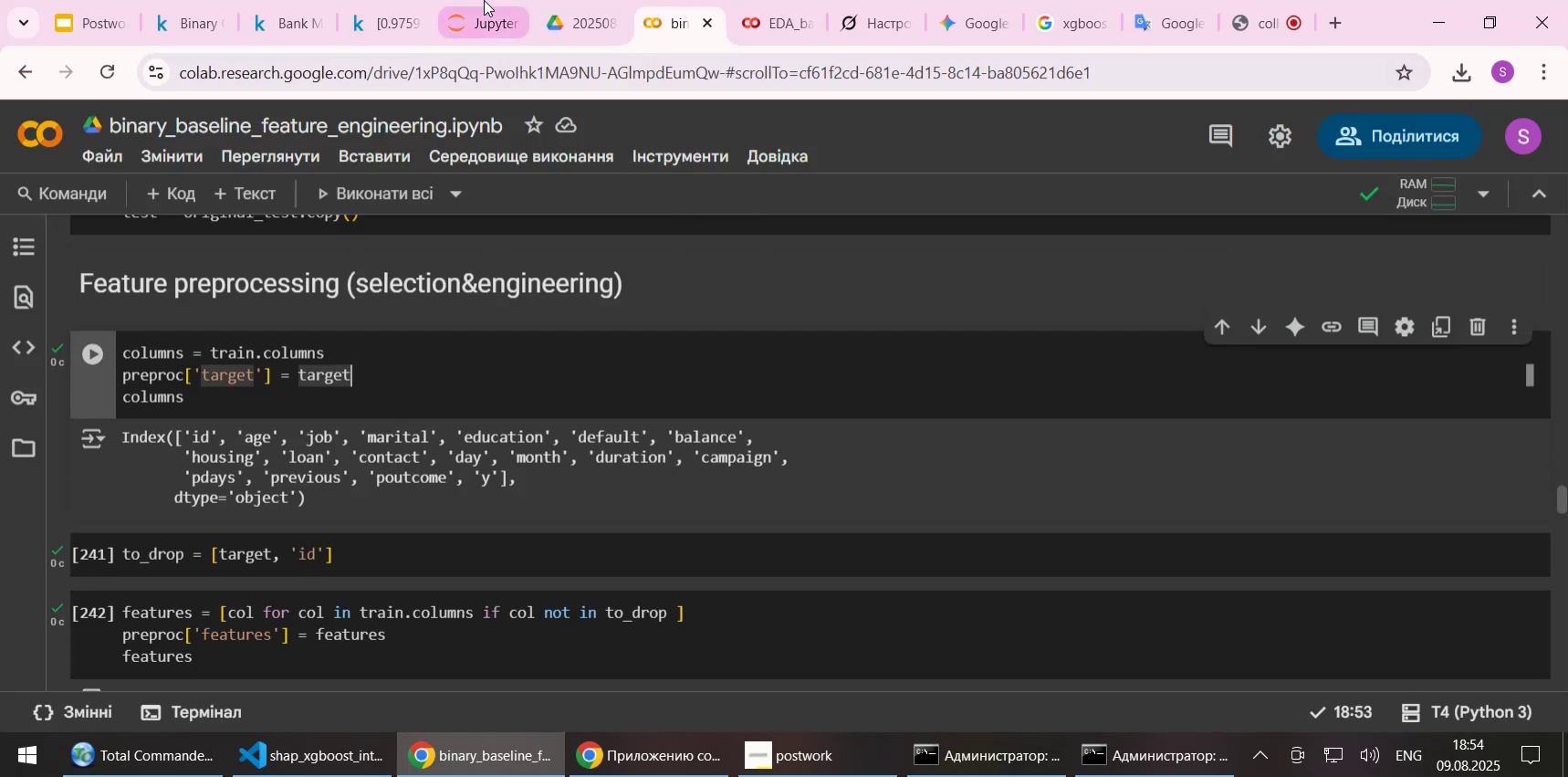 
left_click([478, 5])
 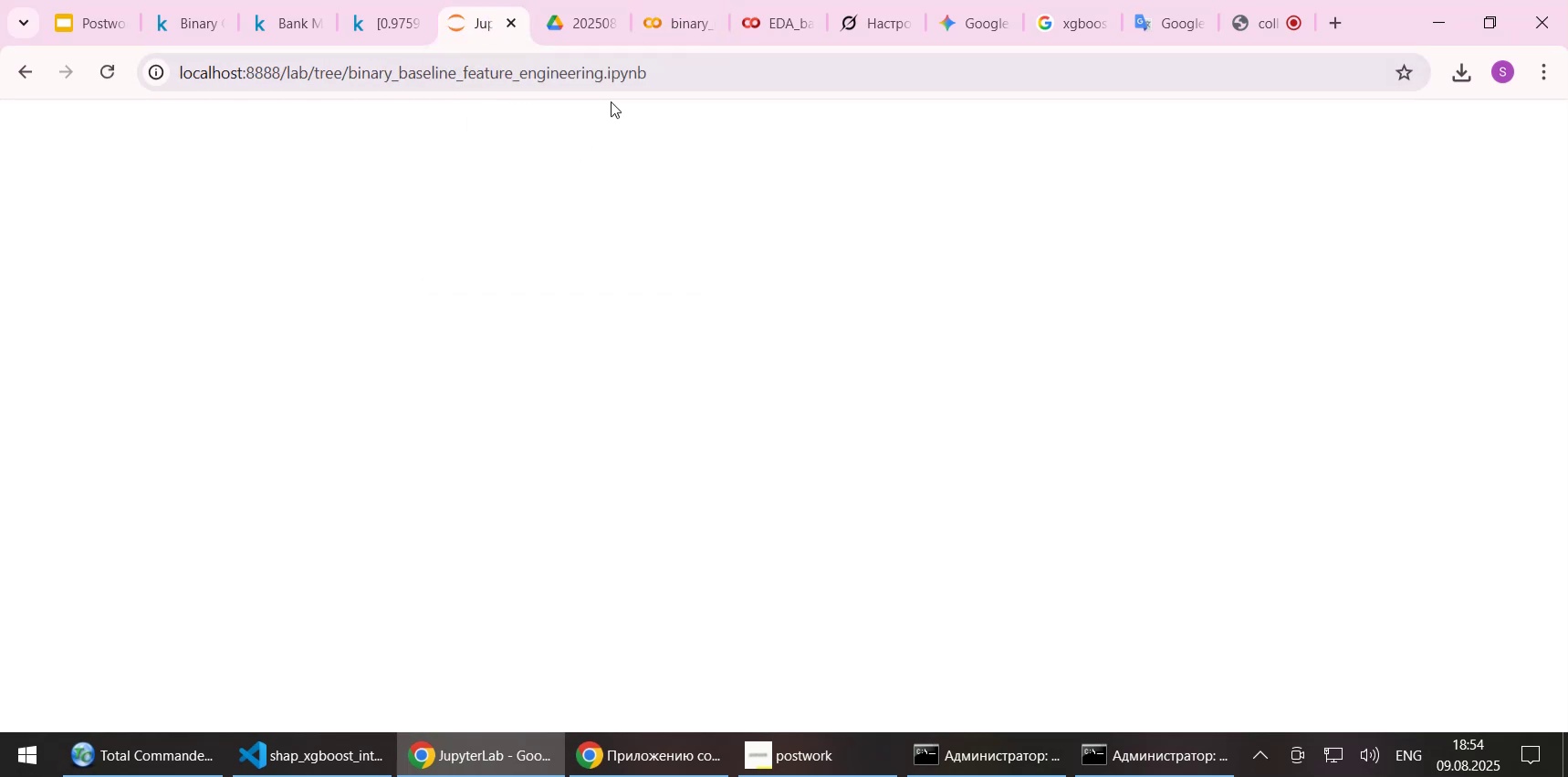 
left_click([674, 35])
 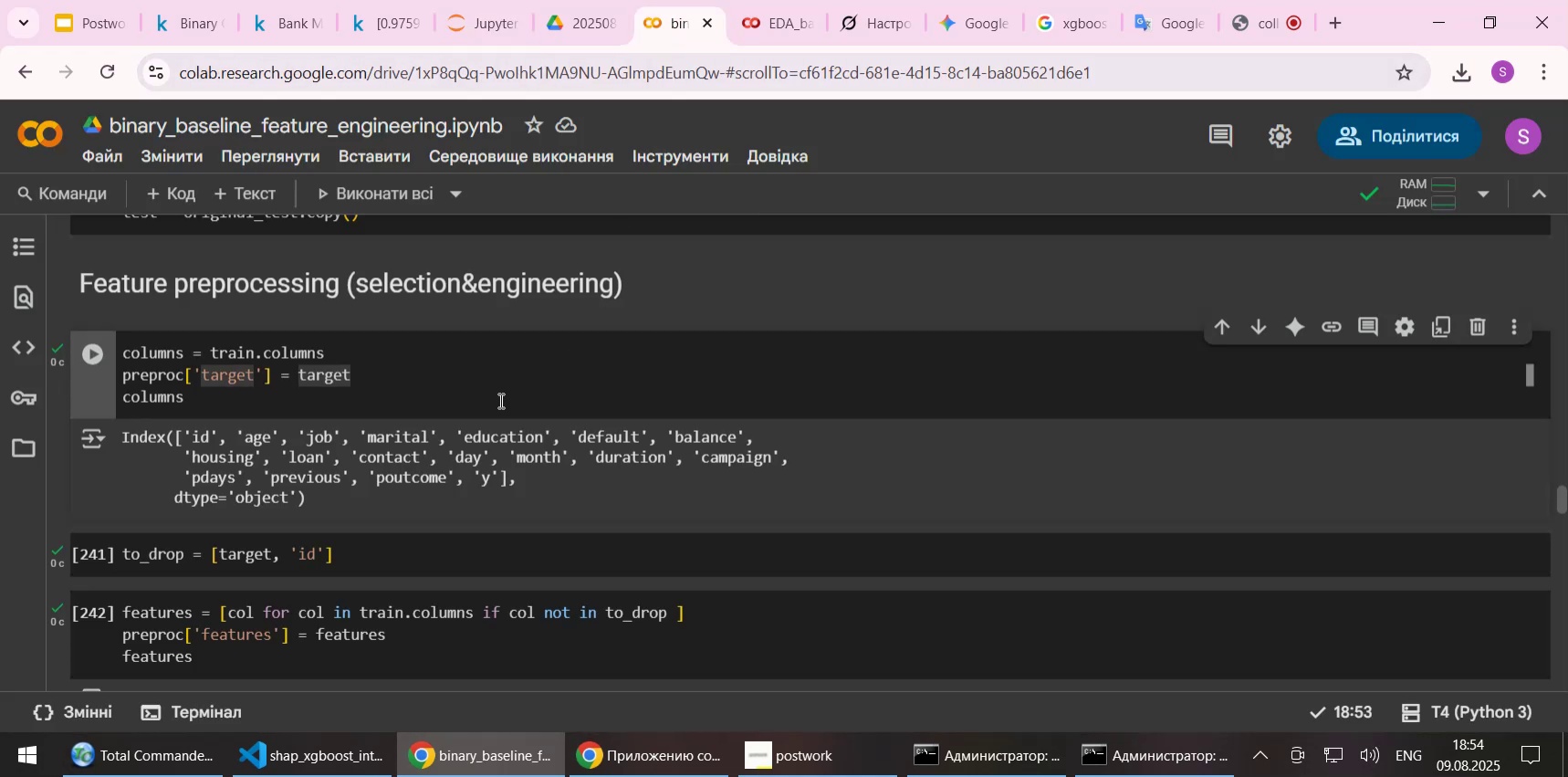 
left_click([530, 376])
 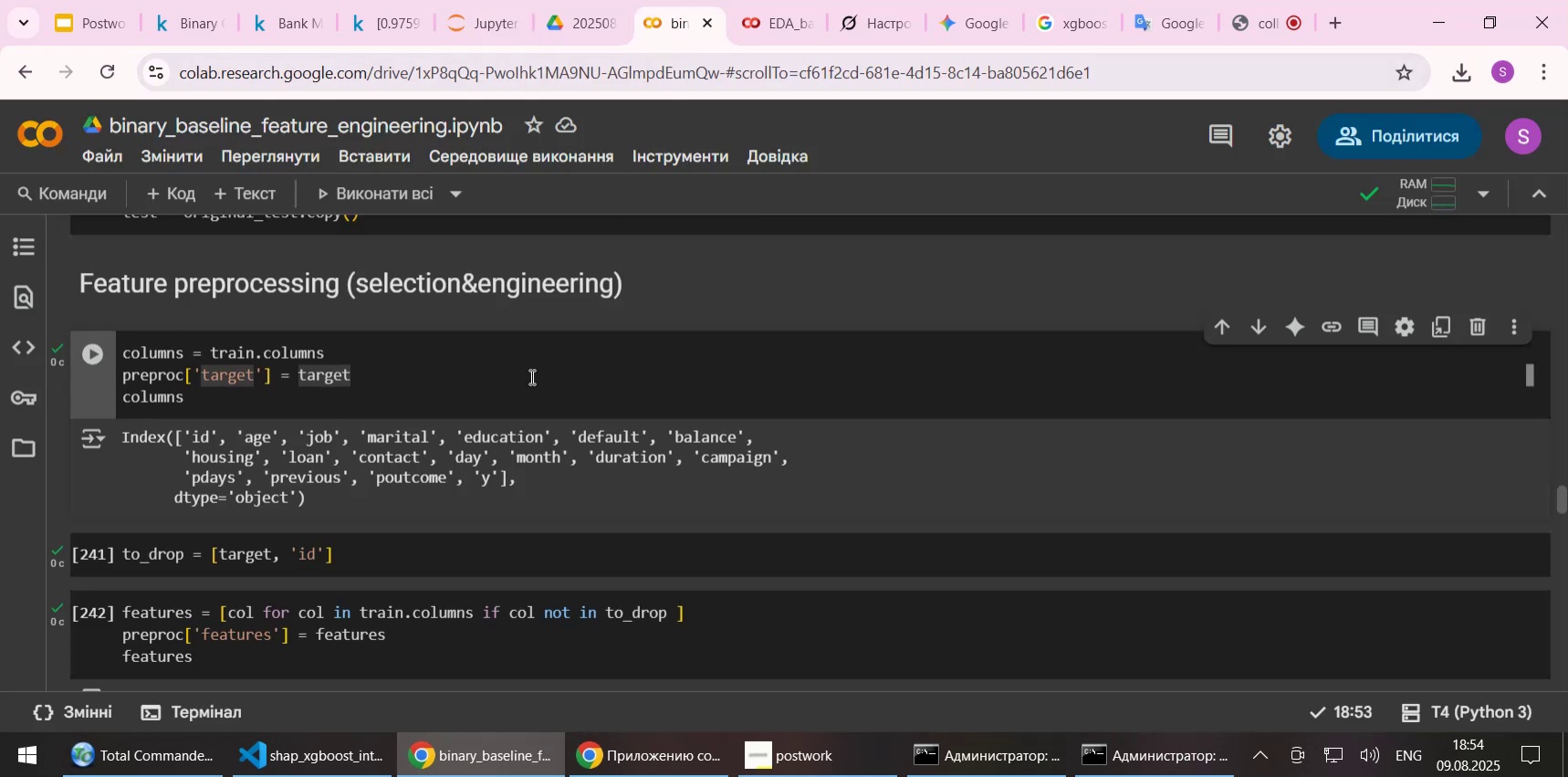 
key(Shift+Enter)
 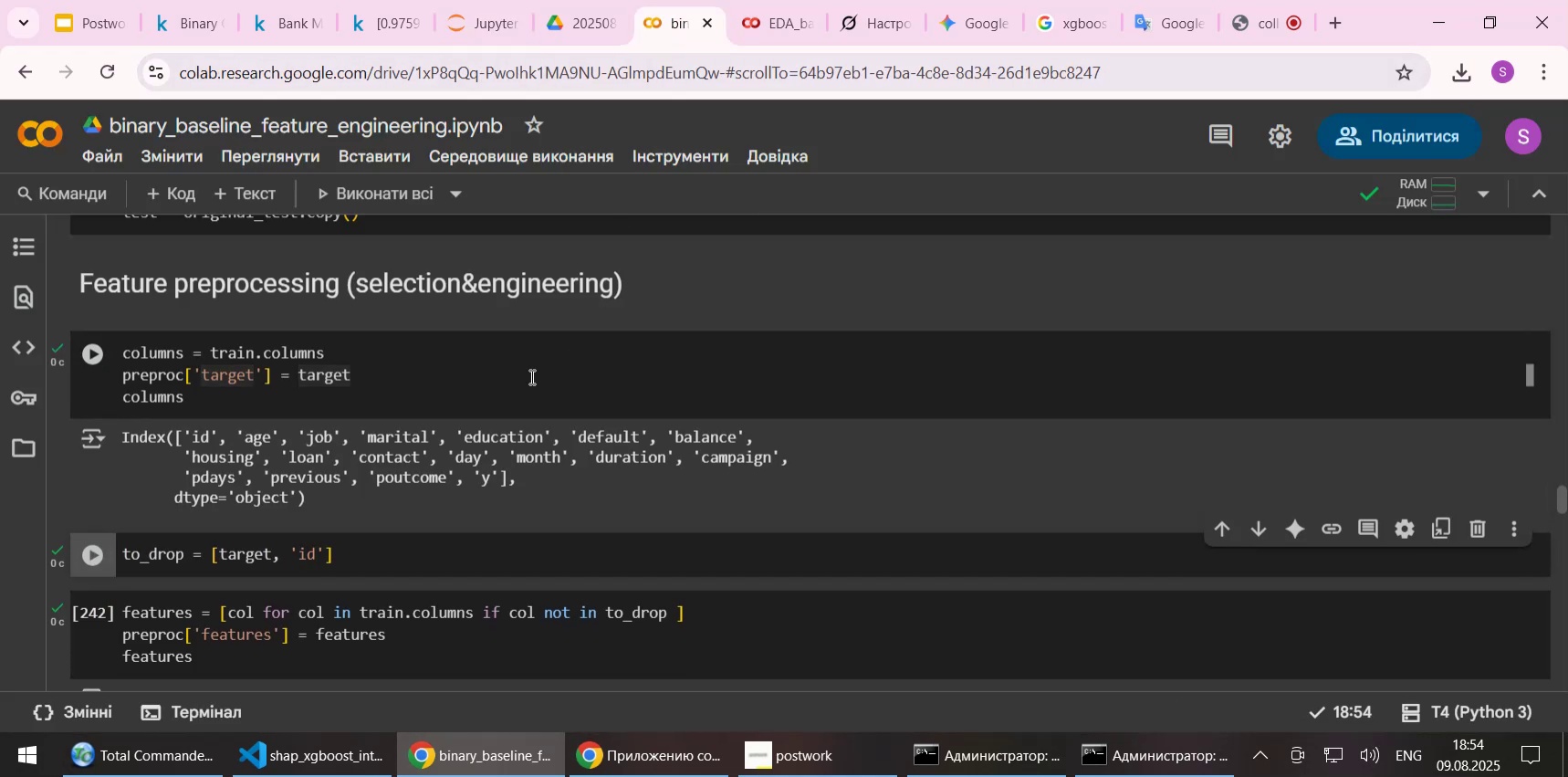 
key(Shift+Enter)
 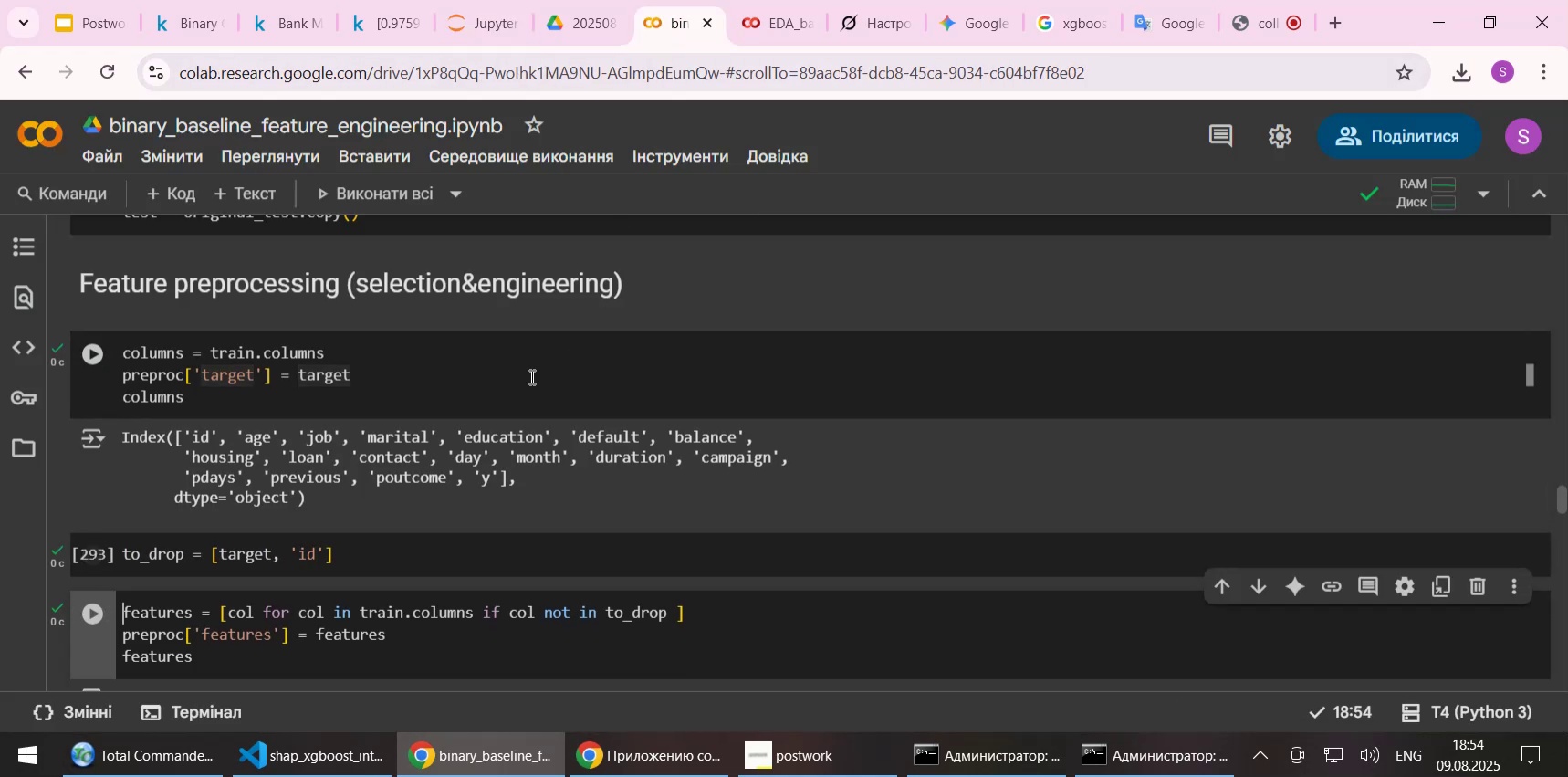 
key(Shift+Enter)
 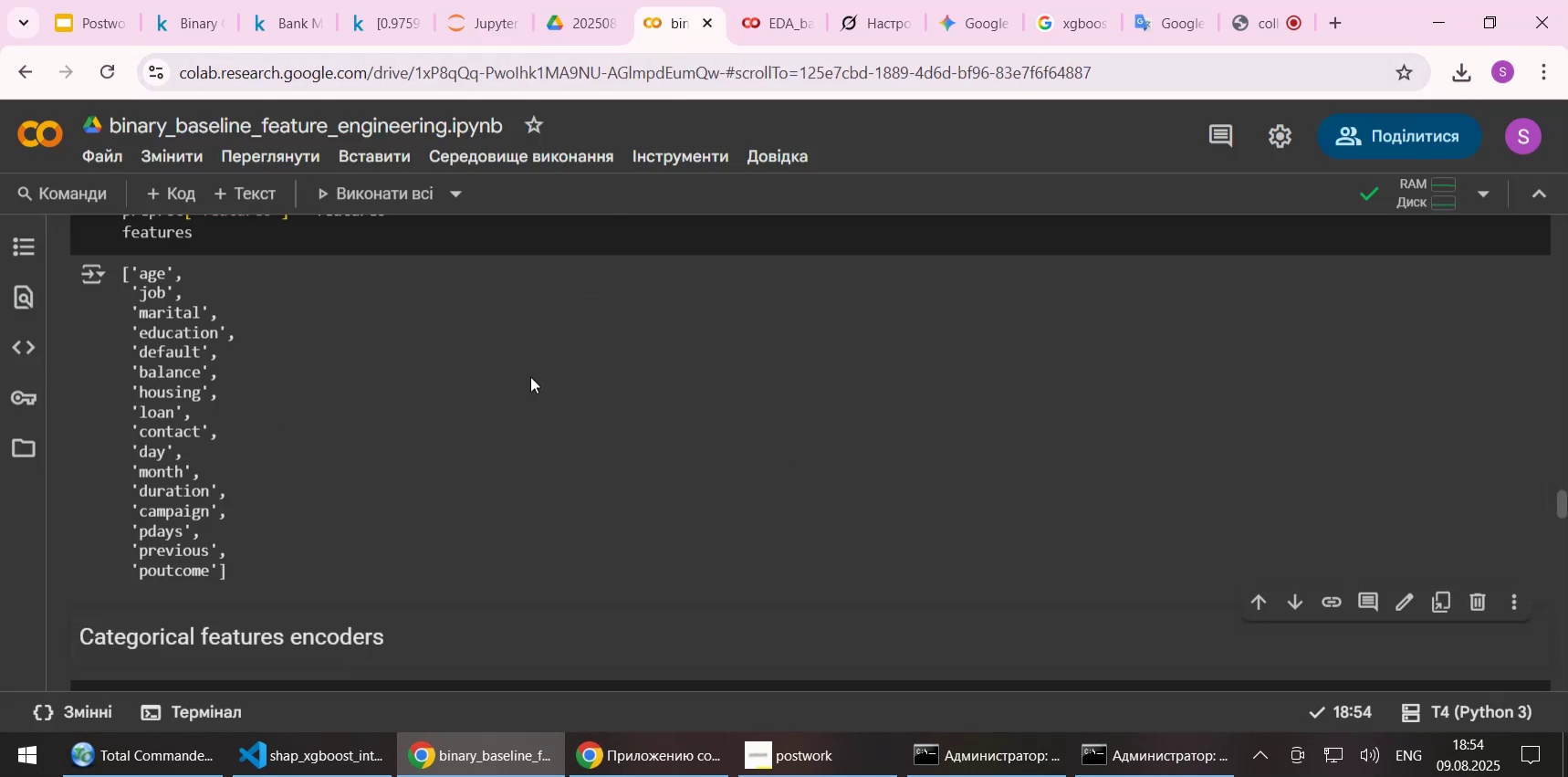 
key(Shift+Enter)
 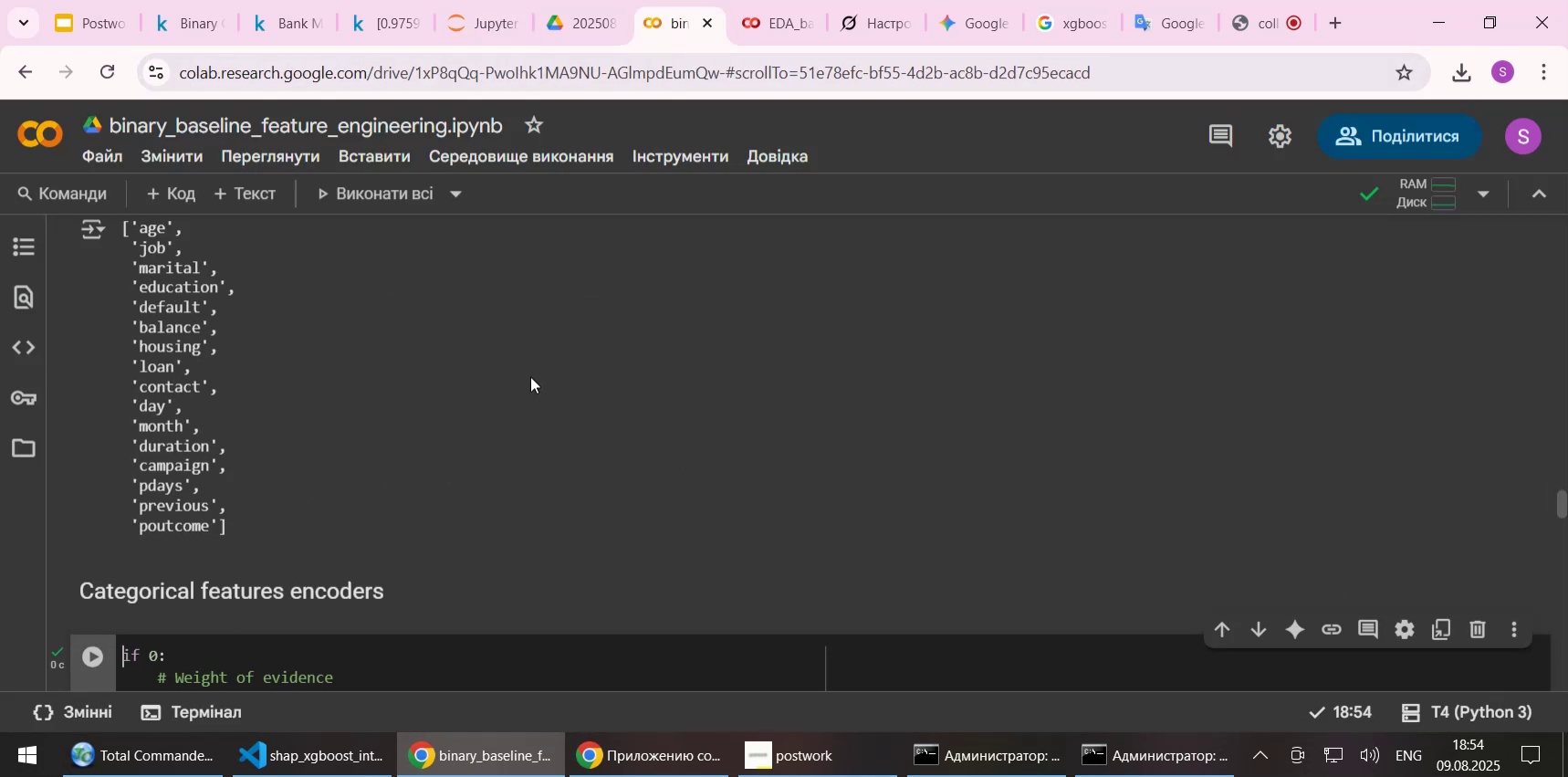 
key(Shift+Enter)
 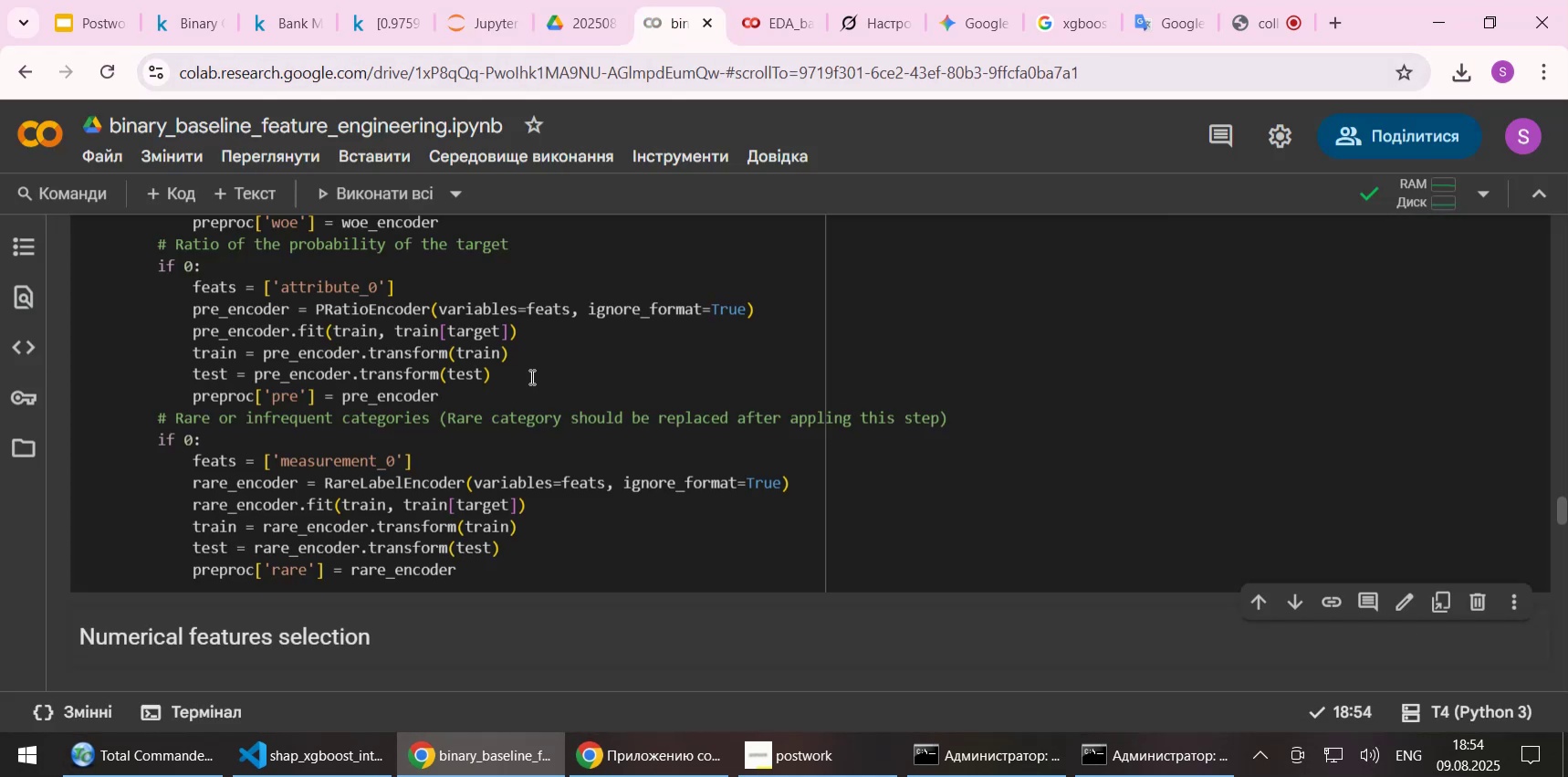 
key(Shift+Enter)
 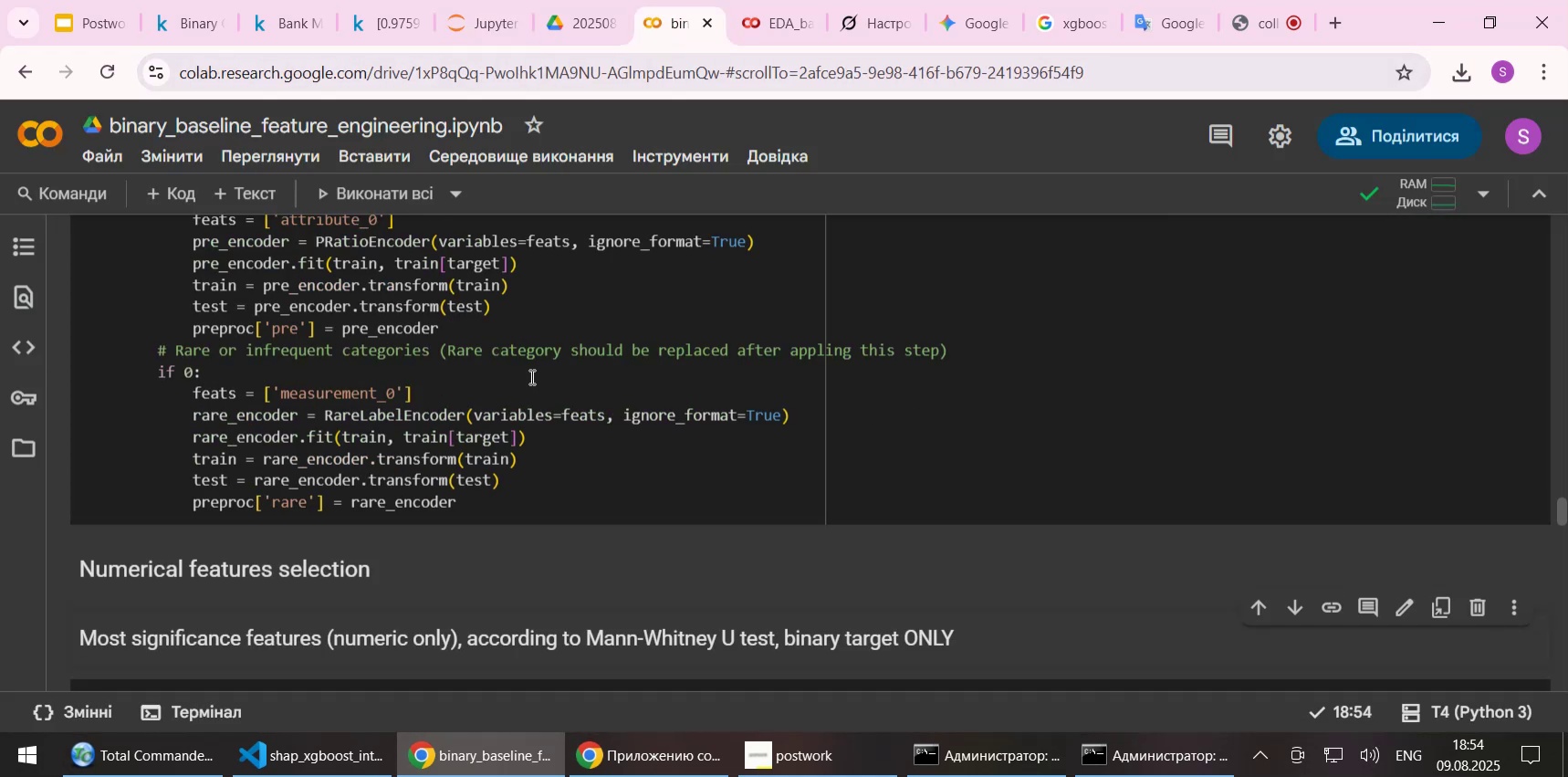 
key(Shift+Enter)
 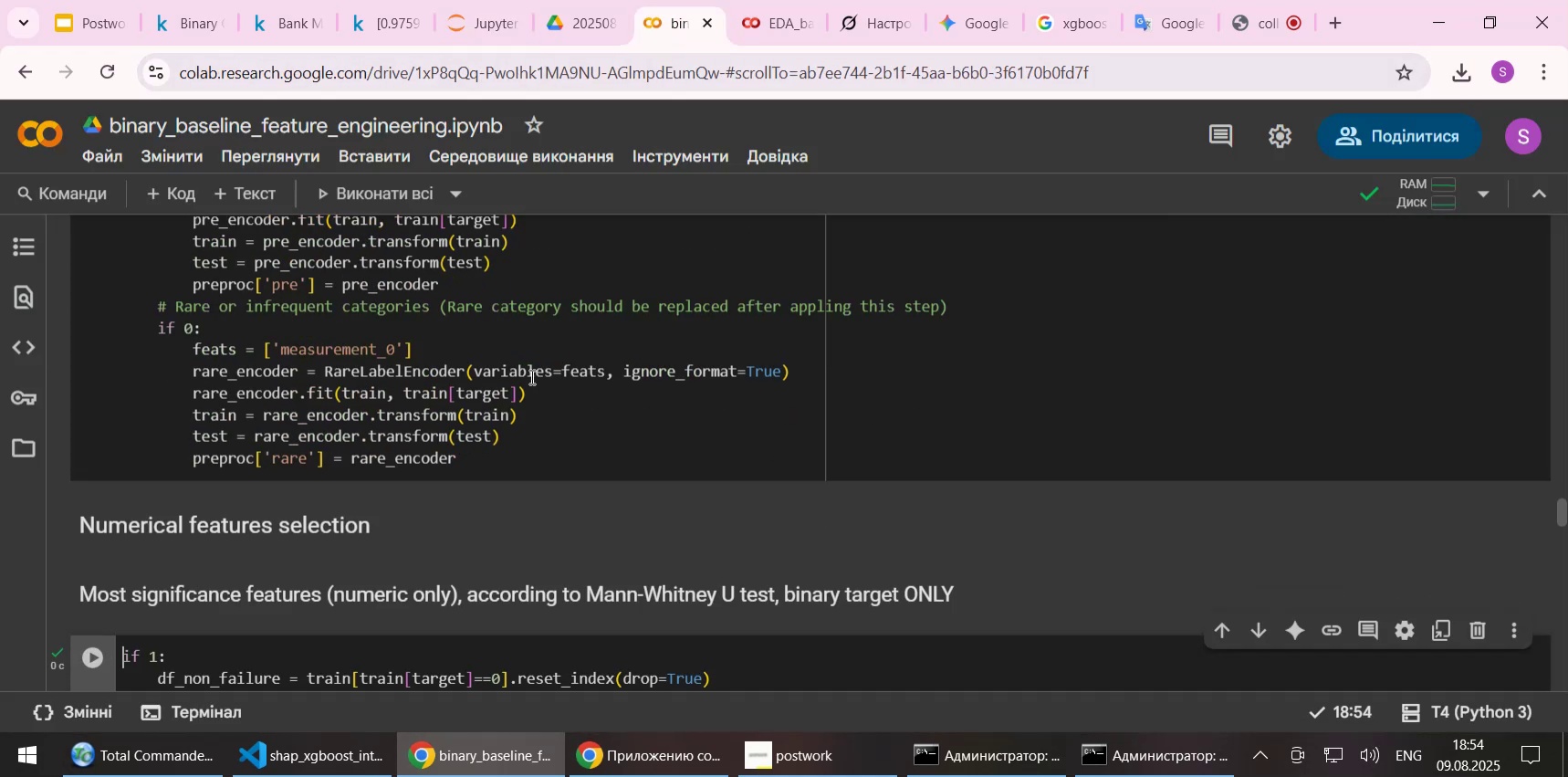 
key(Shift+Enter)
 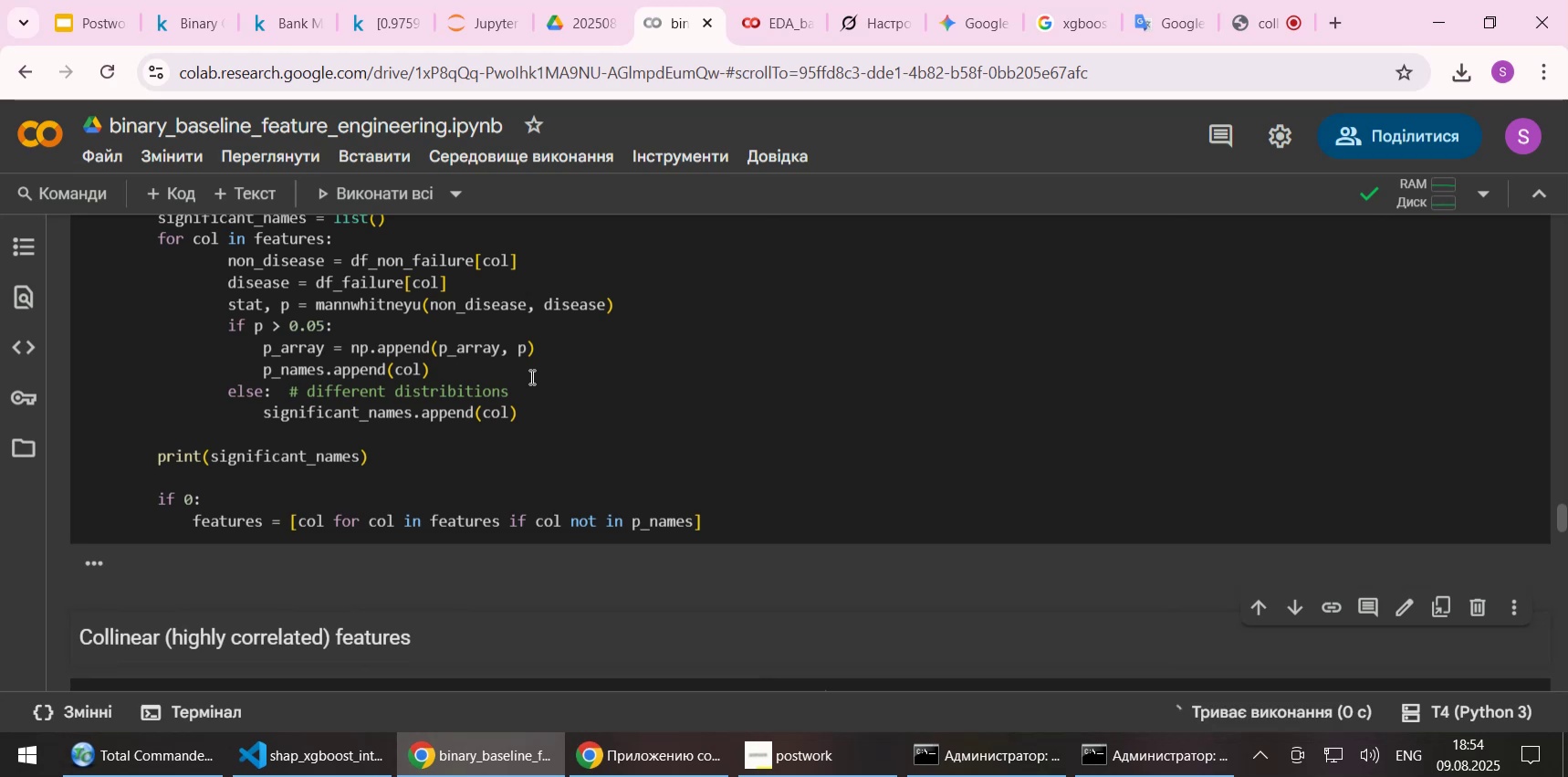 
key(Shift+Enter)
 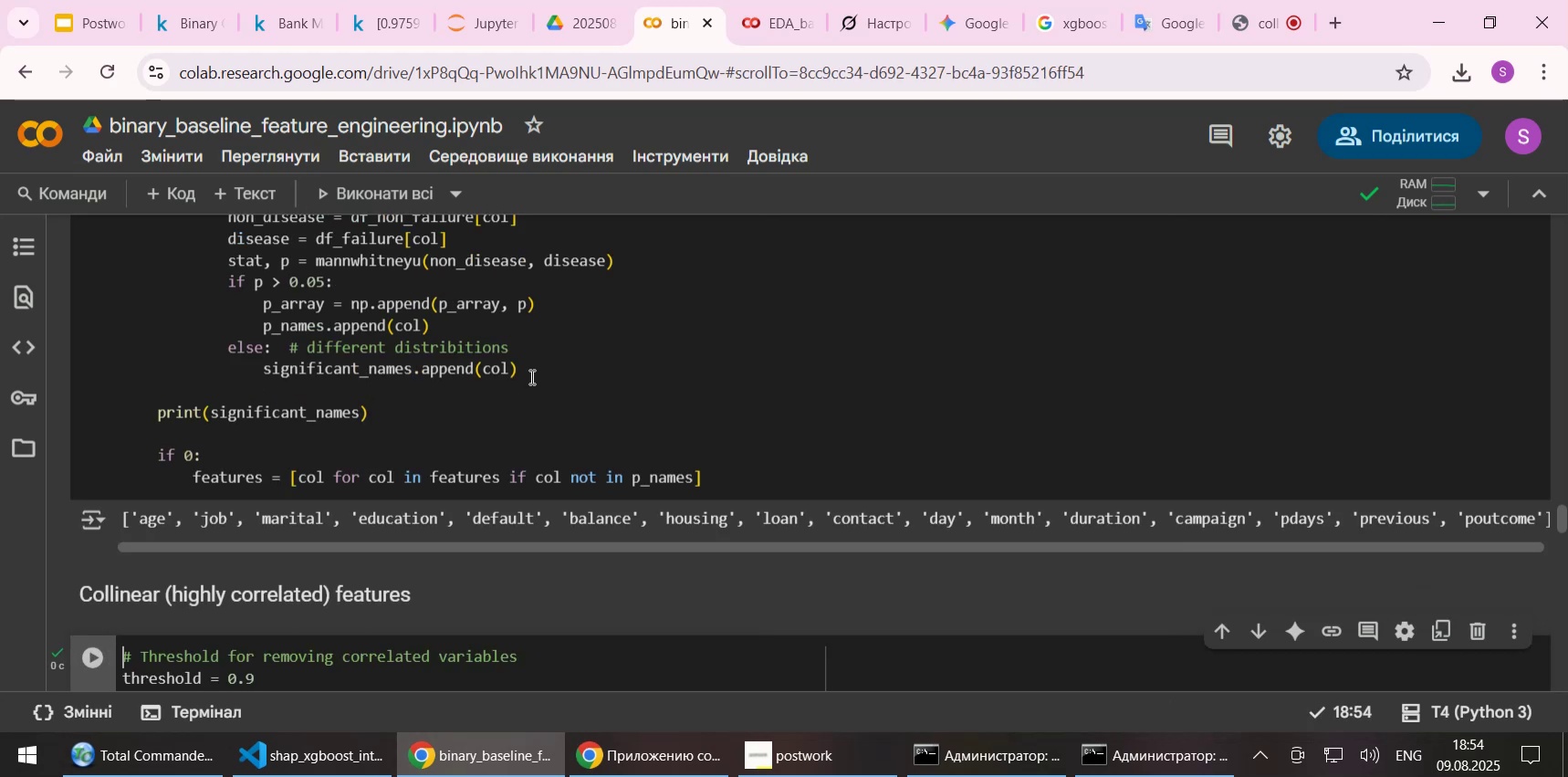 
key(Shift+Enter)
 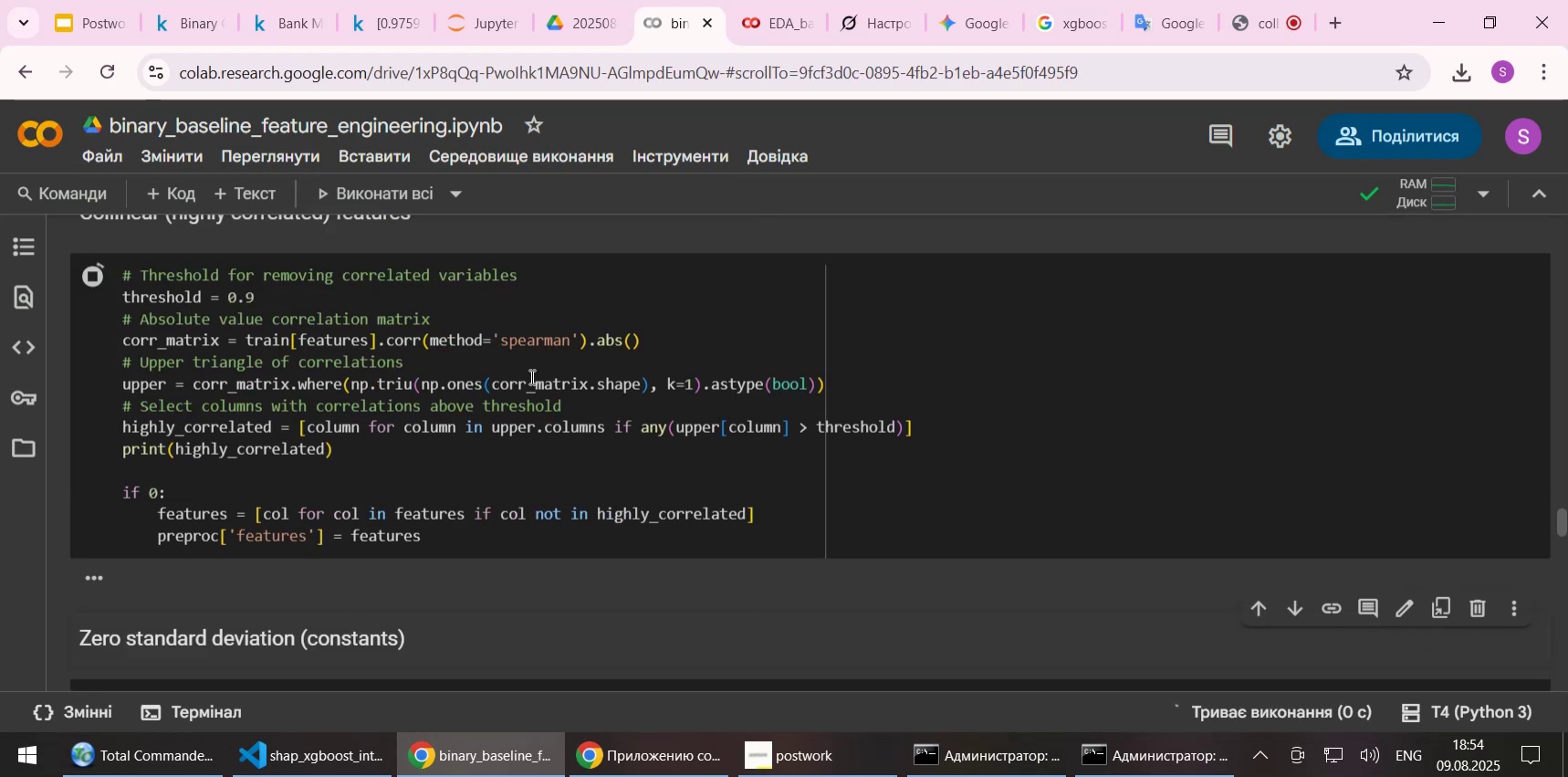 
key(Shift+Enter)
 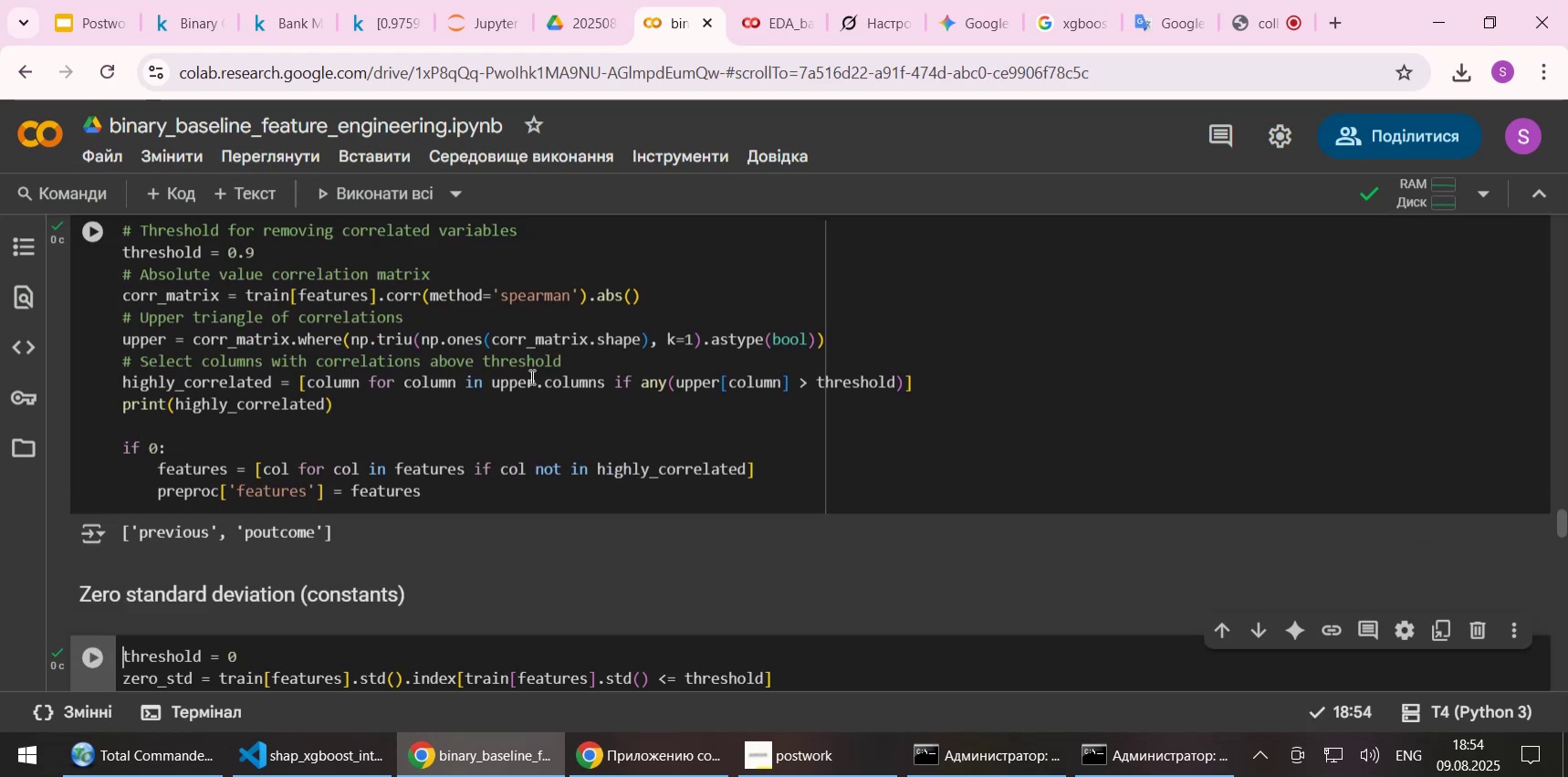 
key(Shift+Enter)
 